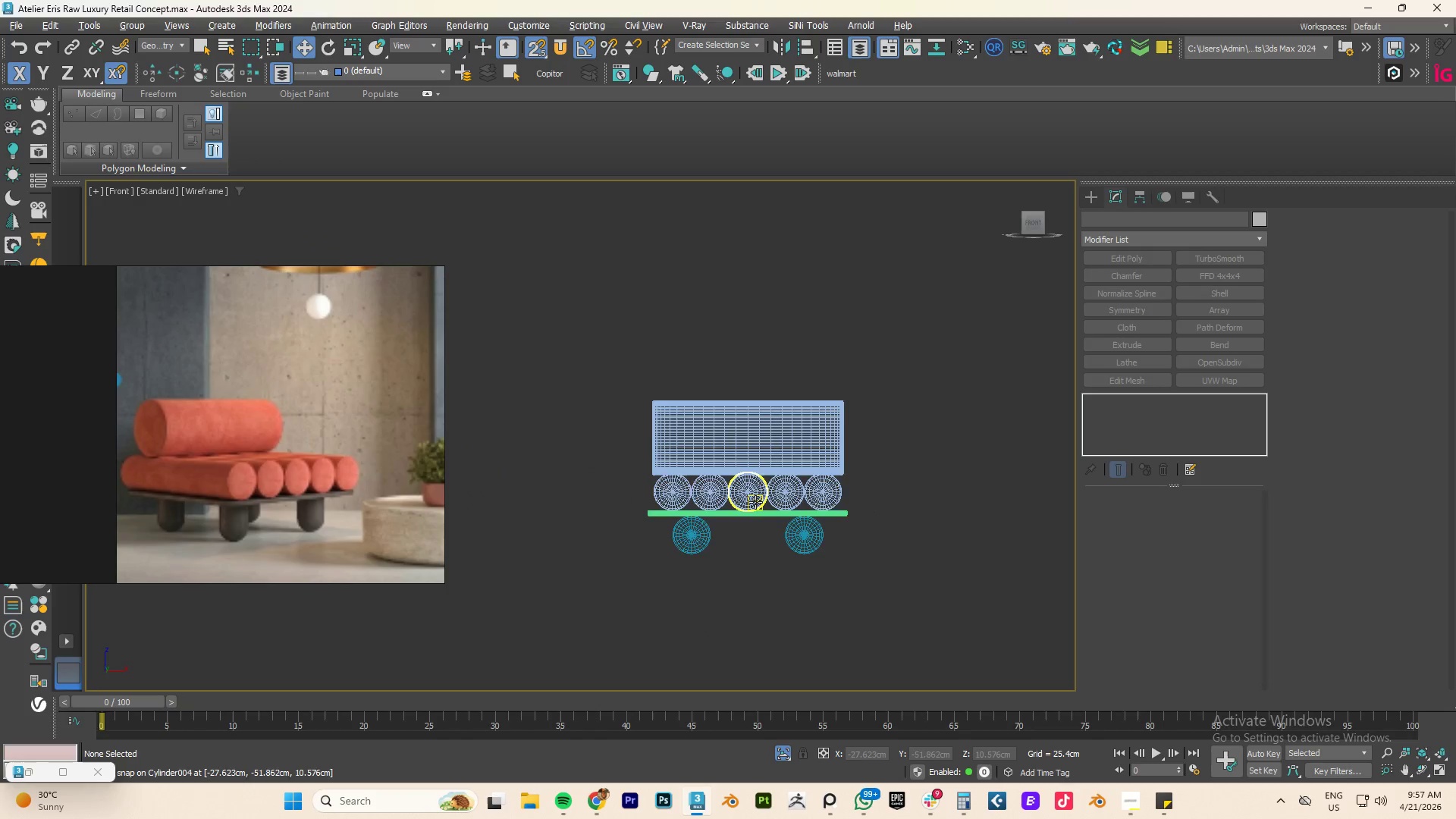 
scroll: coordinate [836, 499], scroll_direction: down, amount: 3.0
 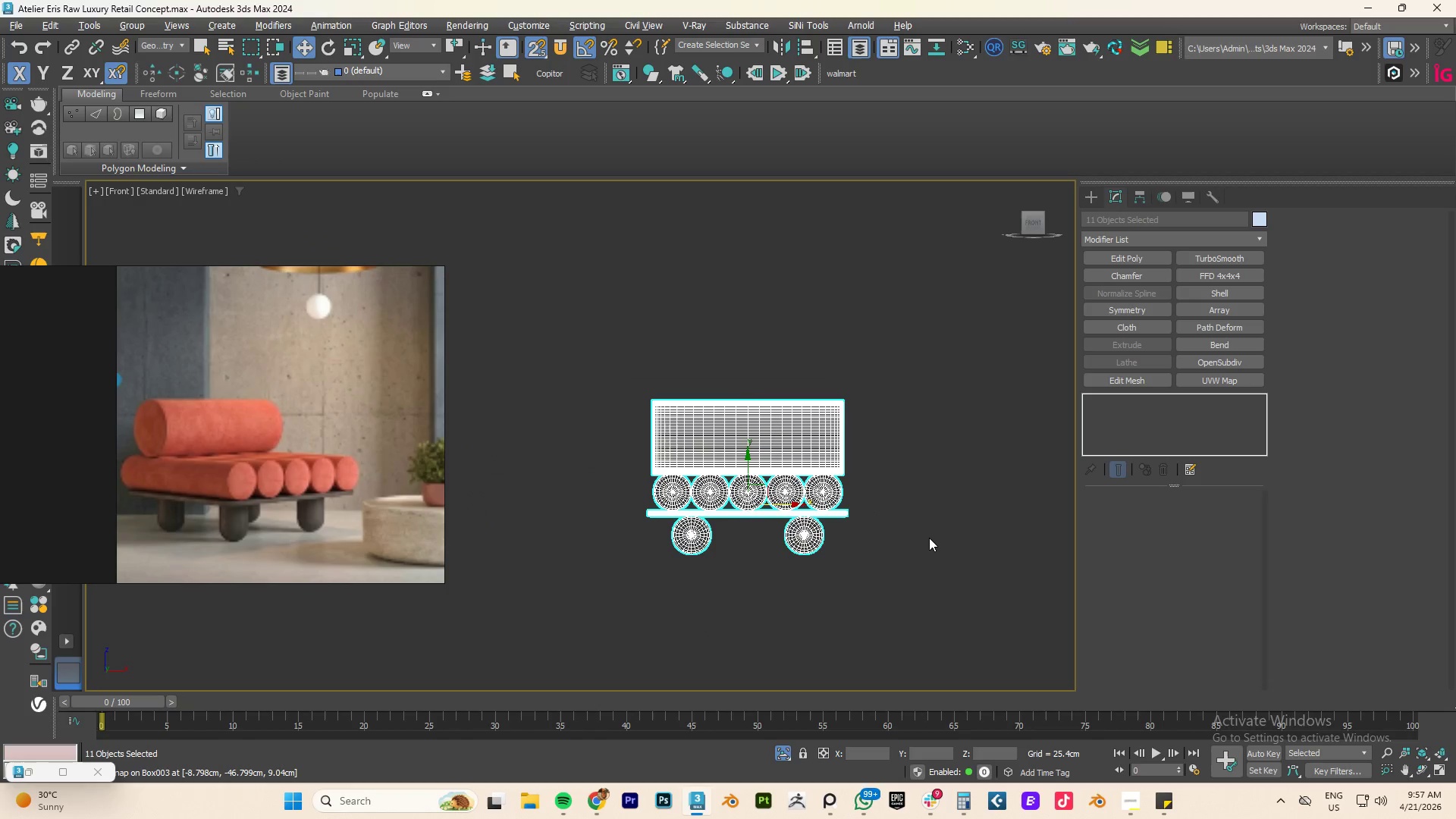 
scroll: coordinate [755, 502], scroll_direction: up, amount: 3.0
 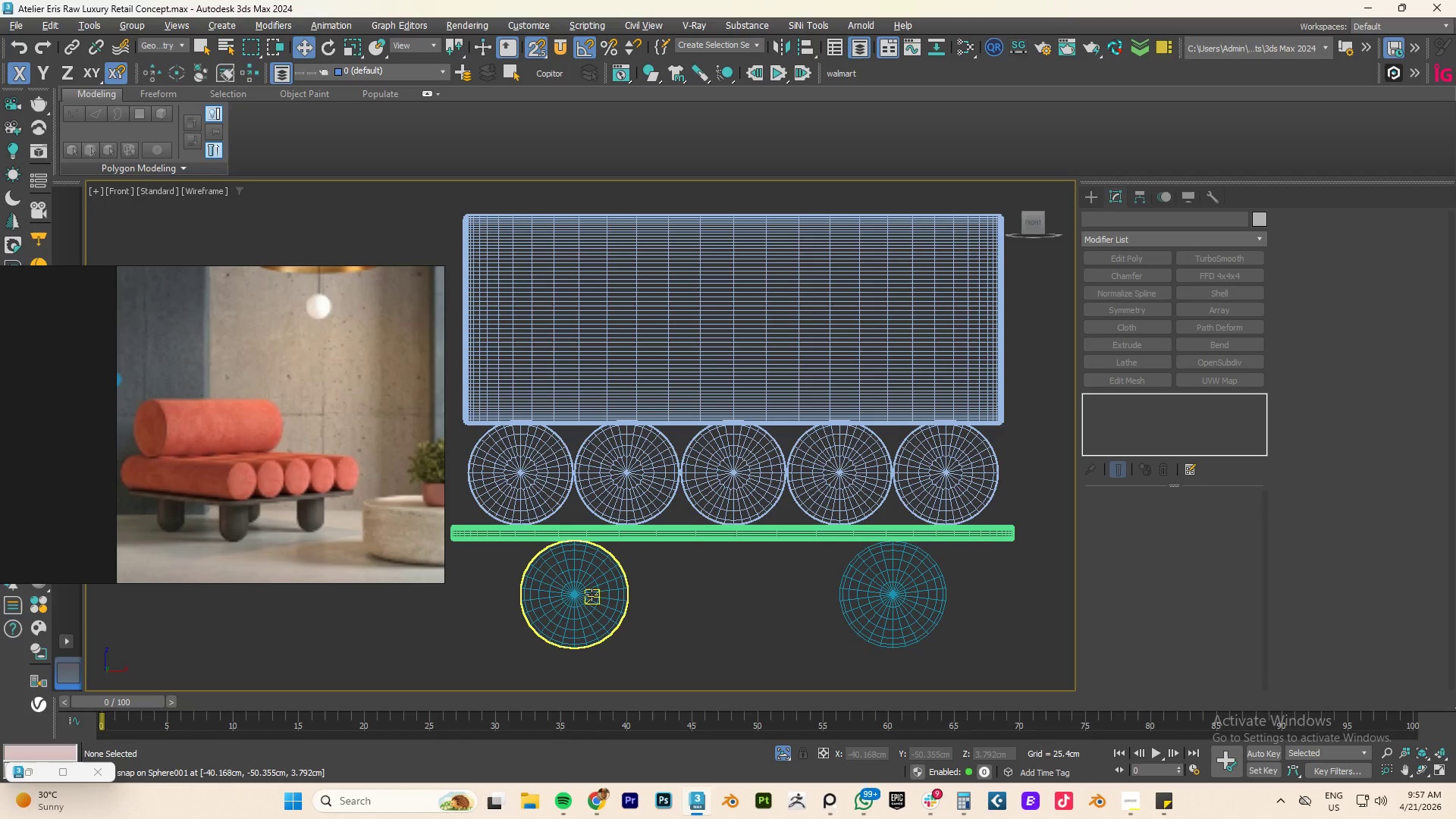 
left_click([592, 595])
 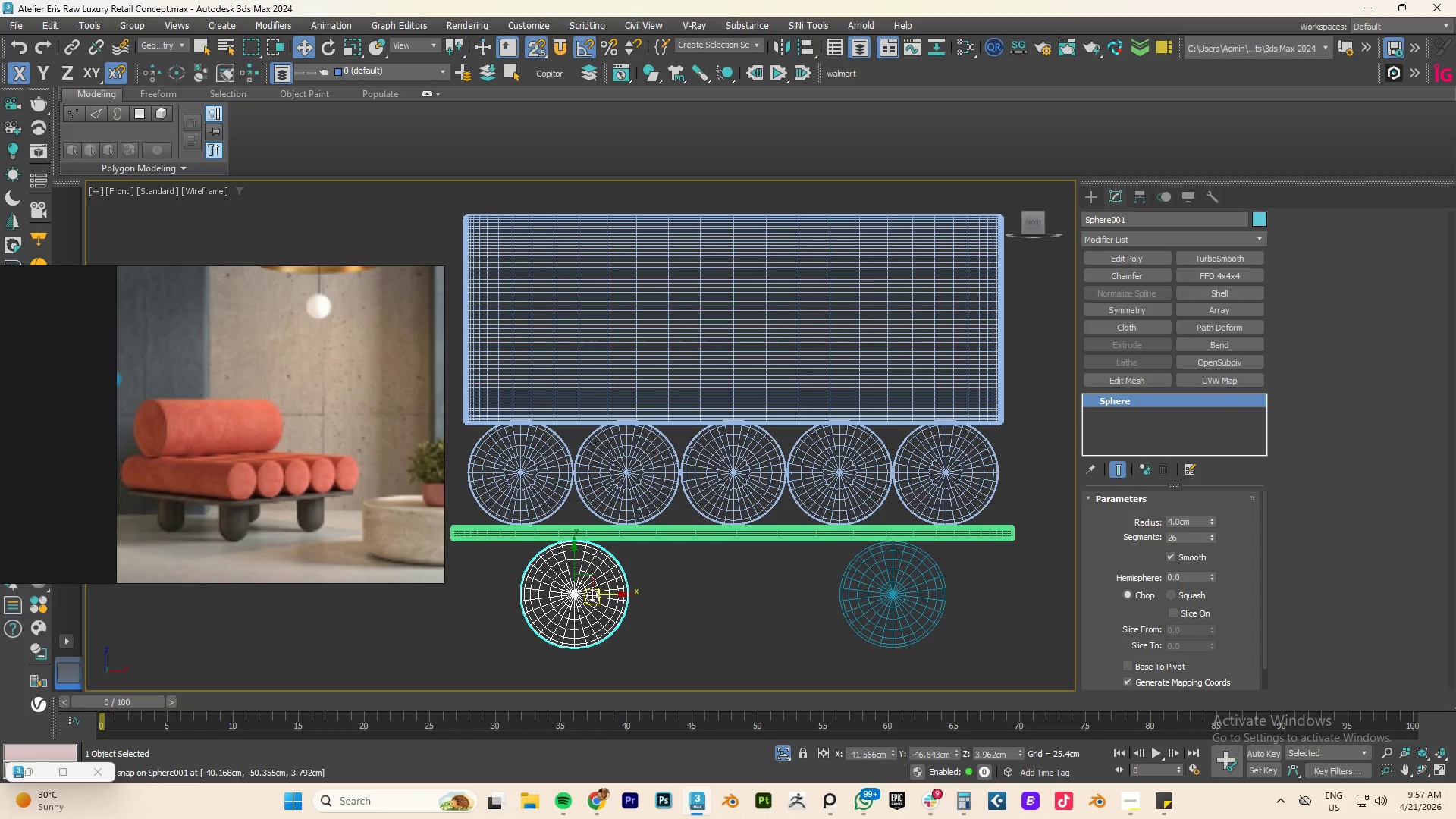 
key(Alt+Q)
 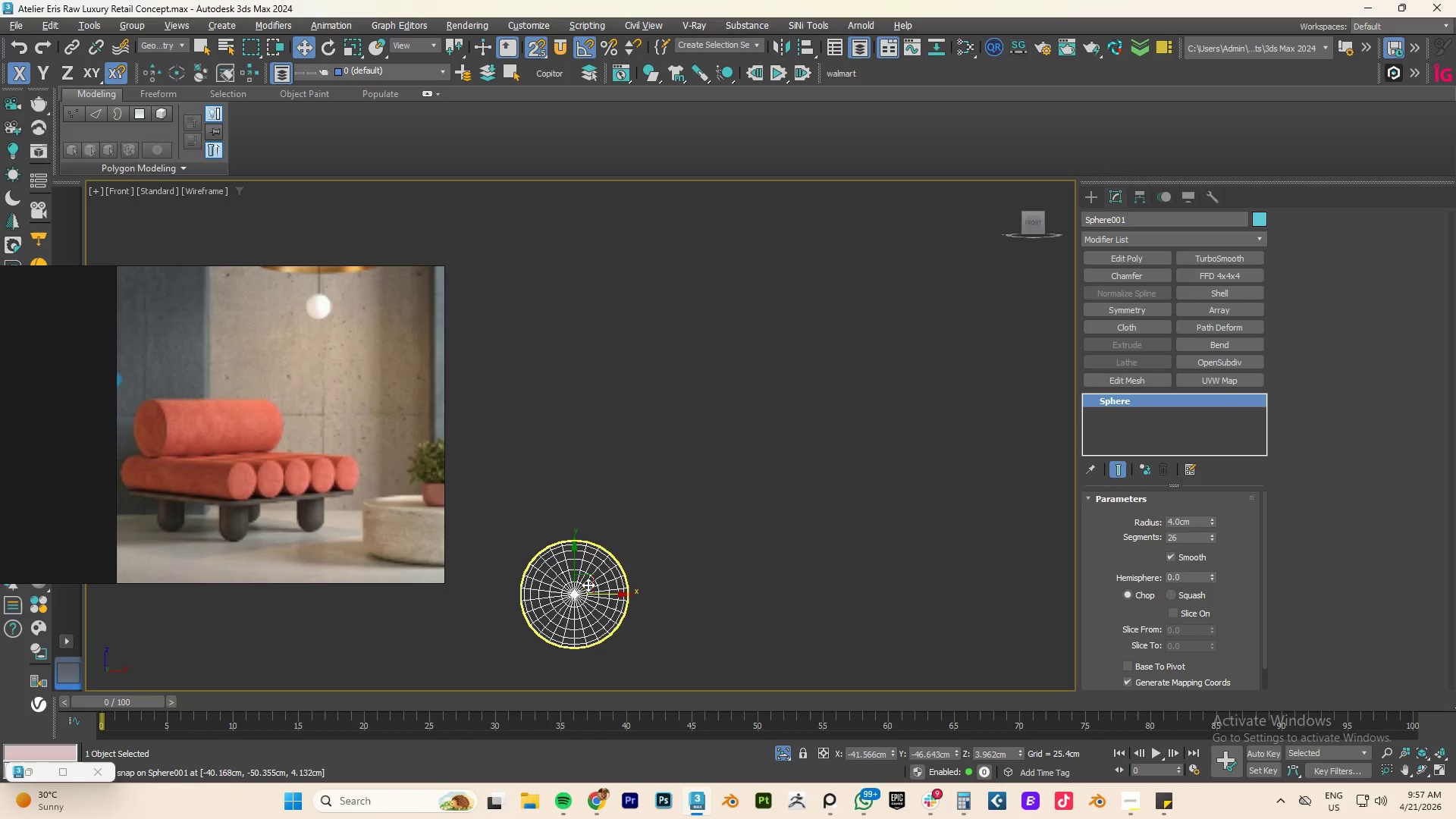 
hold_key(key=AltLeft, duration=0.62)
 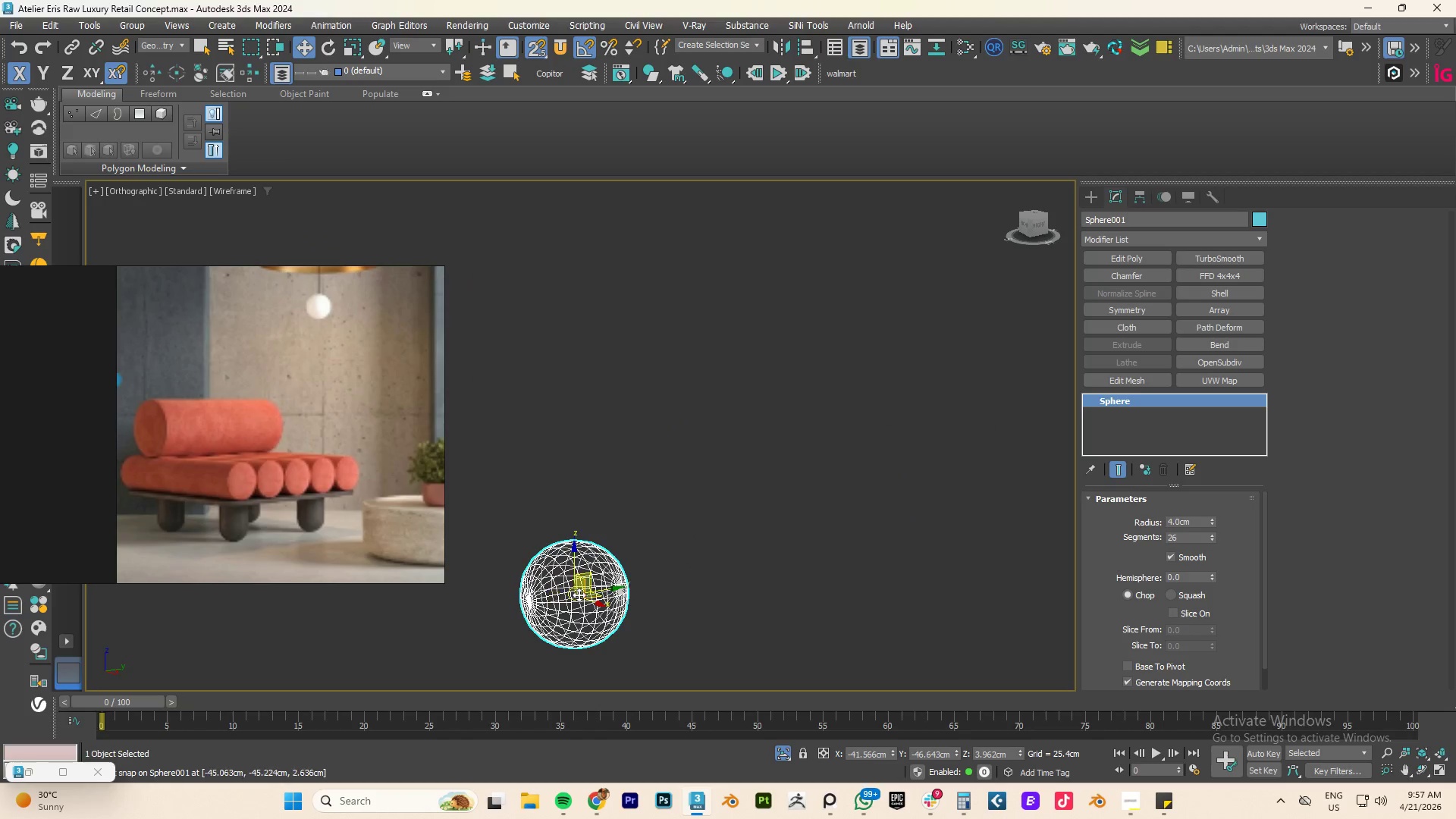 
hold_key(key=AltLeft, duration=2.19)
 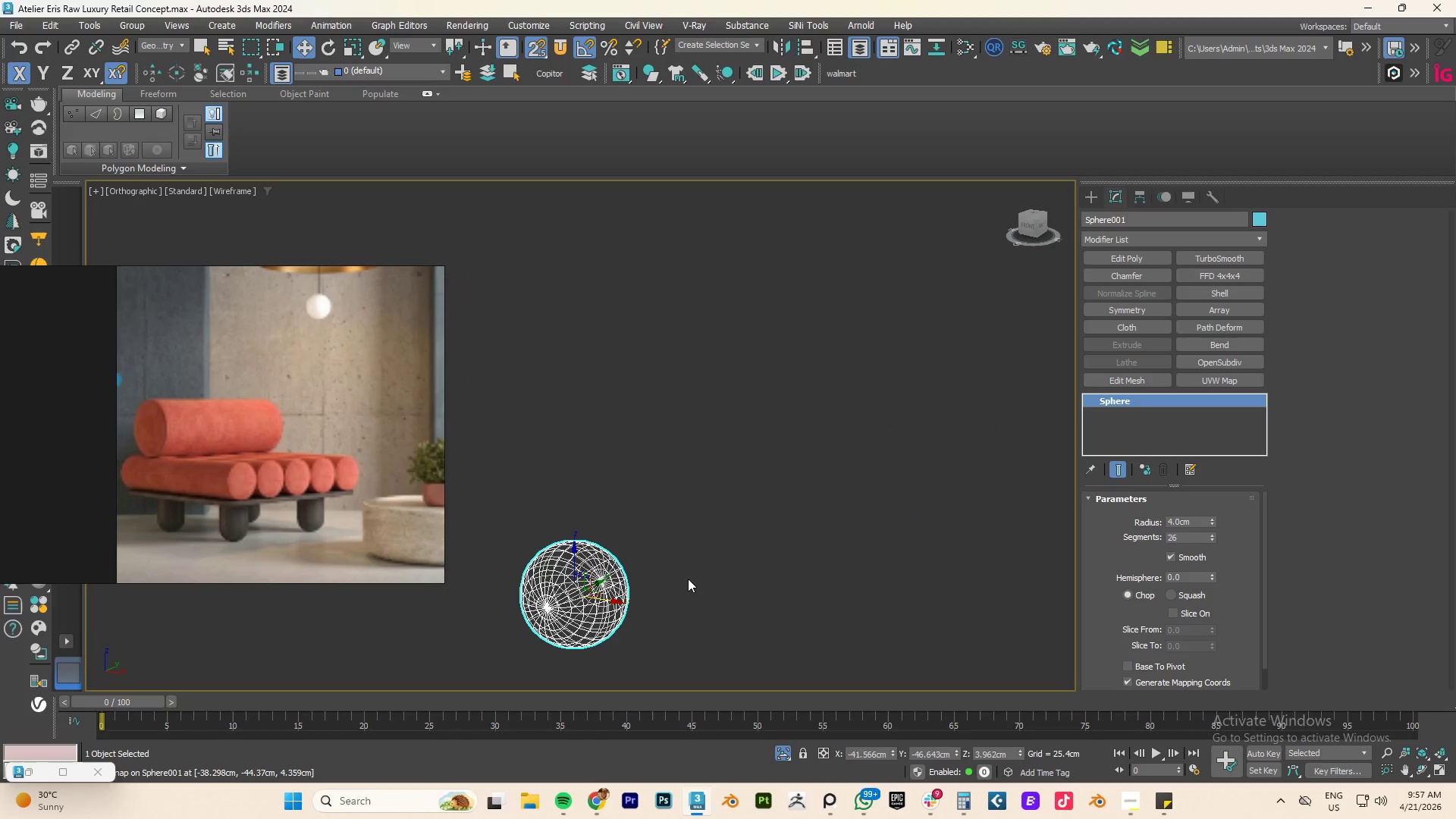 
type(FZTZ)
 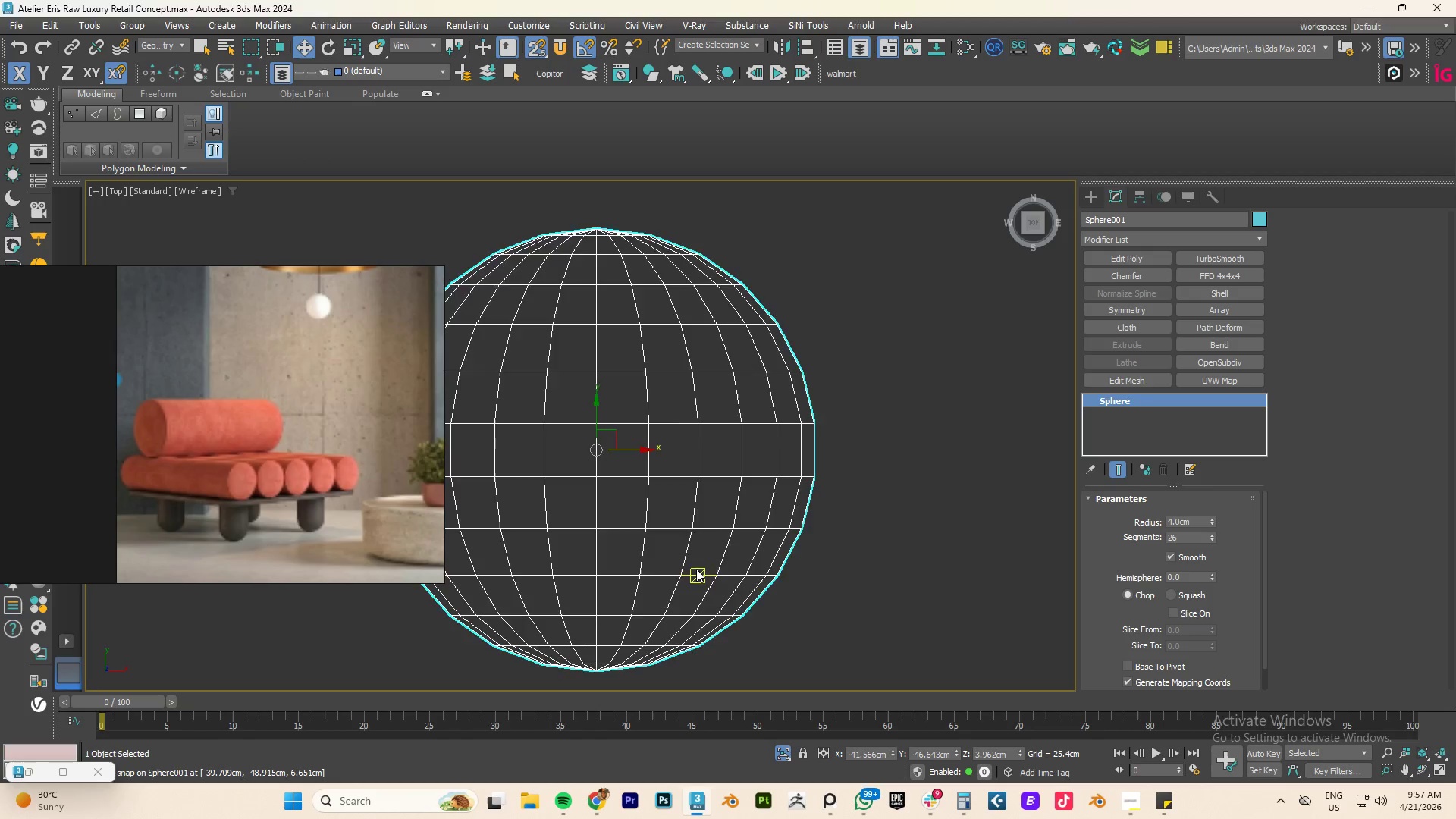 
scroll: coordinate [696, 569], scroll_direction: down, amount: 3.0
 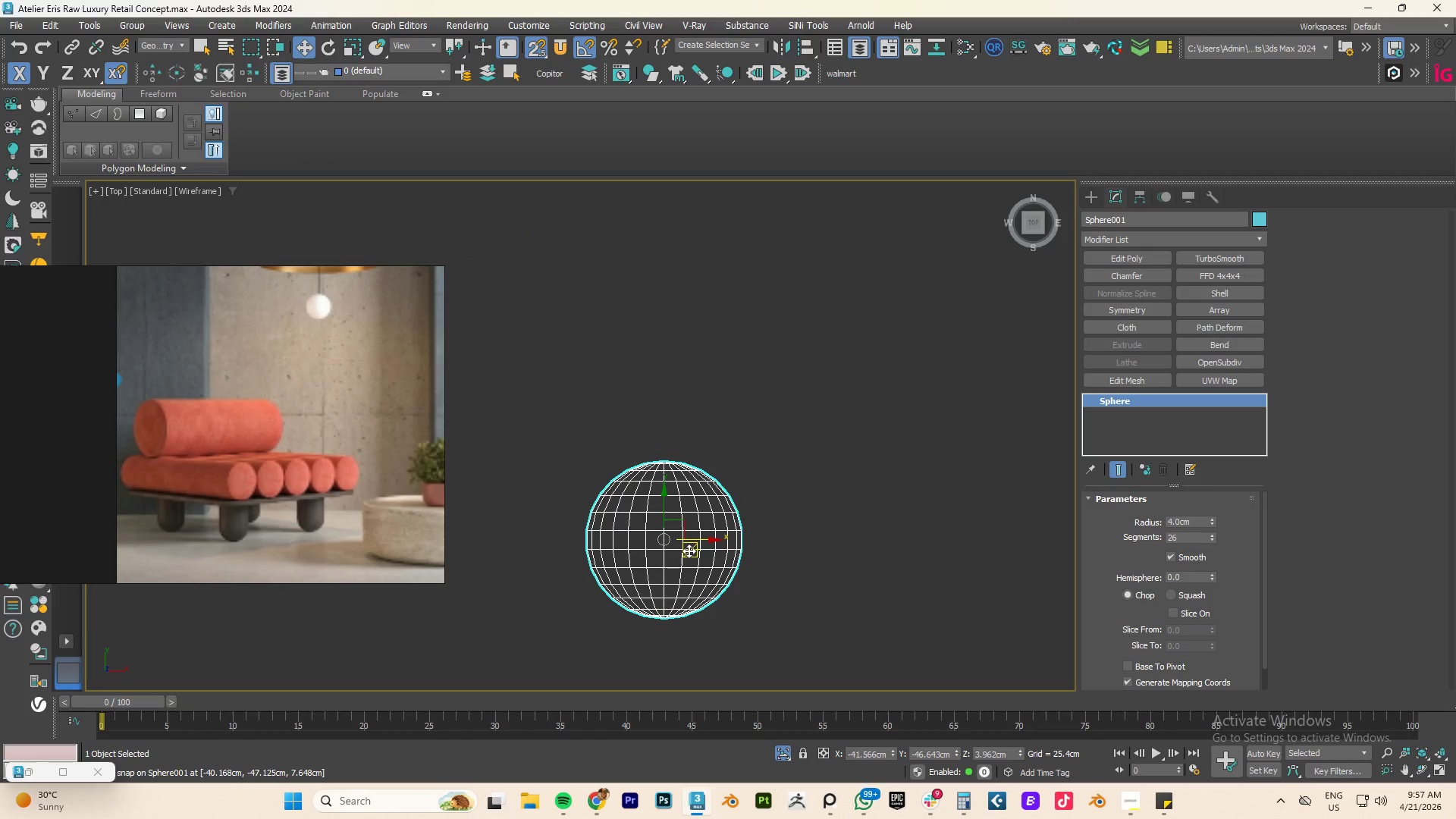 
key(E)
 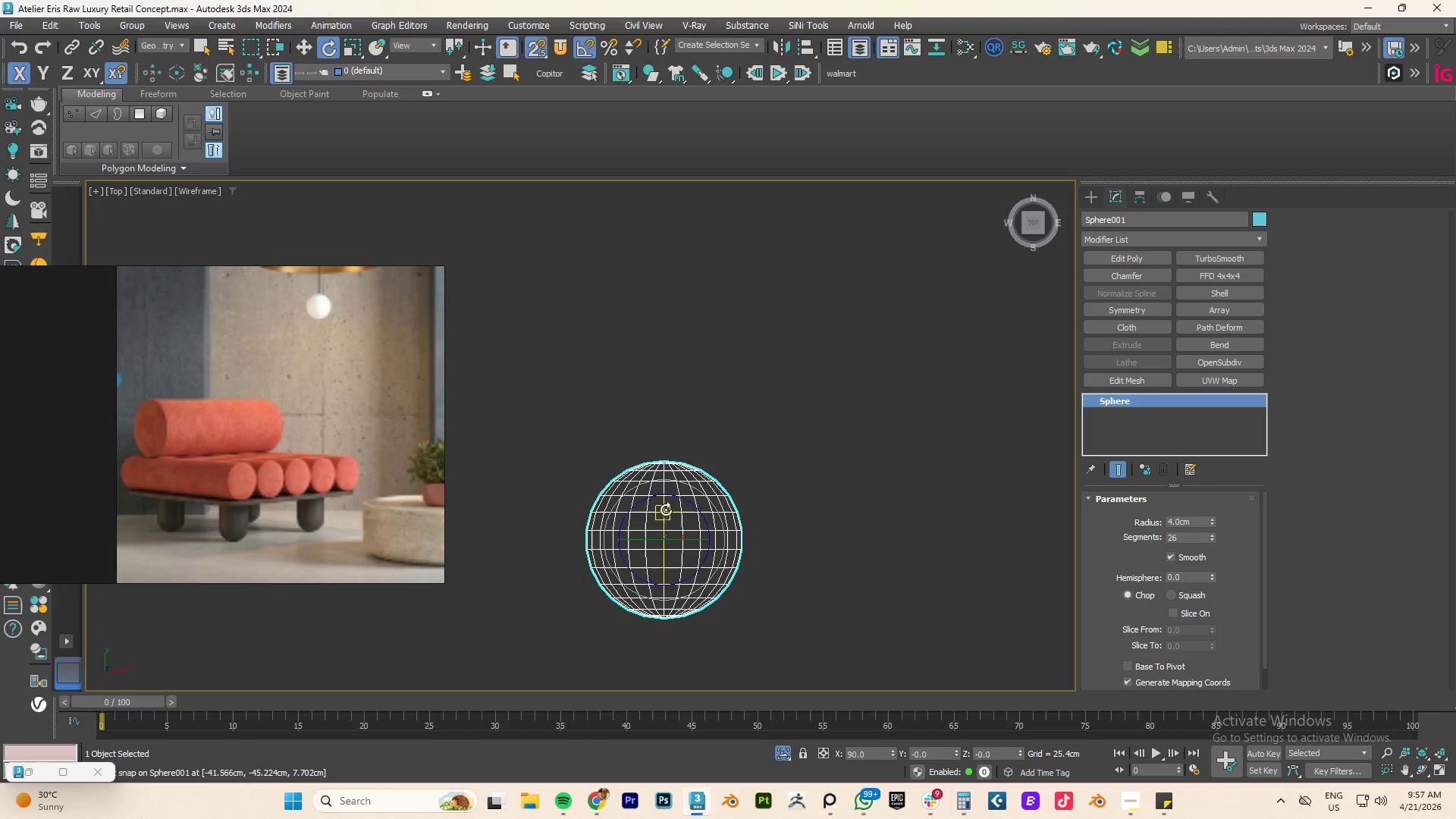 
left_click_drag(start_coordinate=[666, 510], to_coordinate=[668, 577])
 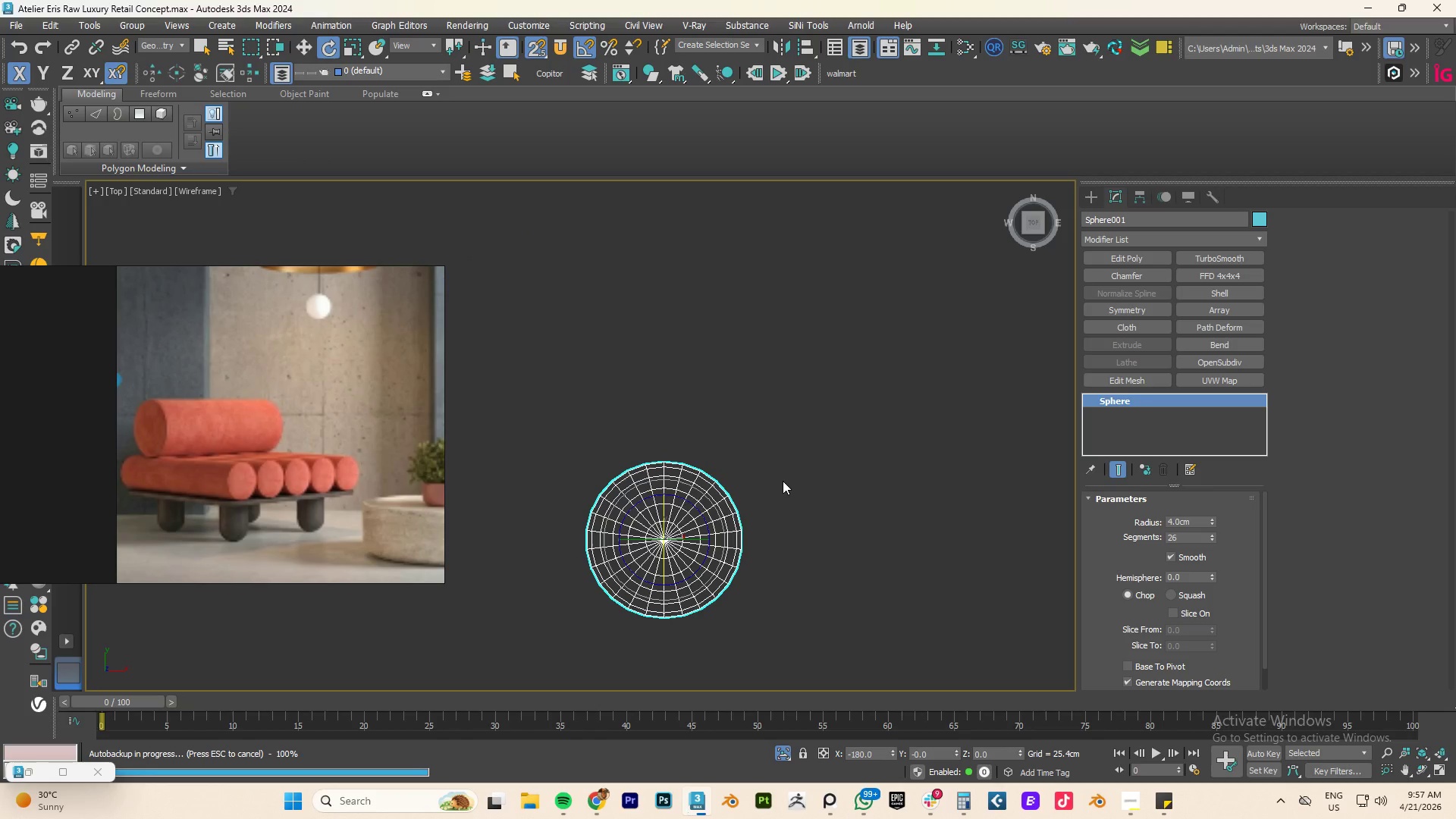 
type(FZ)
 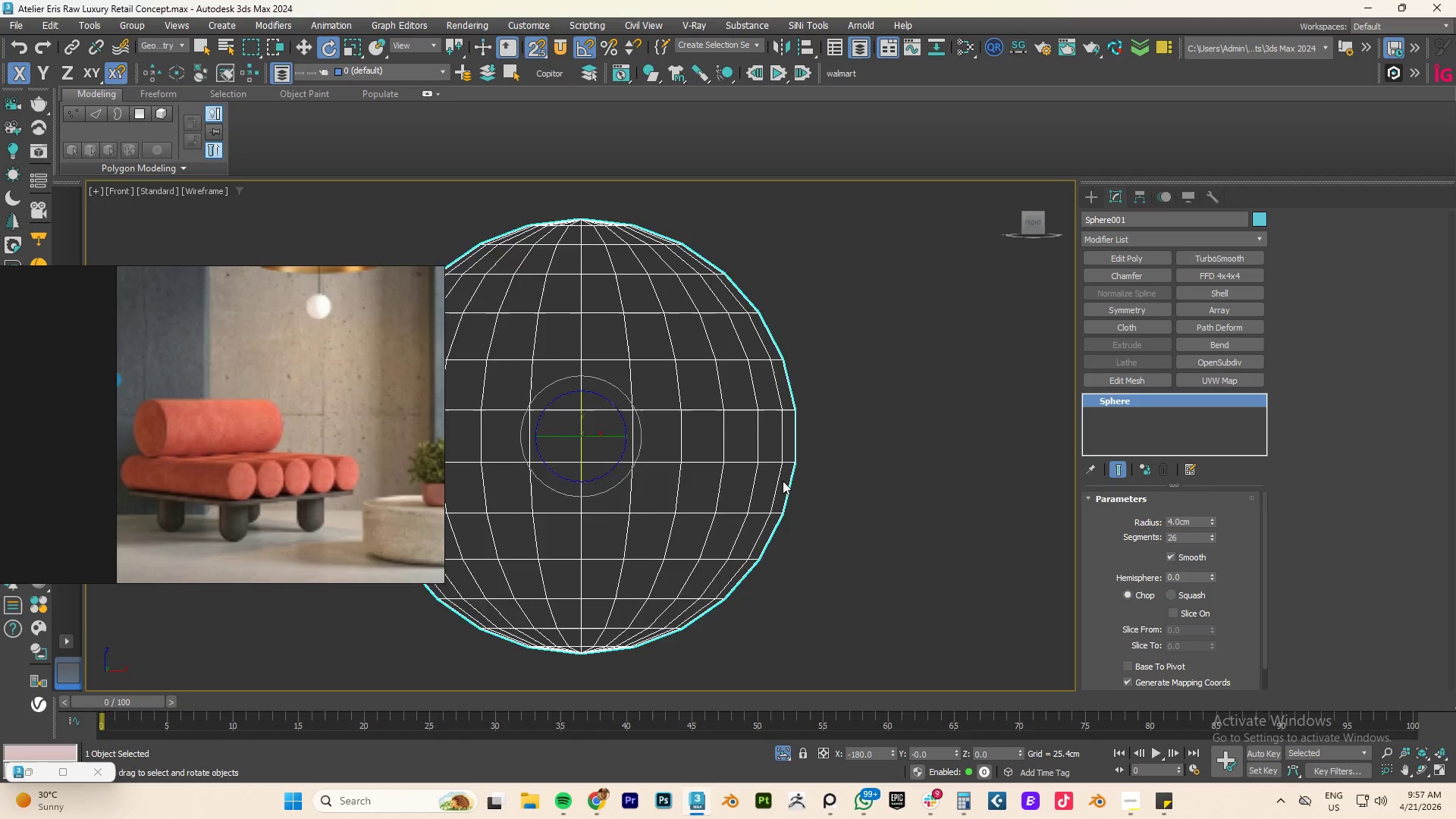 
scroll: coordinate [783, 481], scroll_direction: down, amount: 4.0
 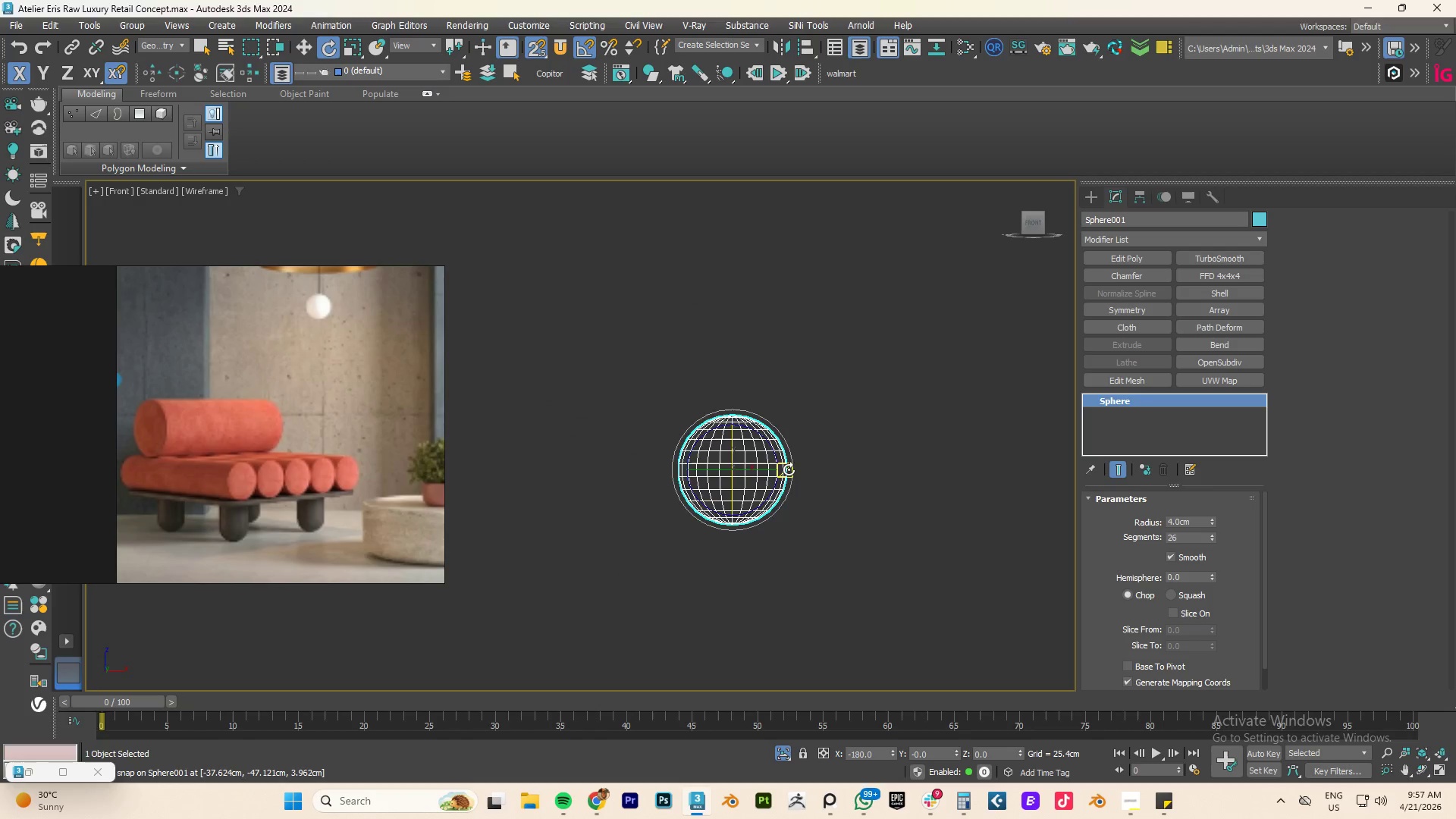 
scroll: coordinate [785, 466], scroll_direction: up, amount: 3.0
 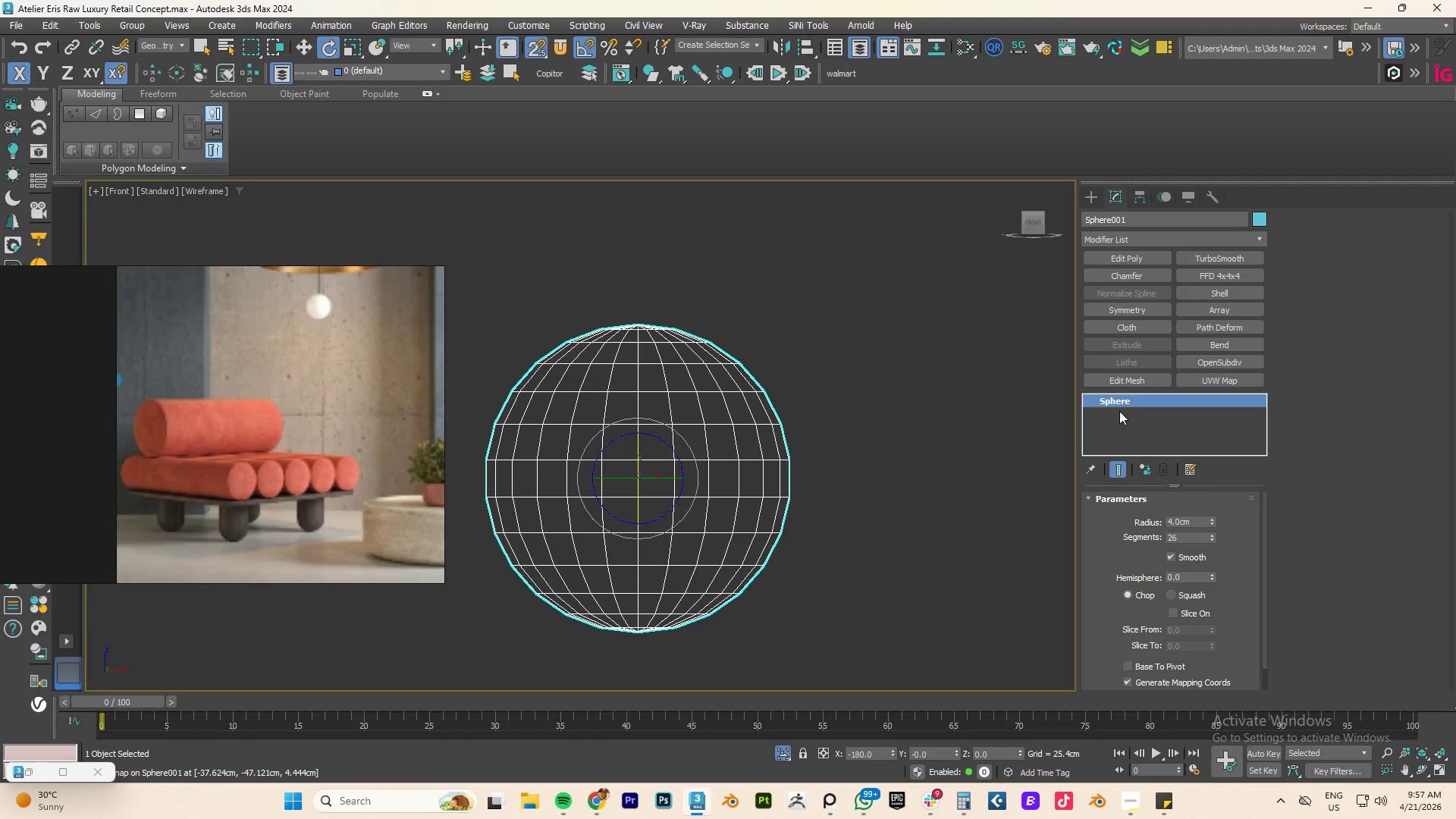 
key(Numpad1)
 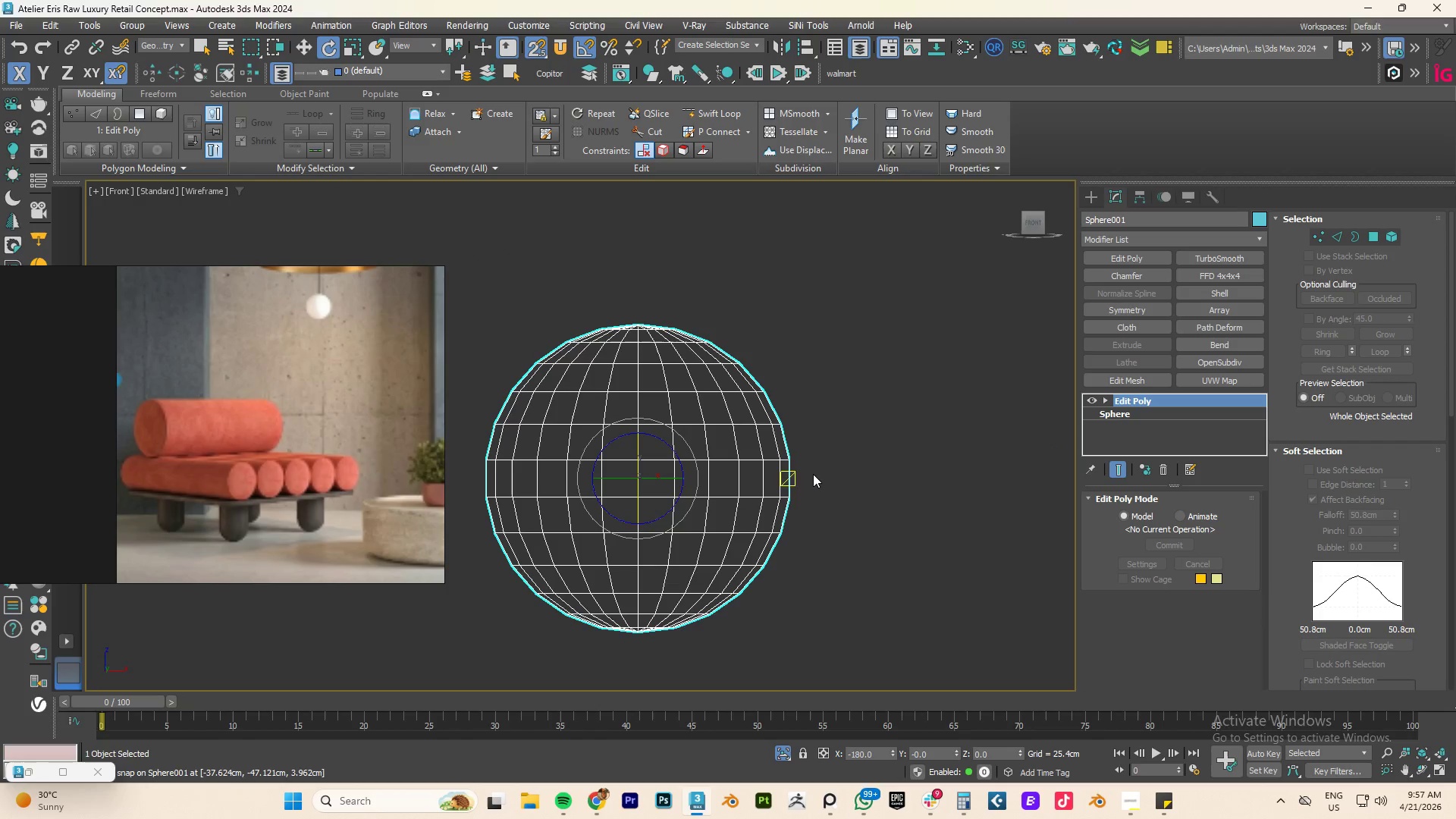 
key(1)
 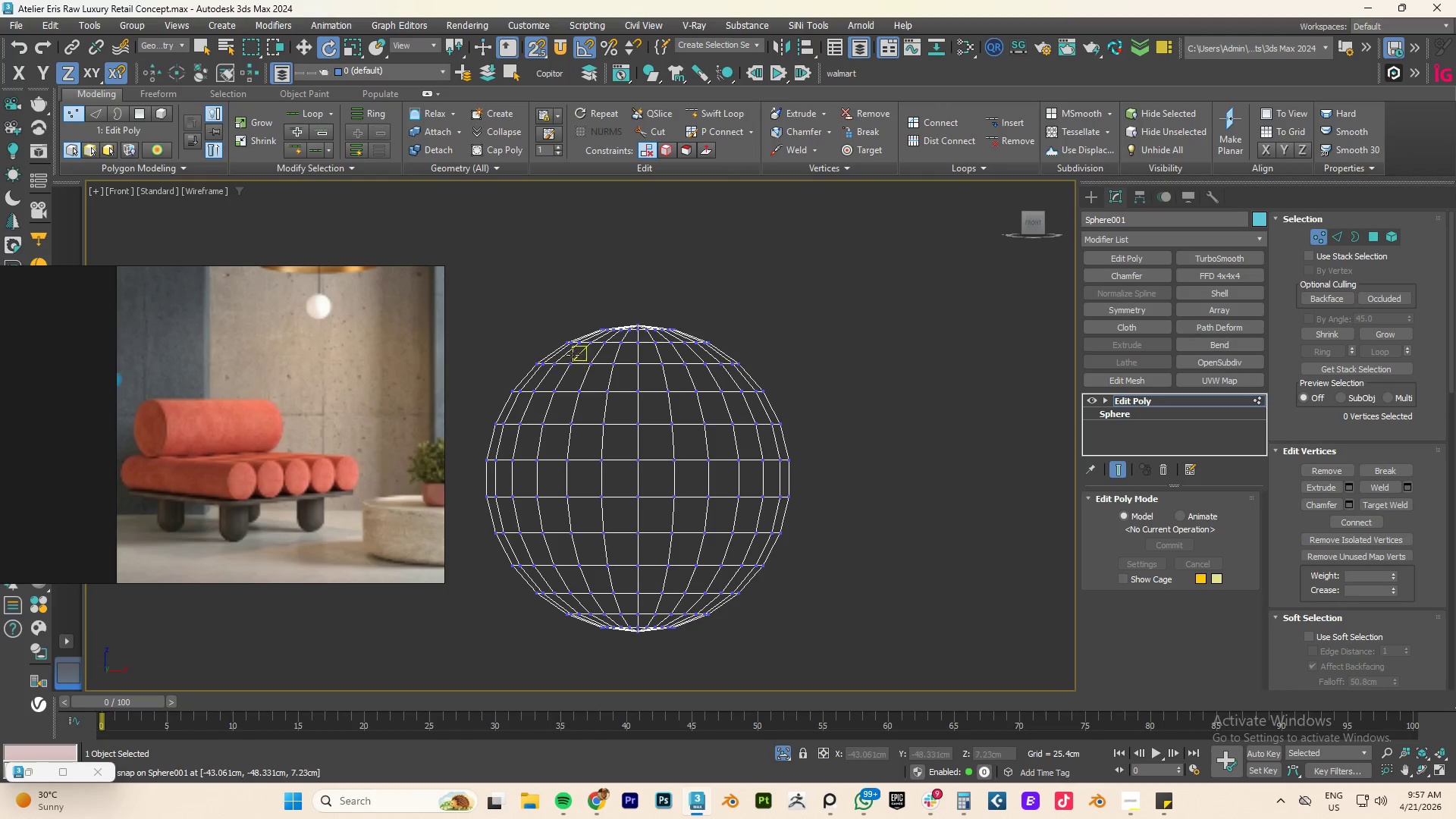 
scroll: coordinate [585, 361], scroll_direction: down, amount: 2.0
 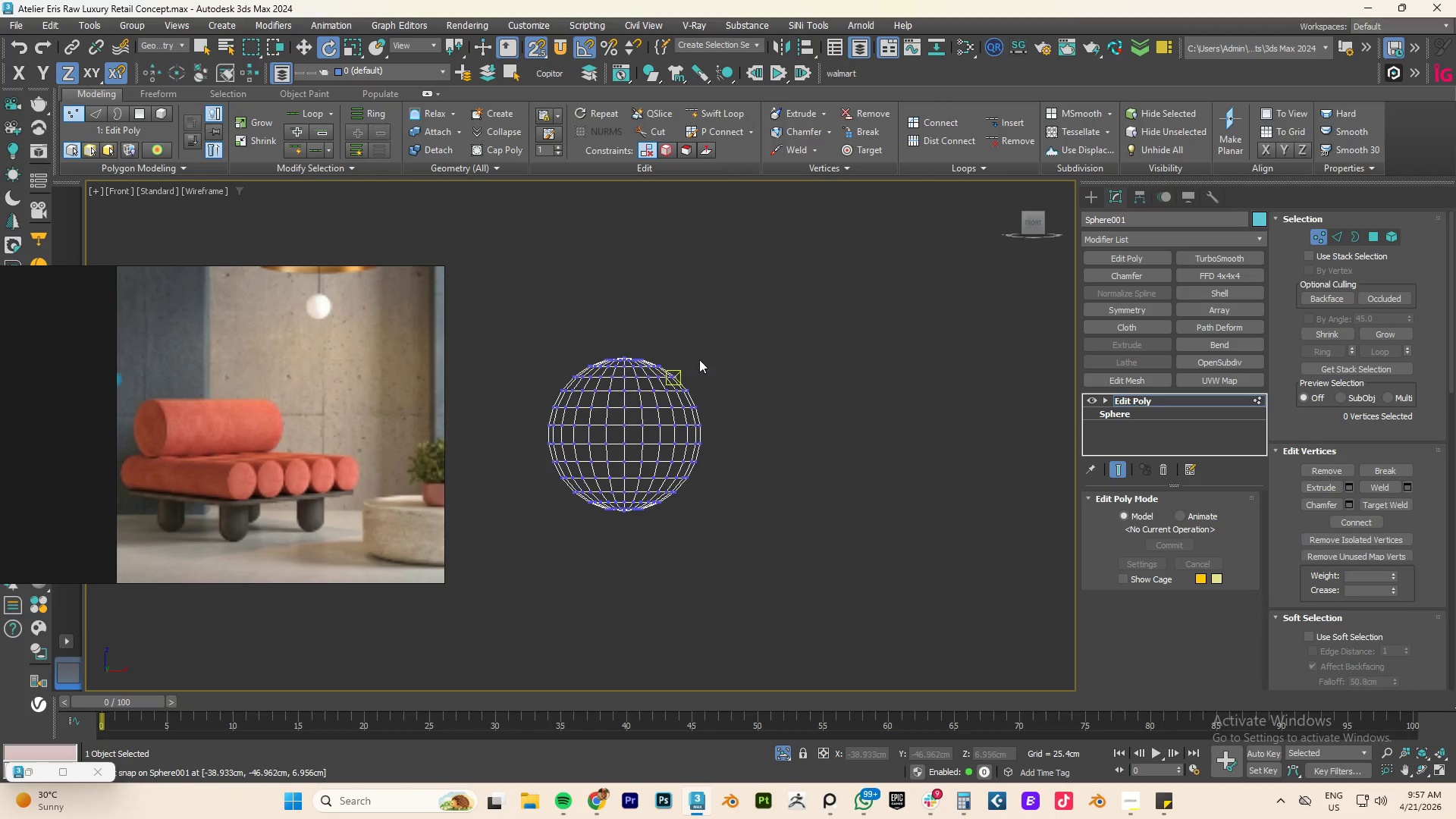 
left_click_drag(start_coordinate=[801, 292], to_coordinate=[530, 439])
 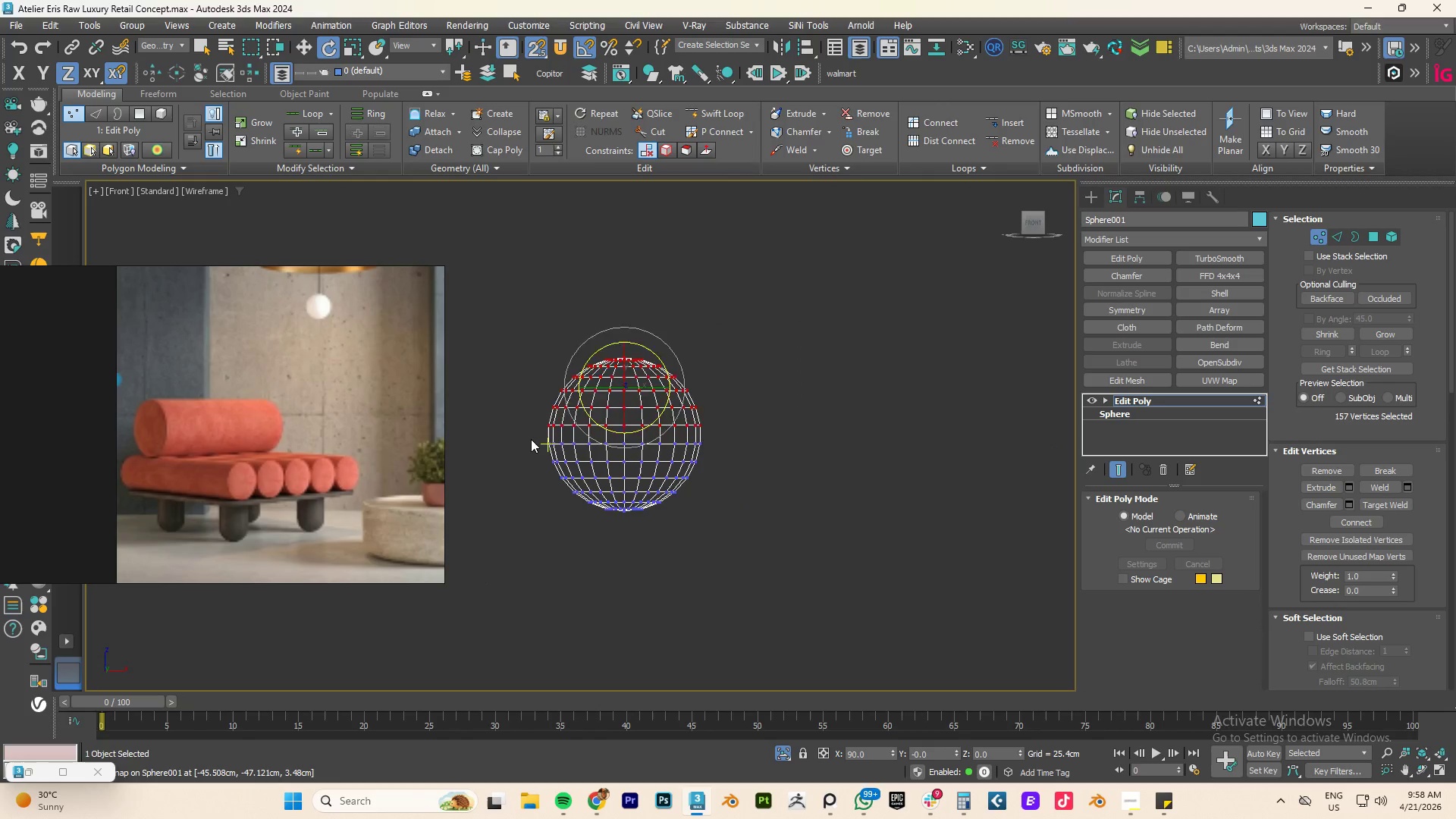 
key(Delete)
 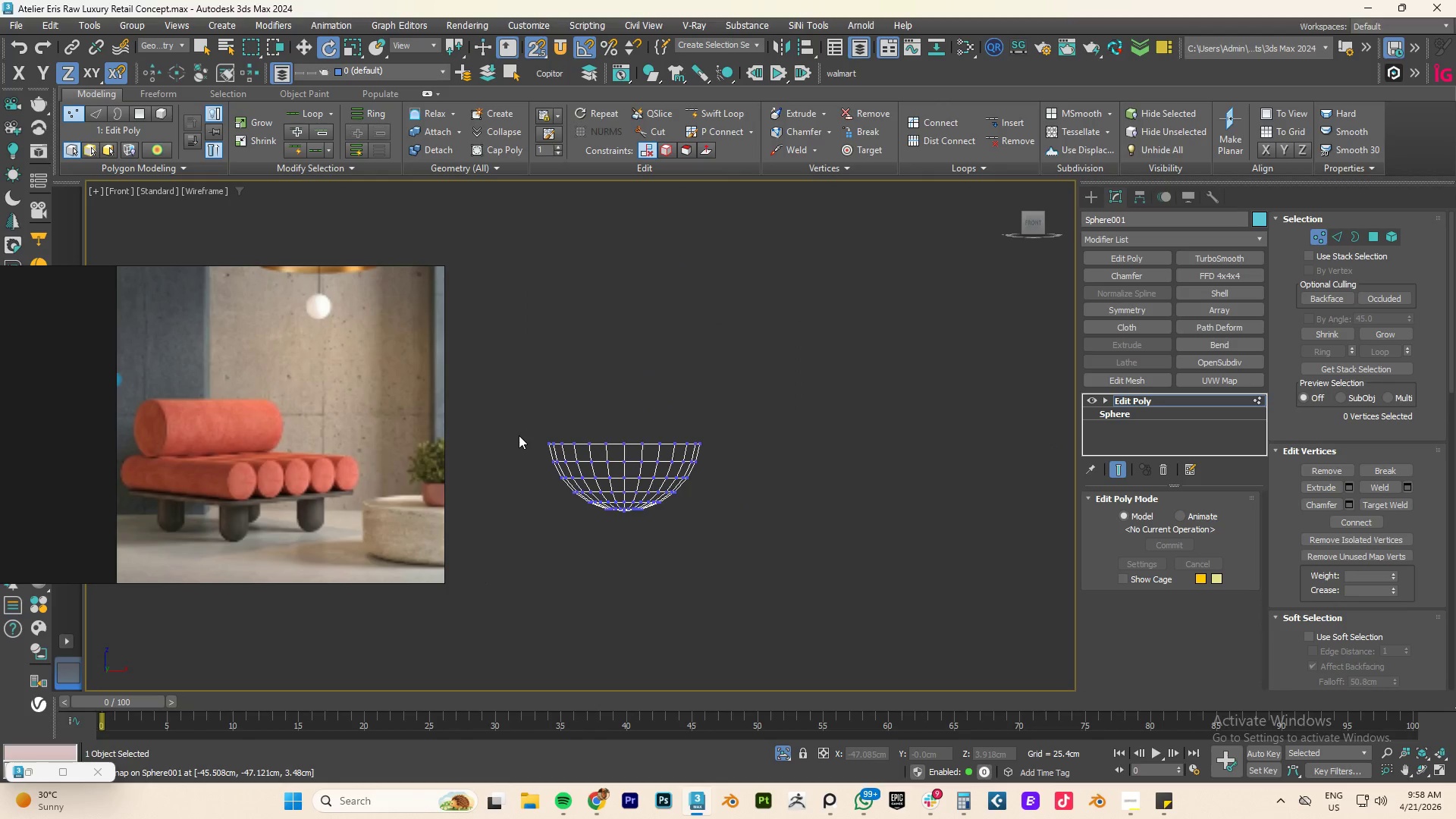 
key(2)
 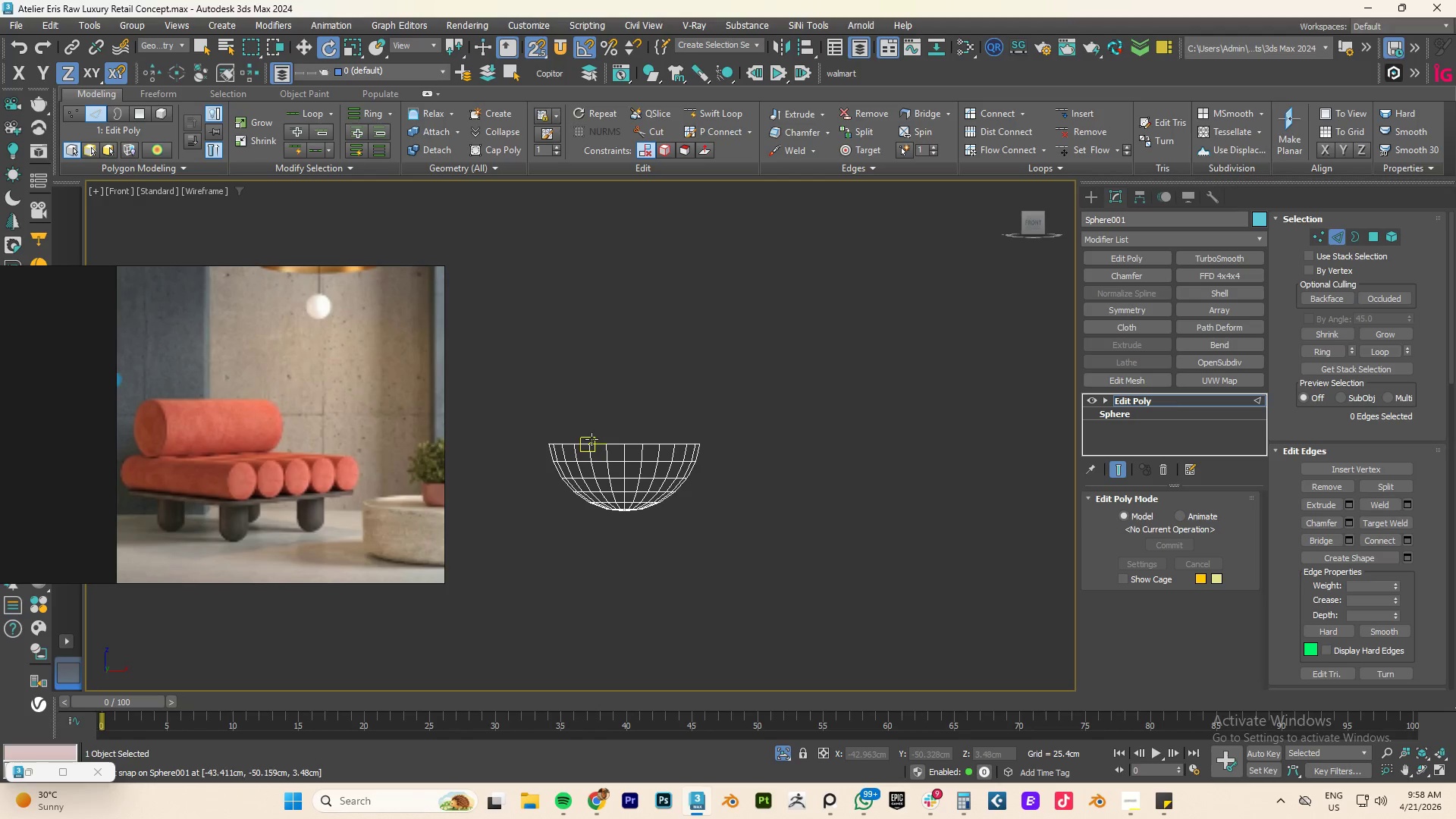 
key(3)
 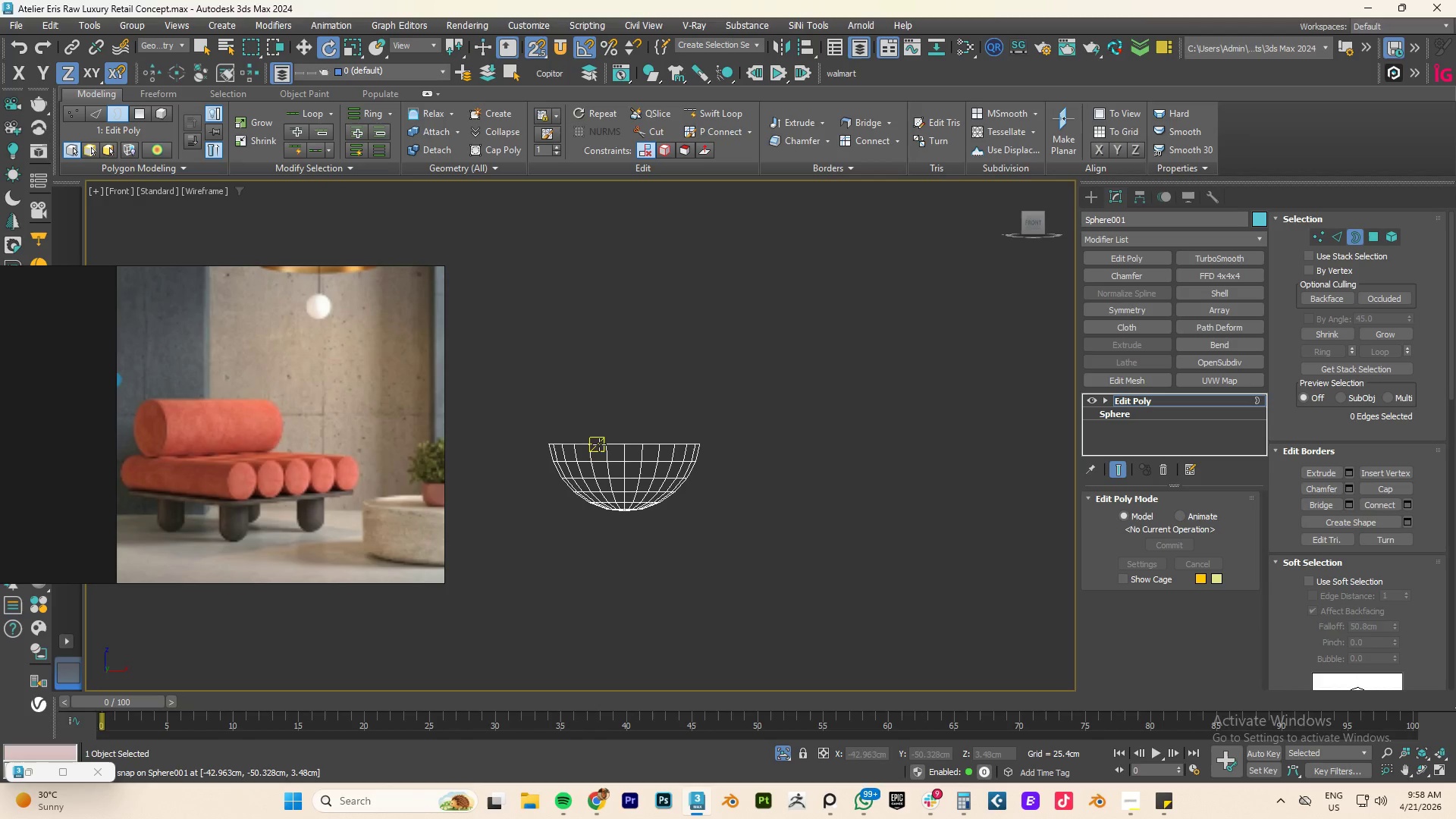 
left_click([599, 444])
 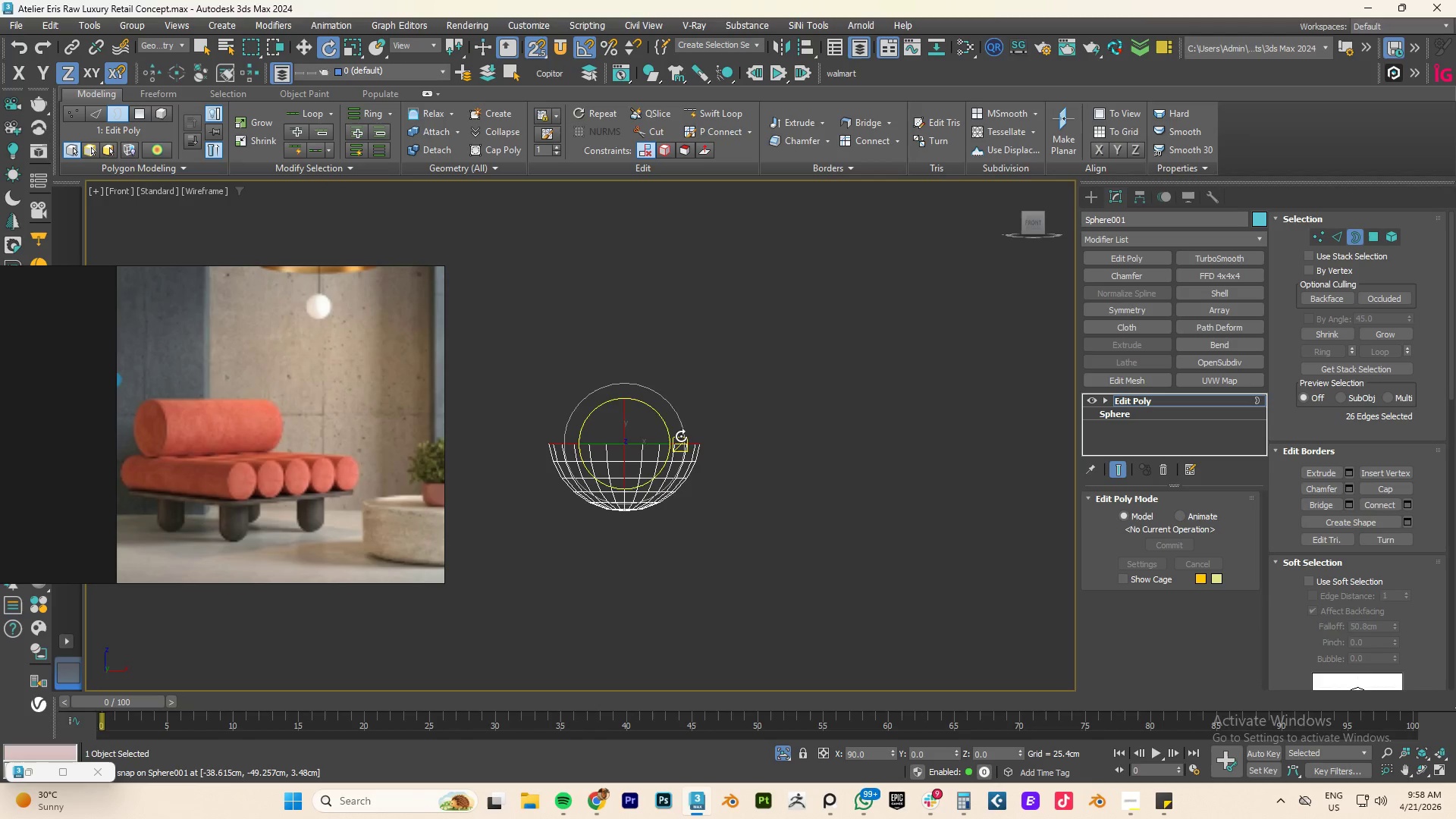 
hold_key(key=AltLeft, duration=0.34)
 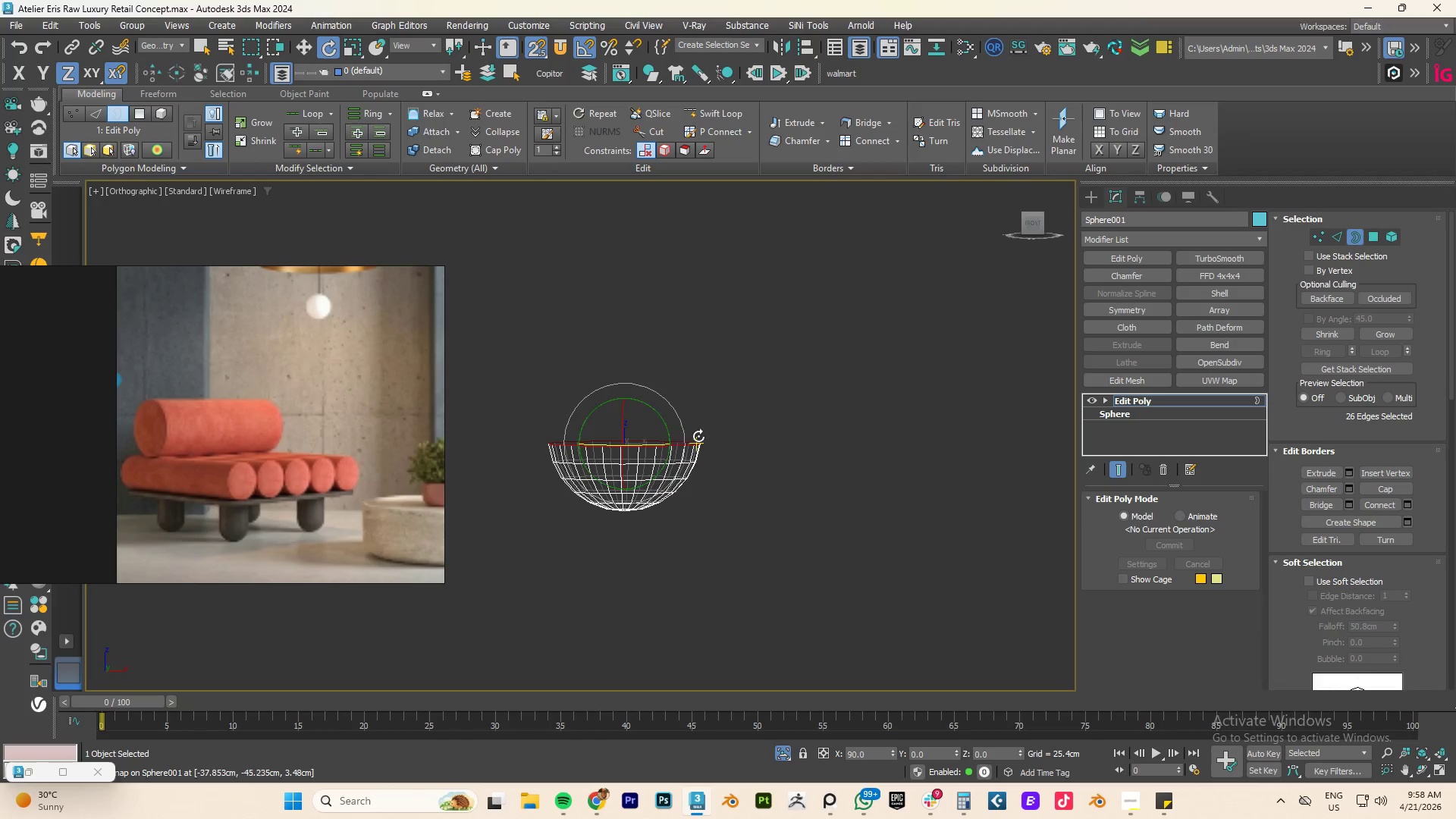 
key(W)
 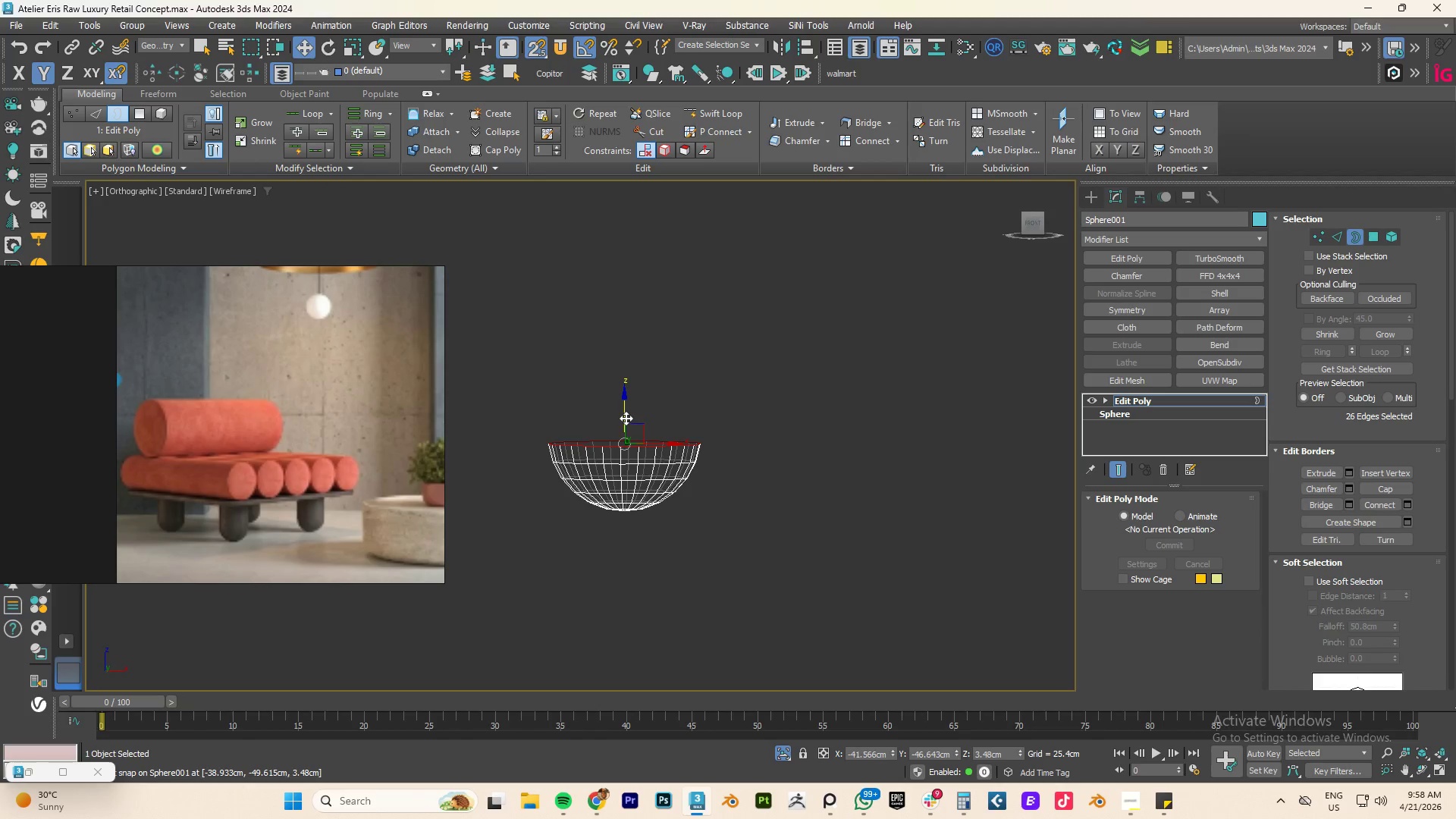 
hold_key(key=ShiftLeft, duration=2.66)
left_click_drag(start_coordinate=[626, 416], to_coordinate=[632, 347])
 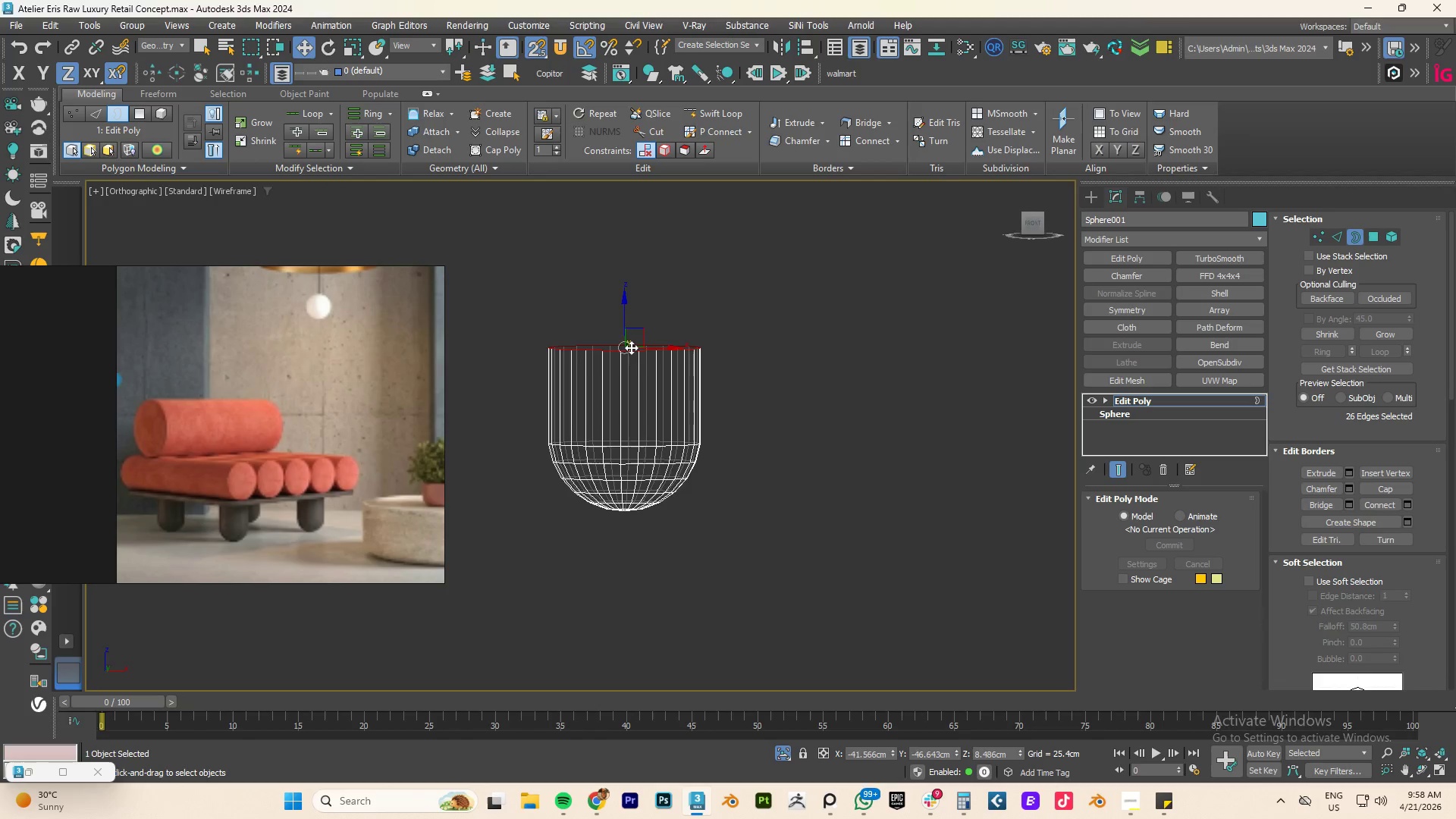 
type(FZ)
 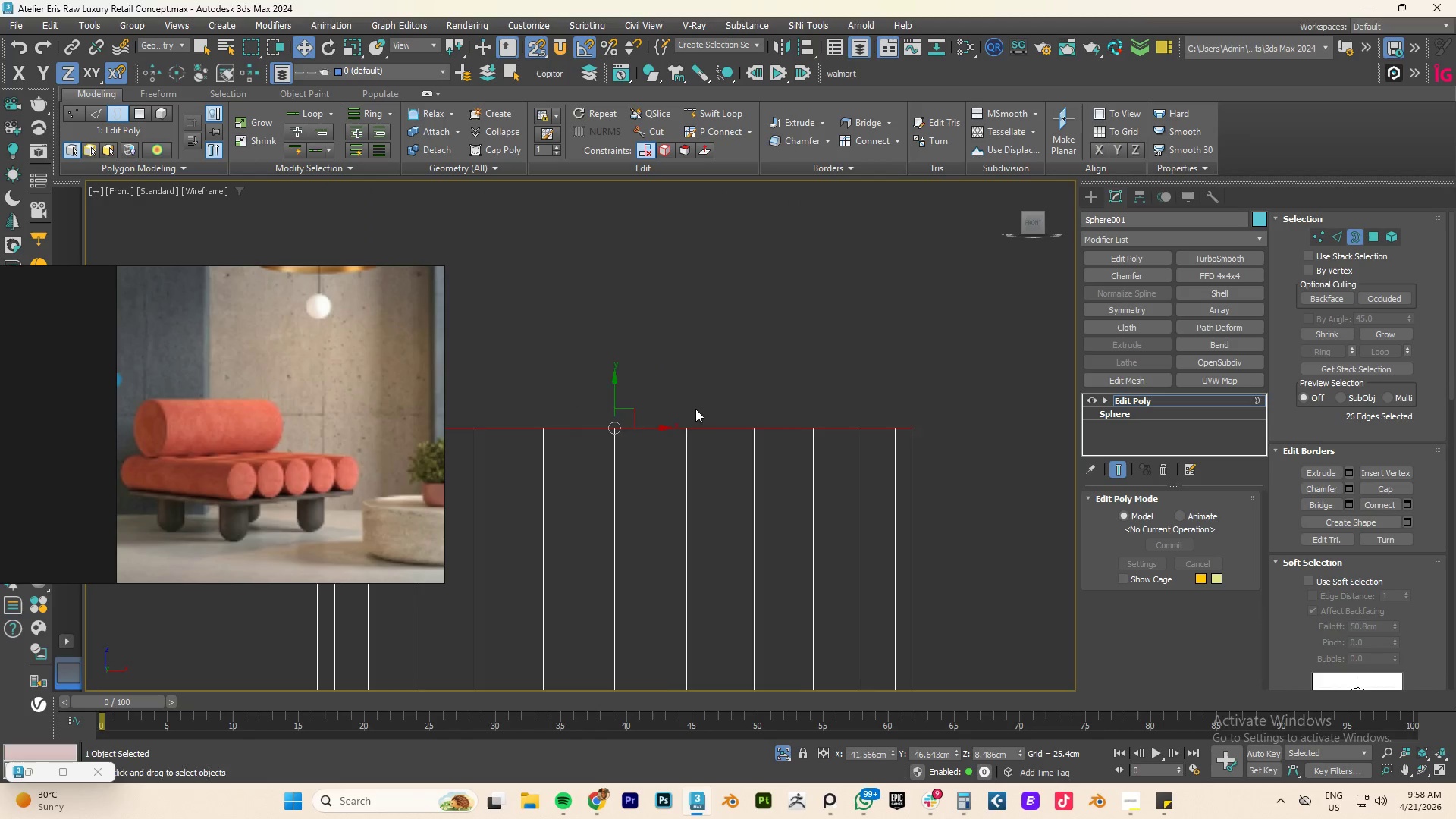 
scroll: coordinate [709, 406], scroll_direction: down, amount: 4.0
 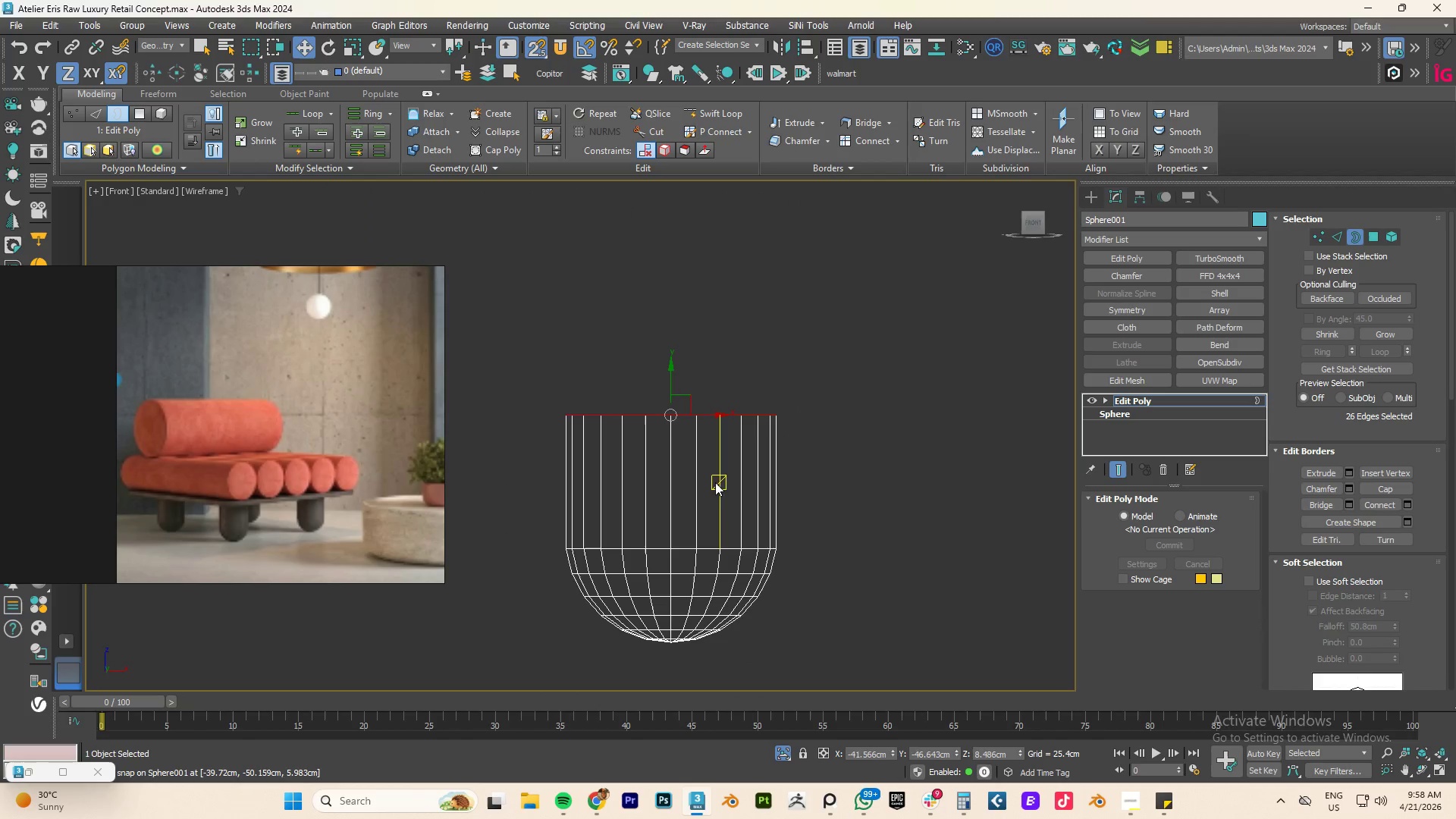 
key(Alt+AltLeft)
 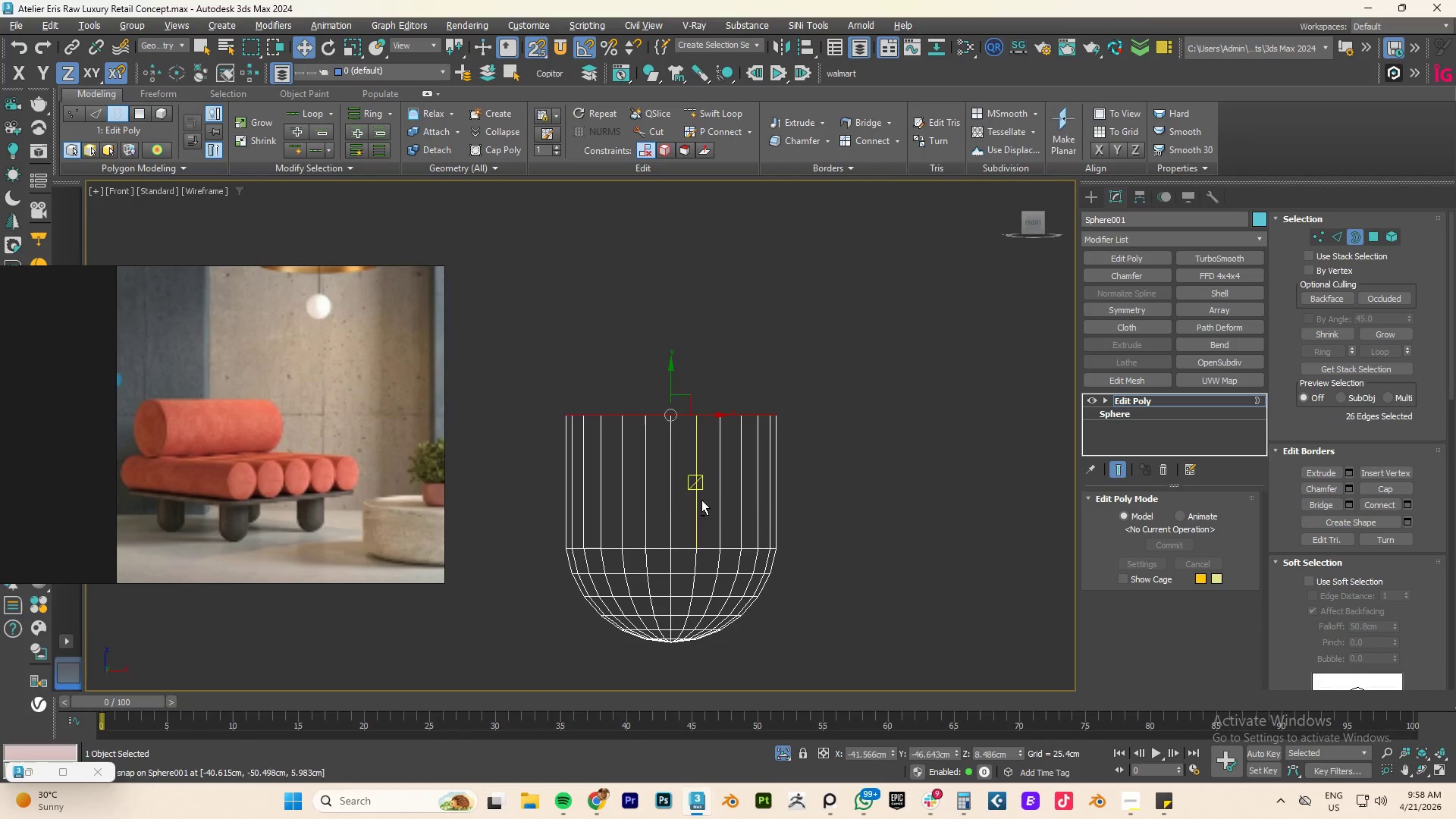 
key(Alt+1)
 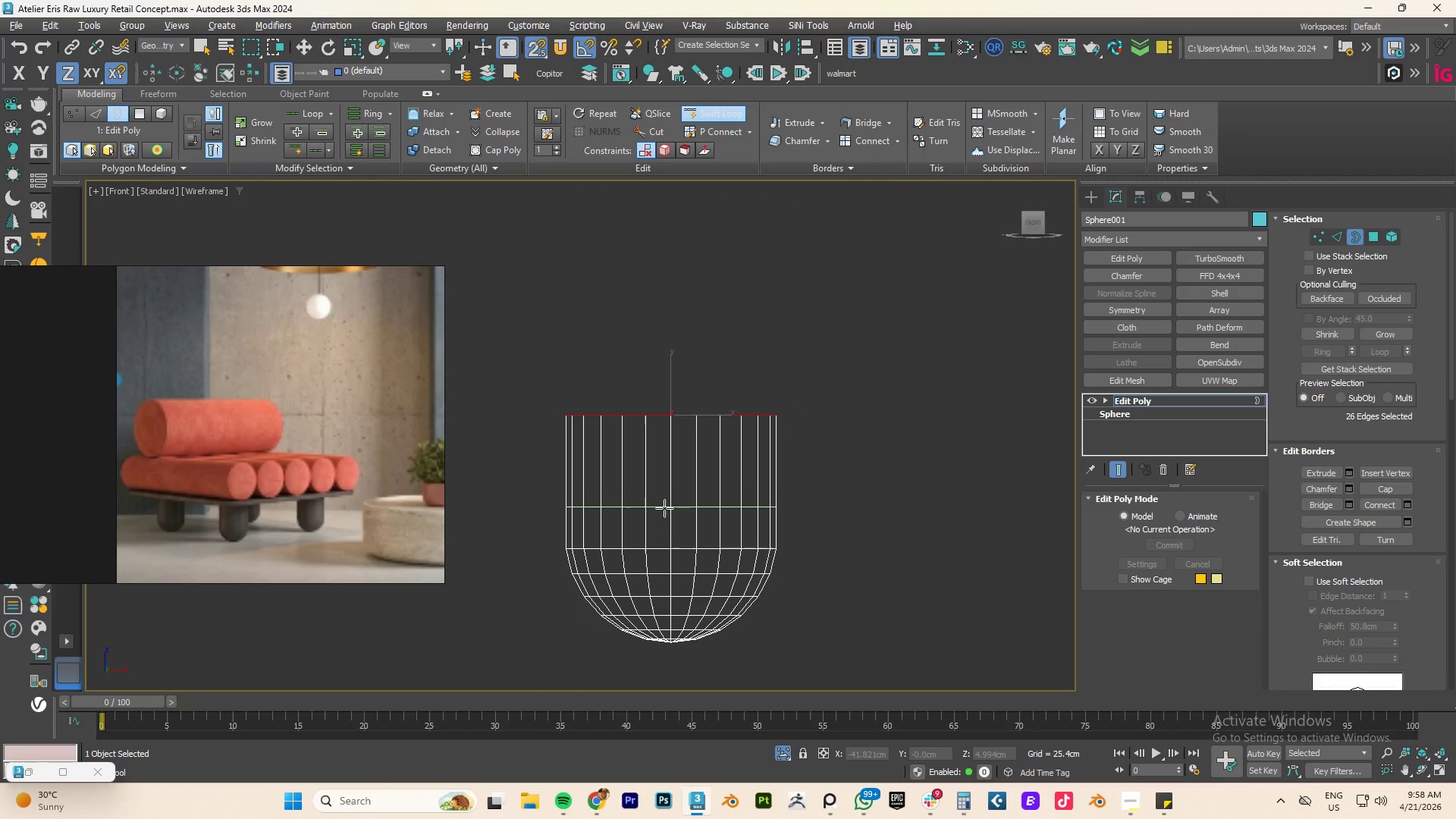 
left_click([664, 514])
 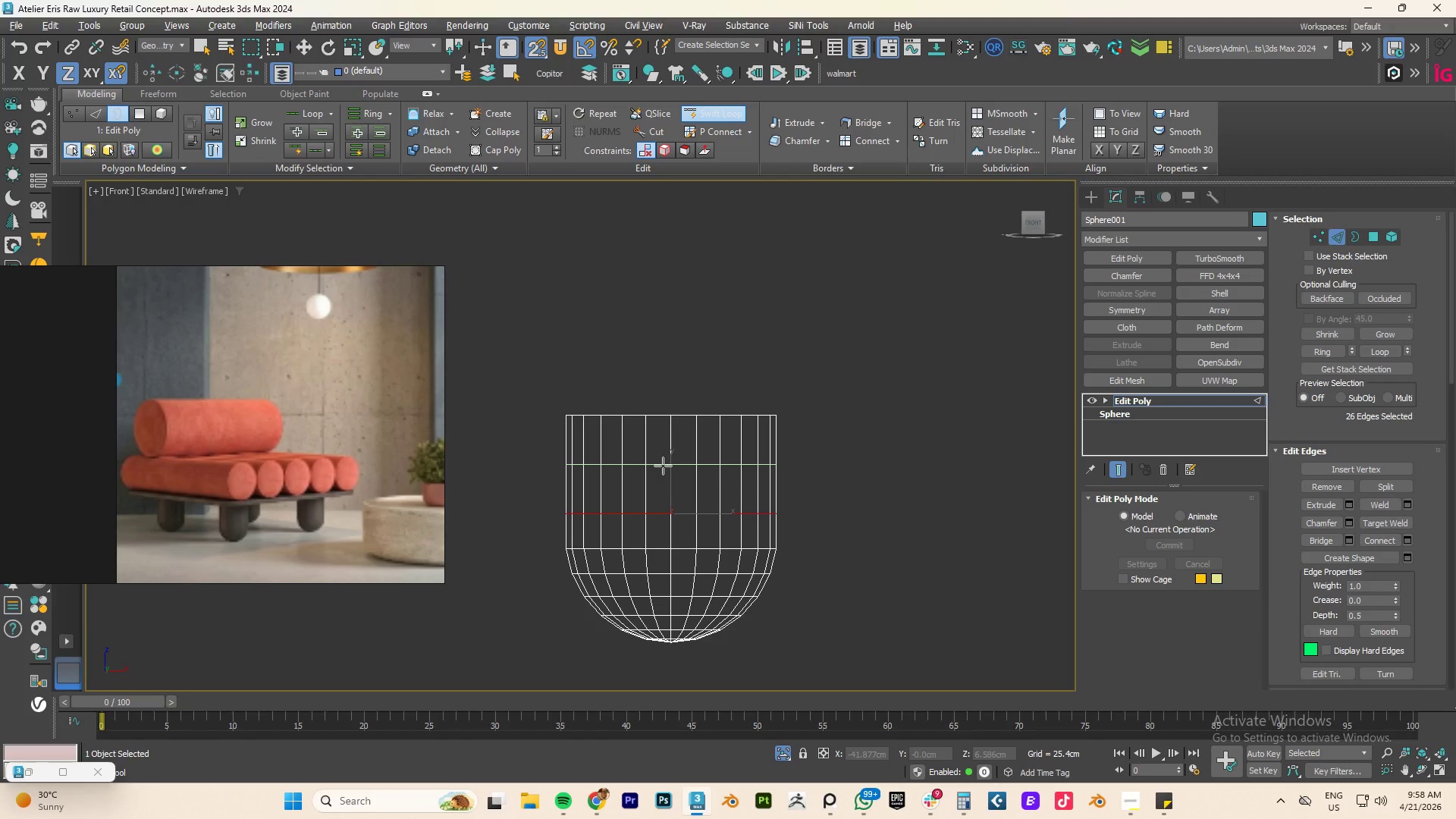 
left_click([663, 466])
 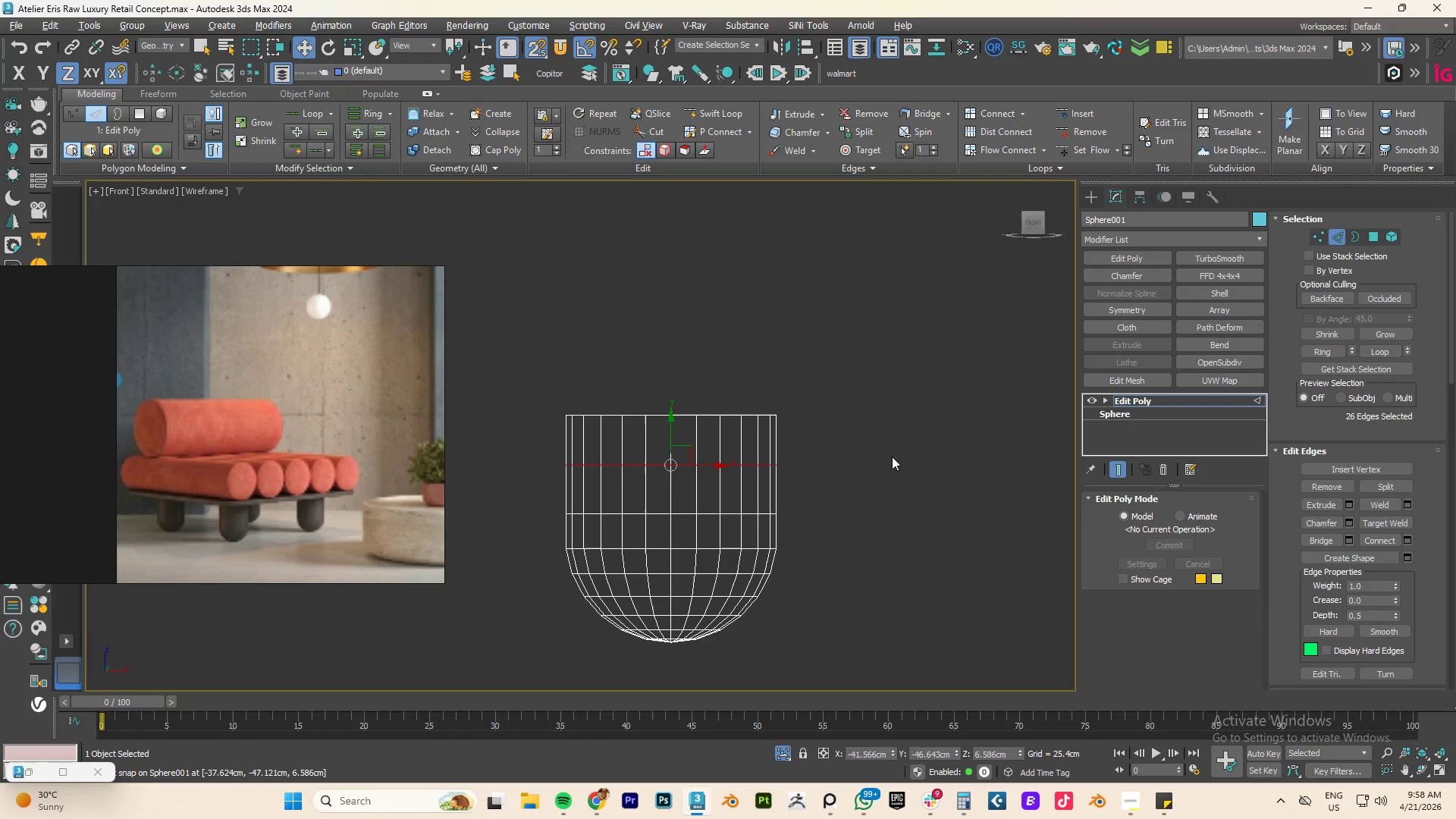 
right_click([949, 443])
 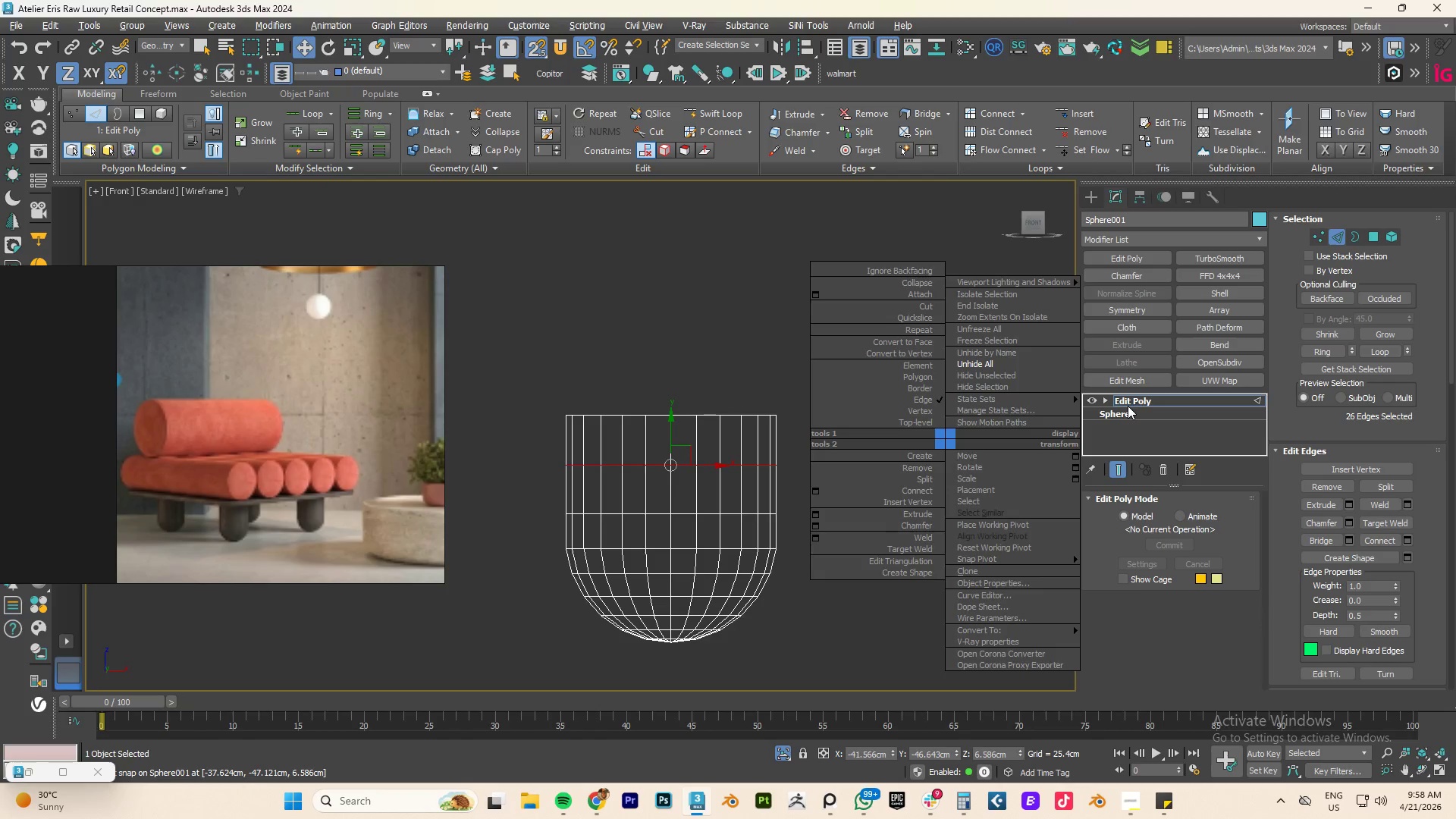 
left_click([1142, 403])
 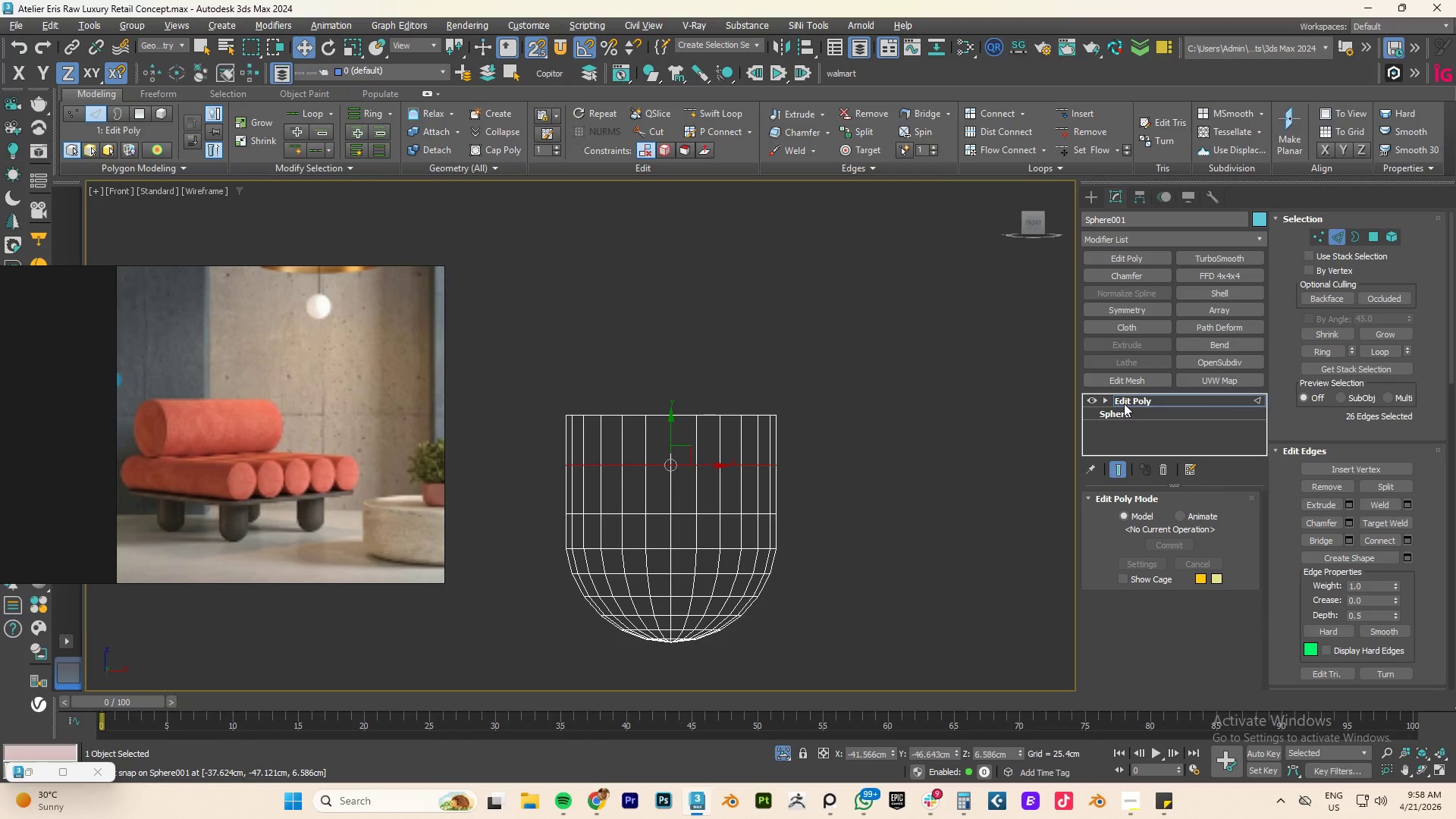 
left_click([1124, 403])
 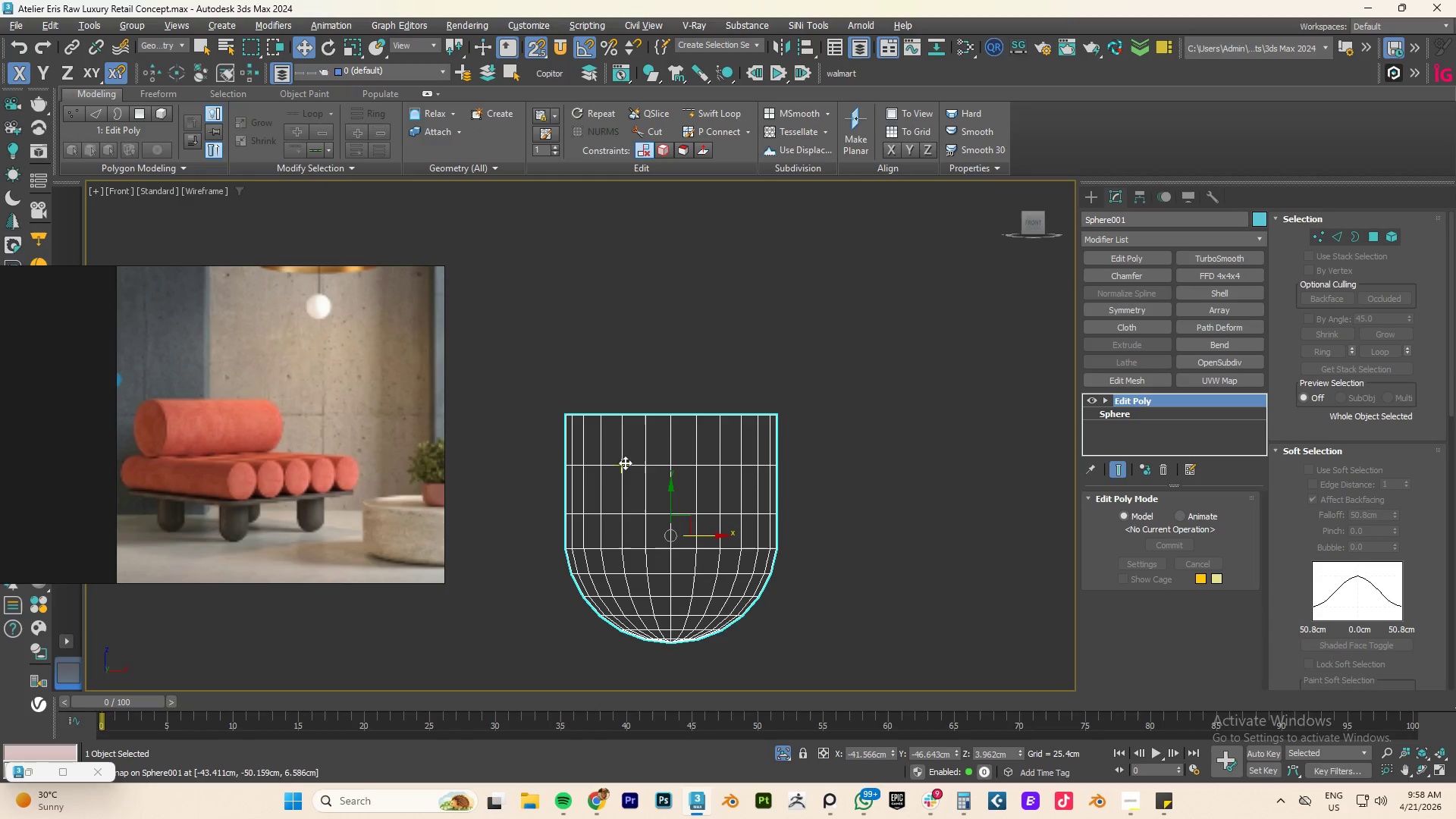 
hold_key(key=AltLeft, duration=0.84)
 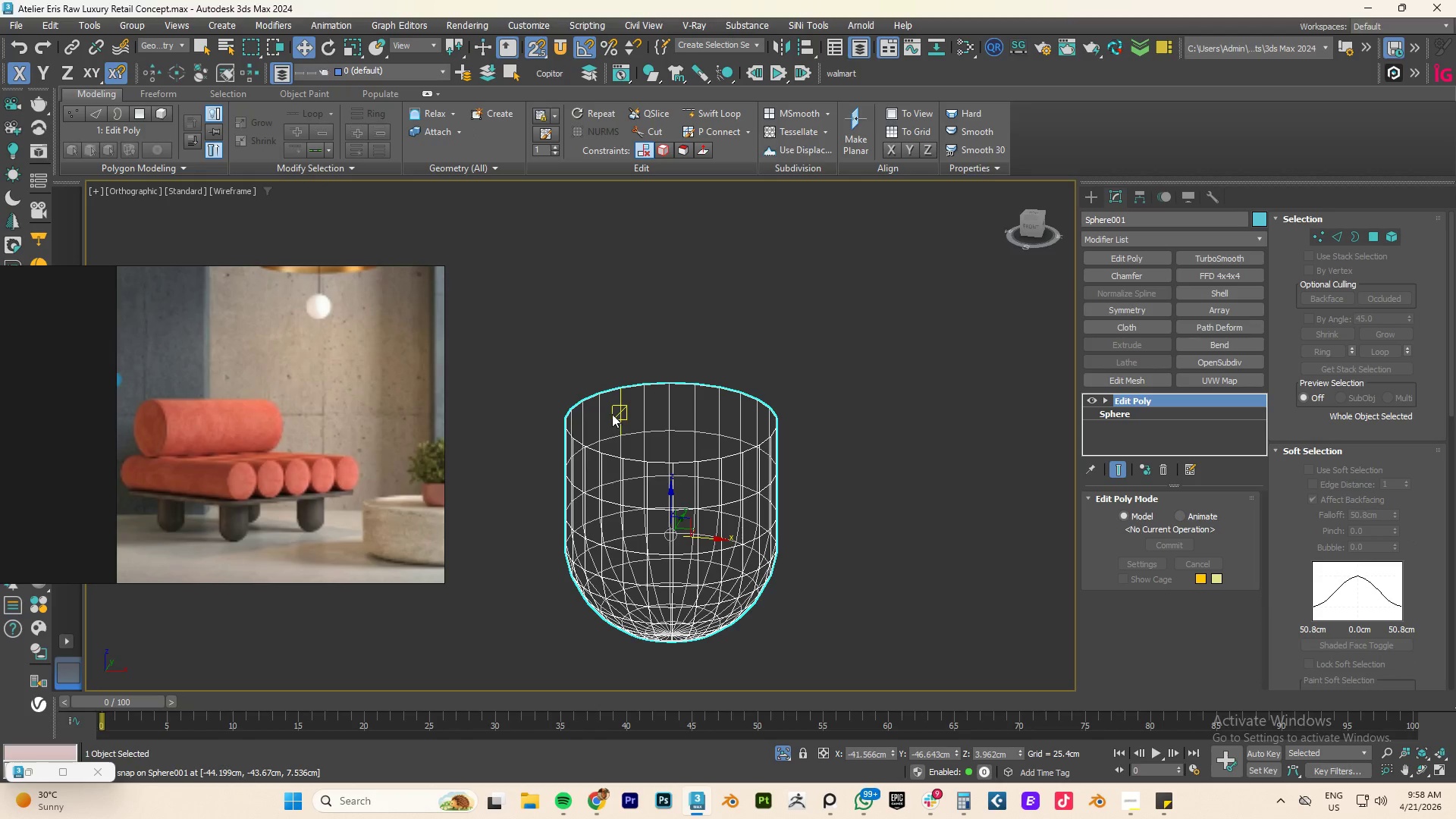 
wait(5.23)
 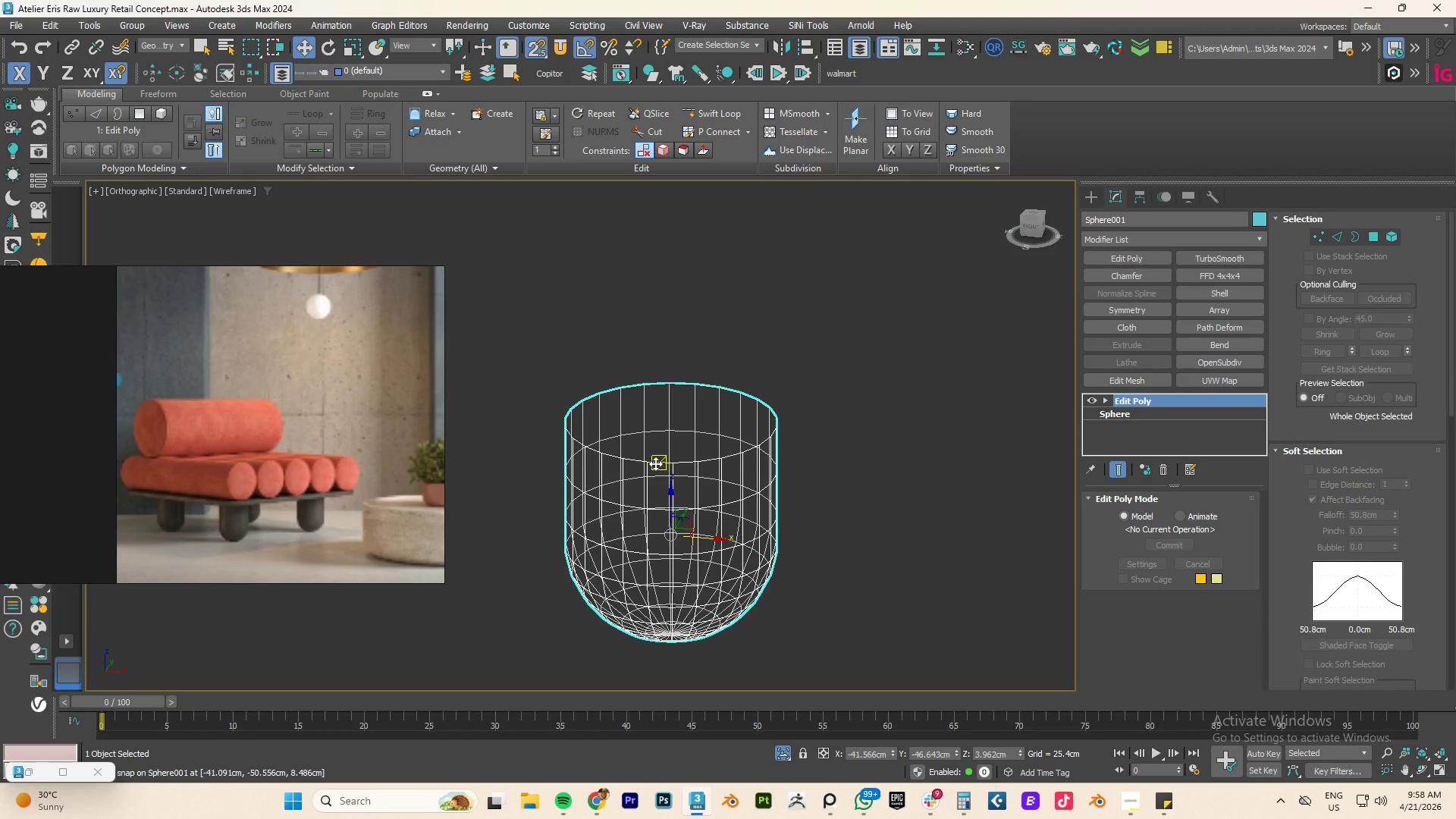 
key(3)
 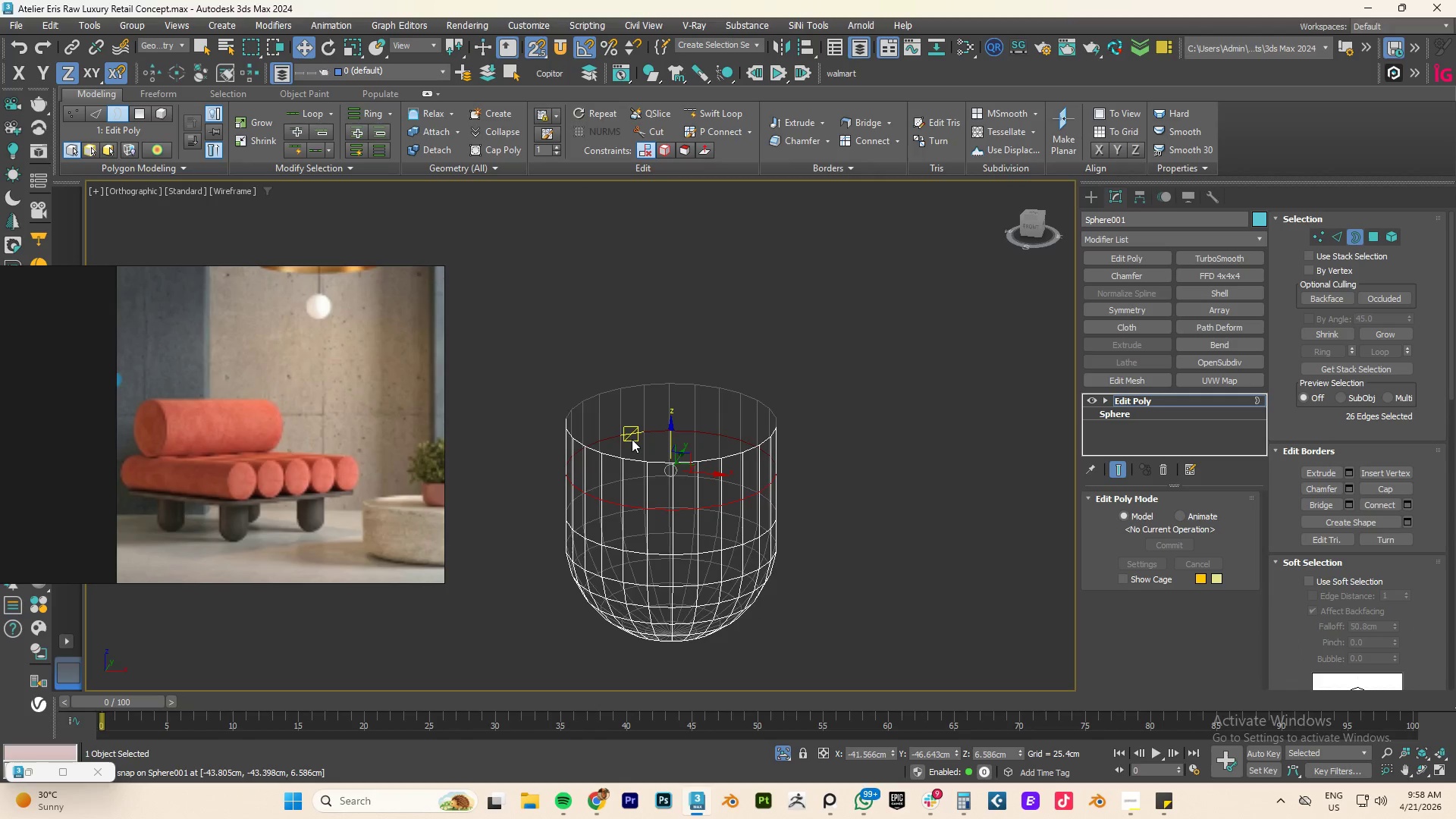 
key(F3)
 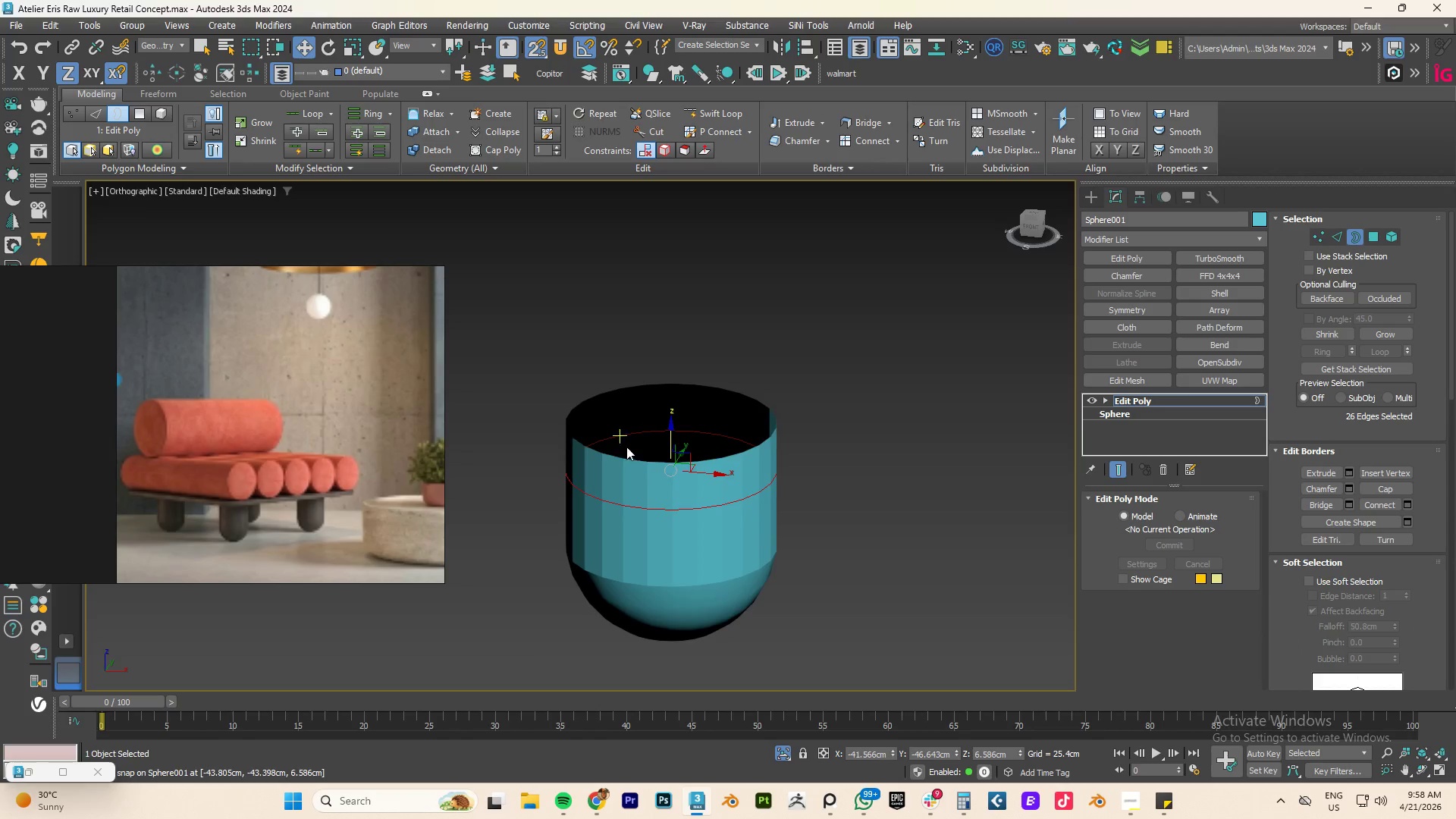 
key(F4)
 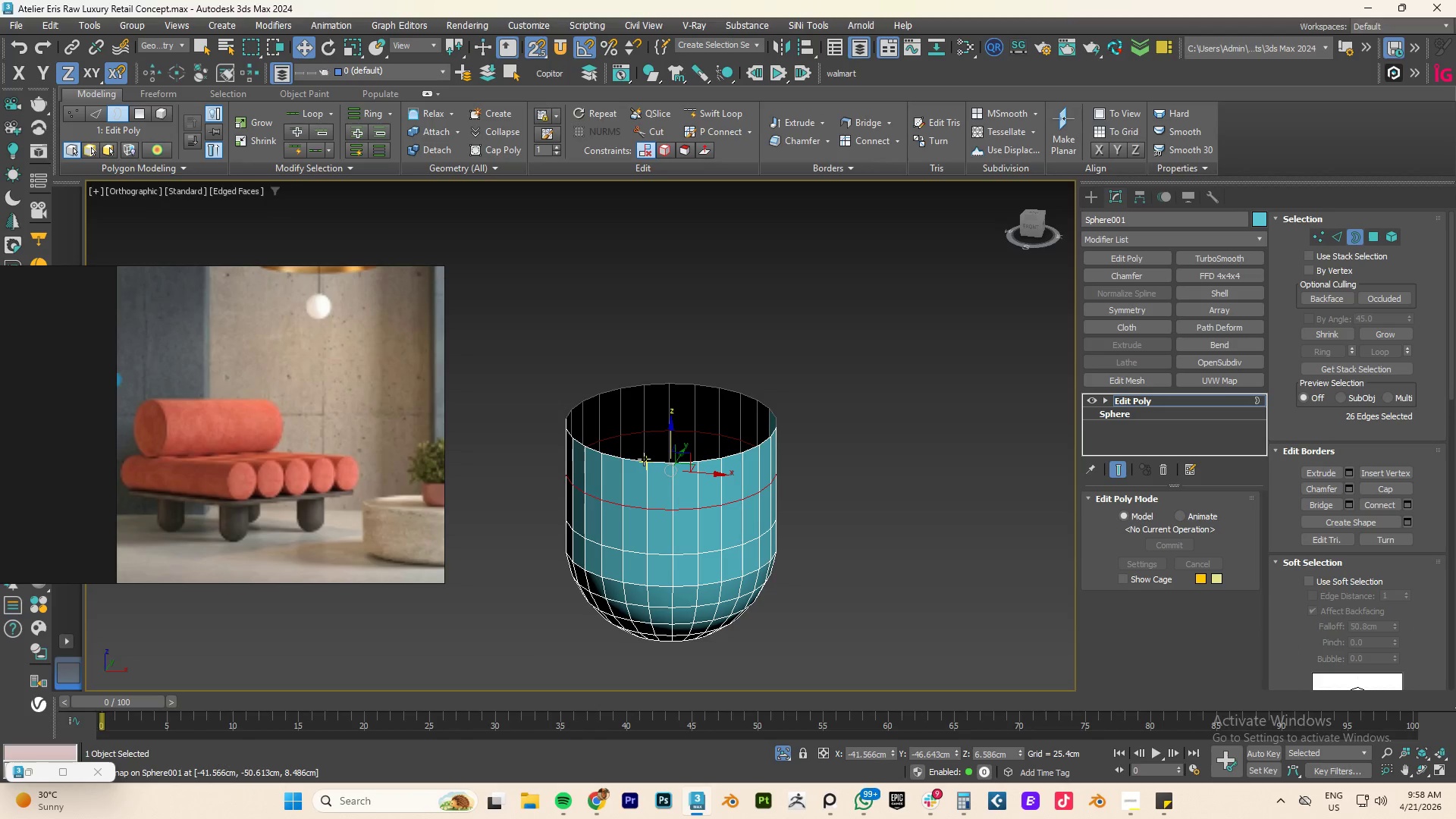 
left_click([638, 458])
 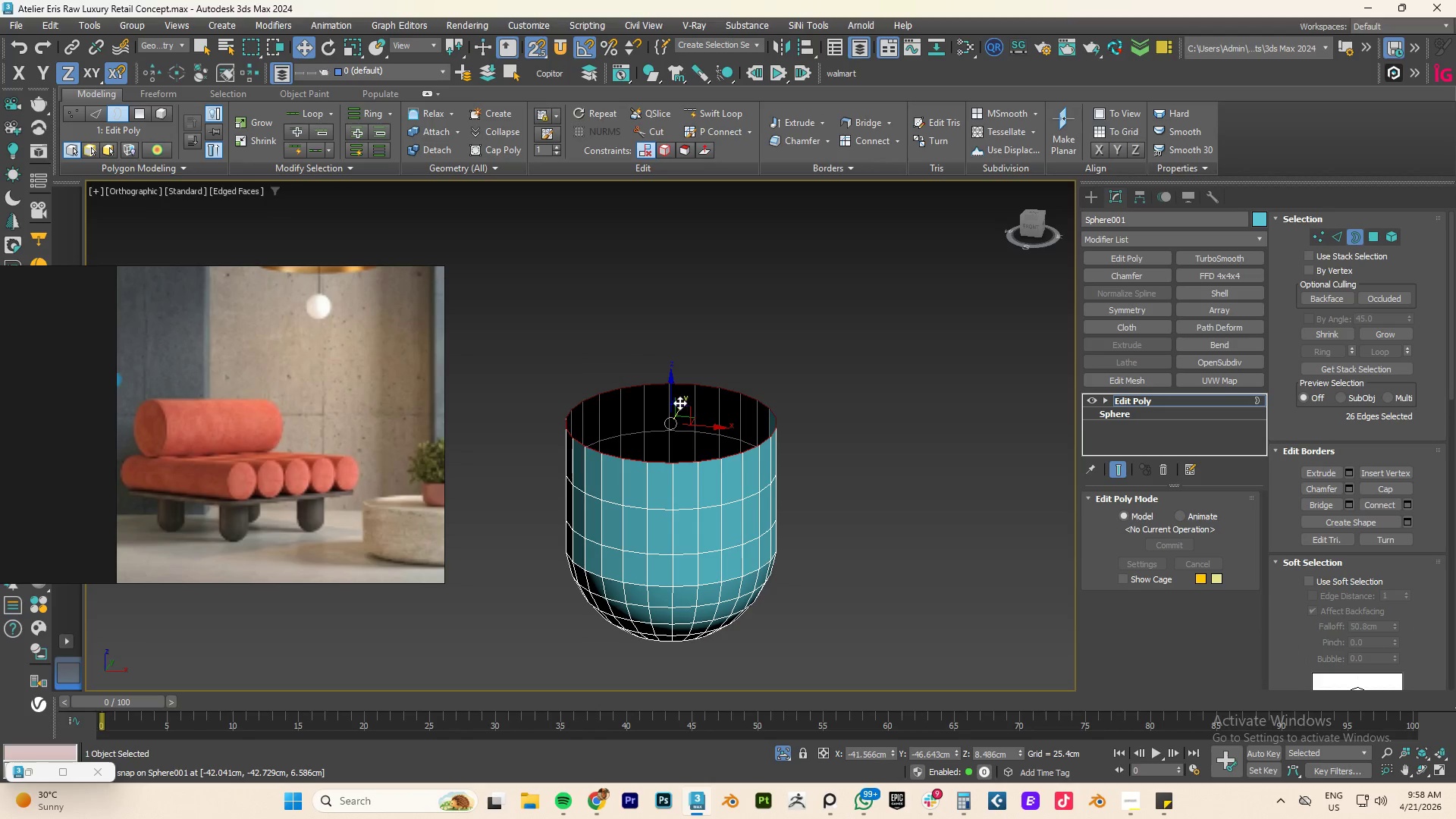 
key(R)
 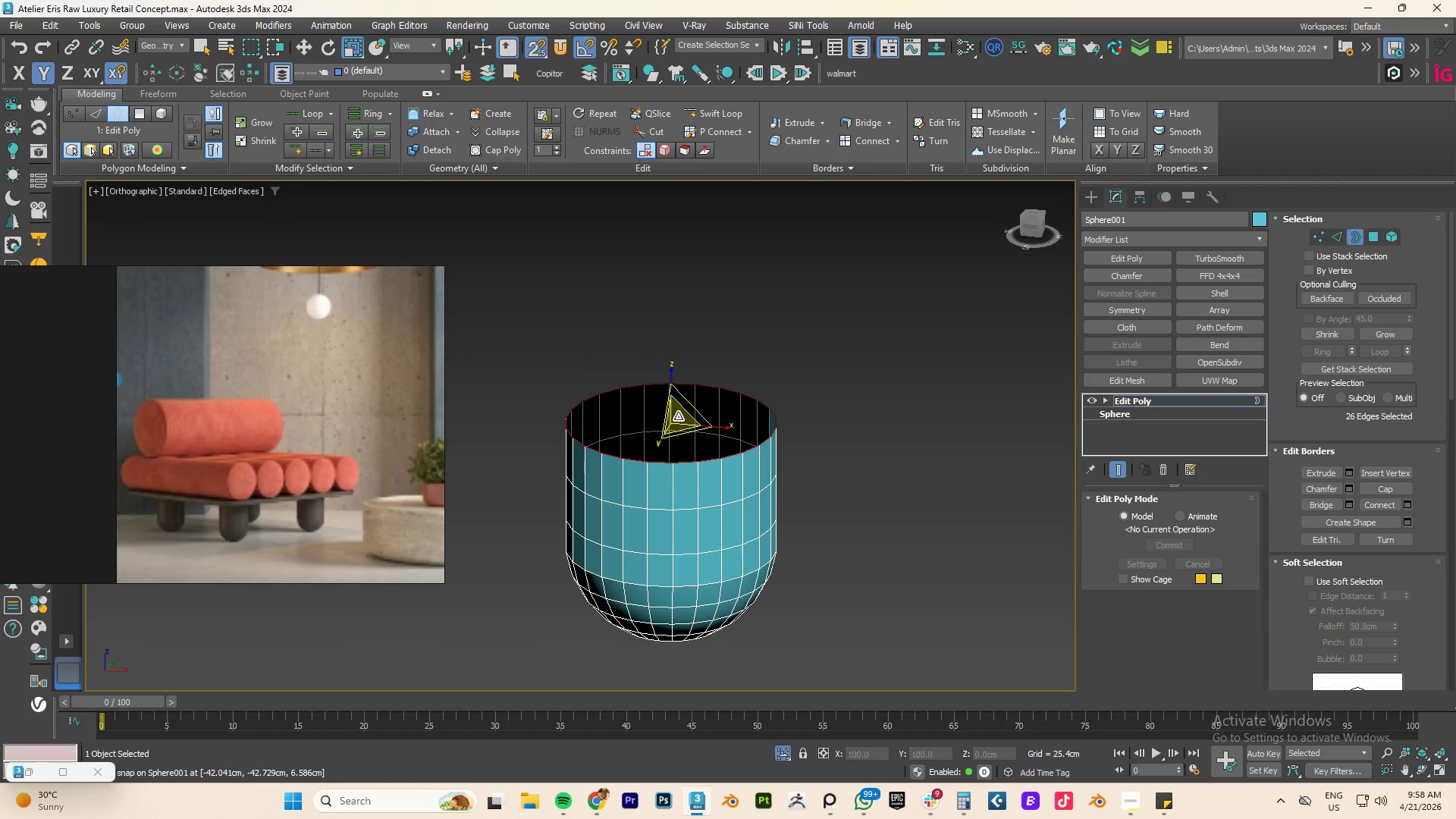 
hold_key(key=ShiftLeft, duration=3.34)
left_click_drag(start_coordinate=[679, 419], to_coordinate=[674, 428])
 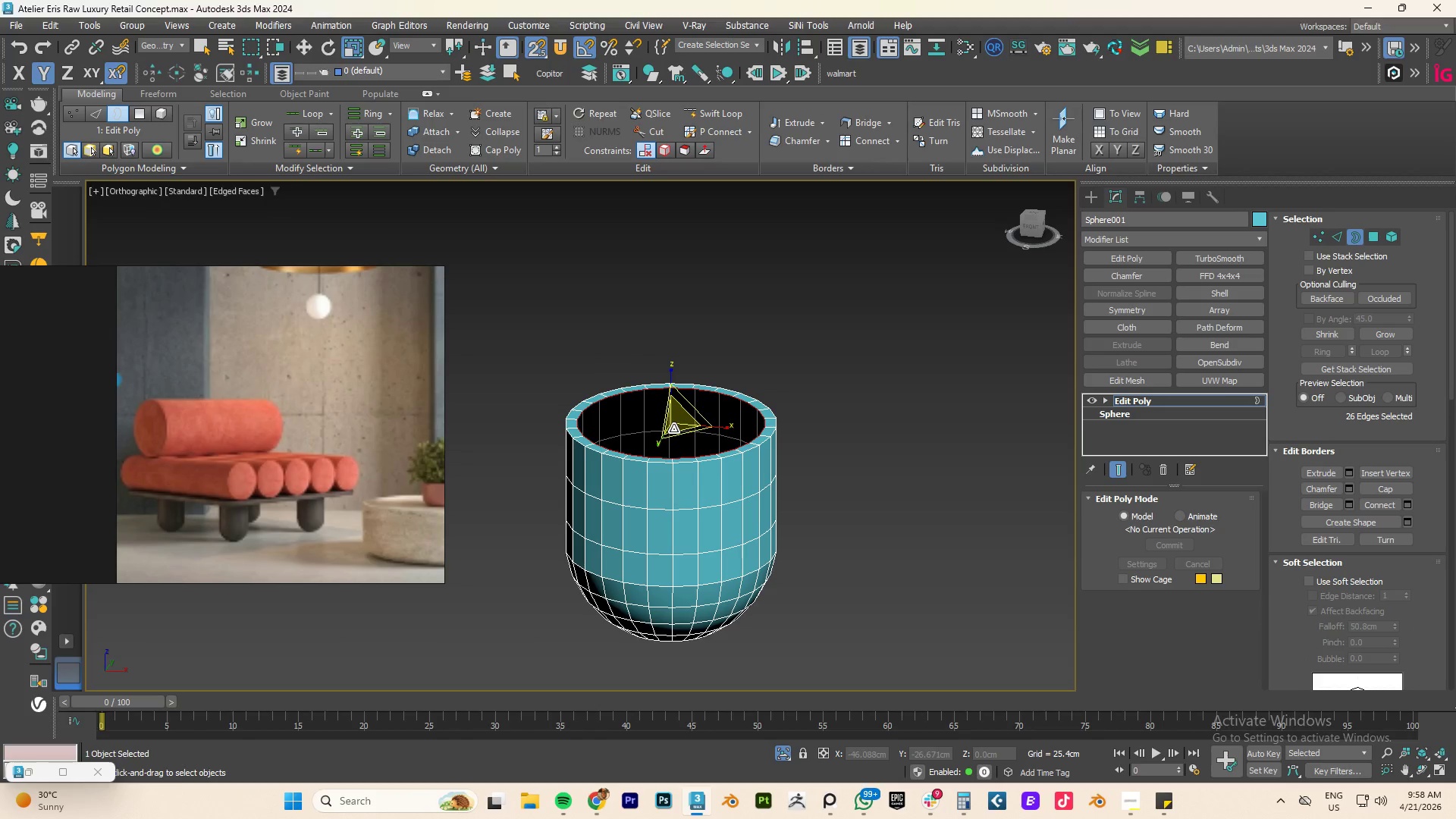 
key(W)
 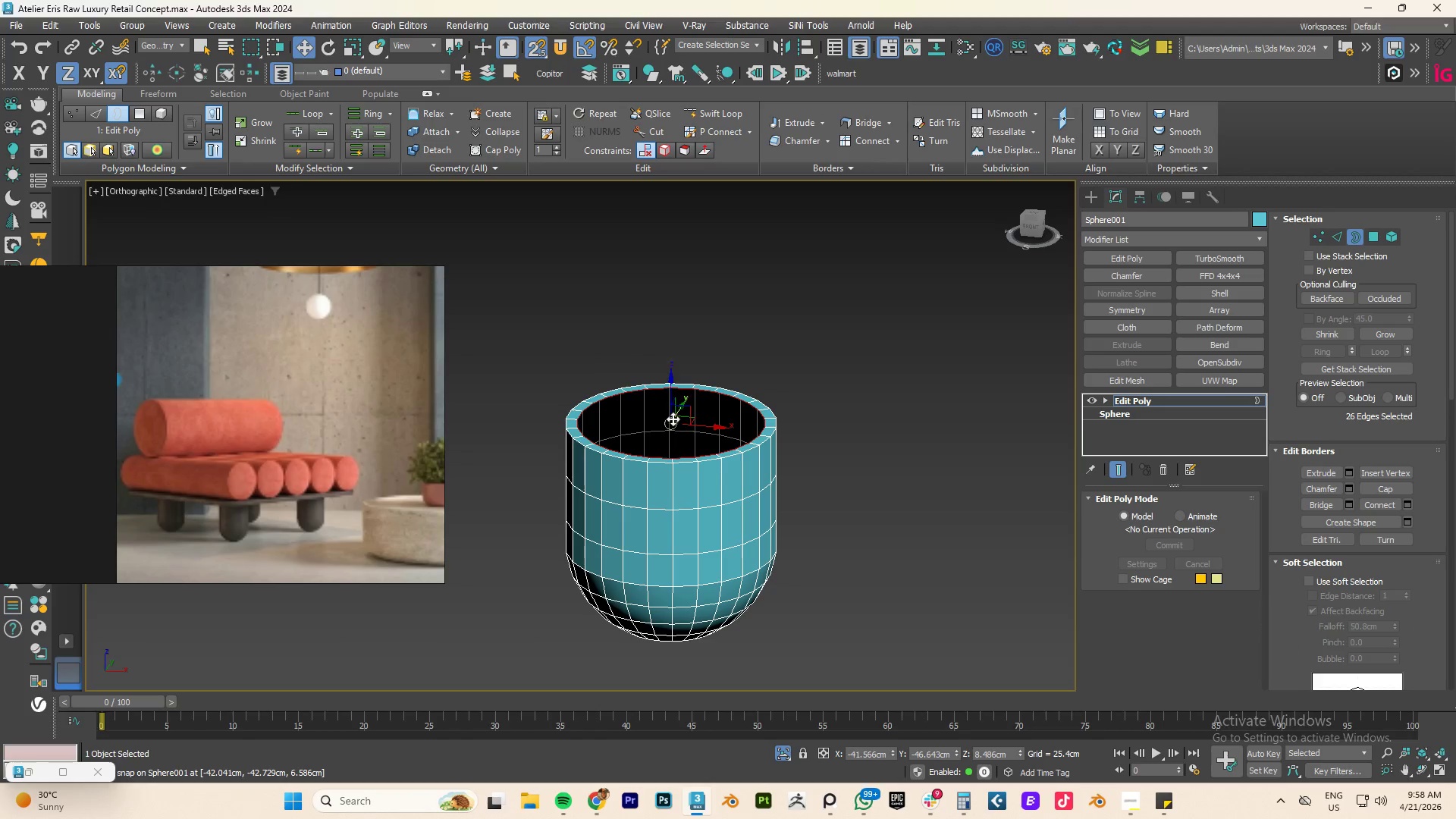 
hold_key(key=ShiftLeft, duration=2.77)
left_click_drag(start_coordinate=[670, 389], to_coordinate=[664, 585])
 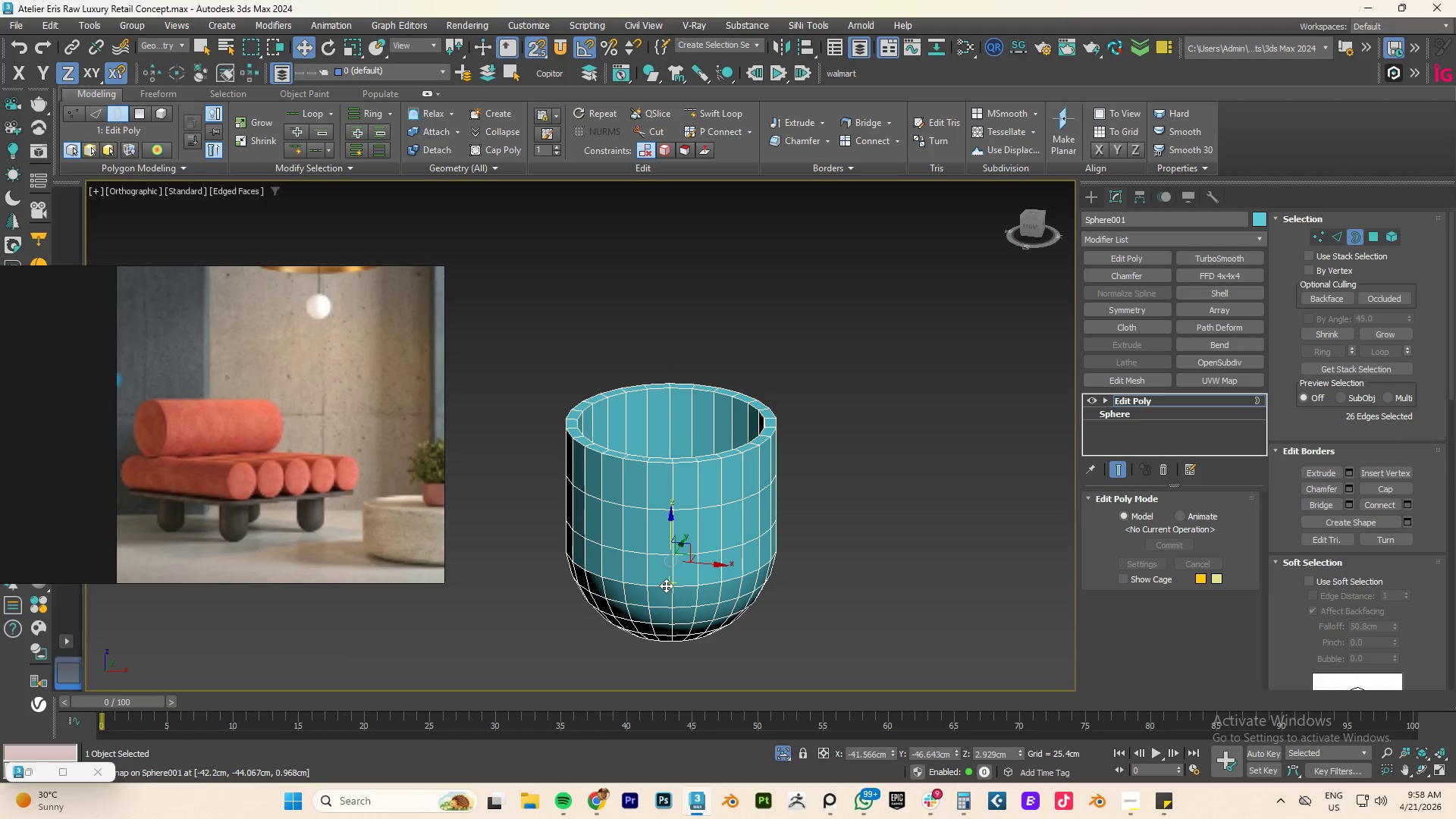 
type(FZ)
 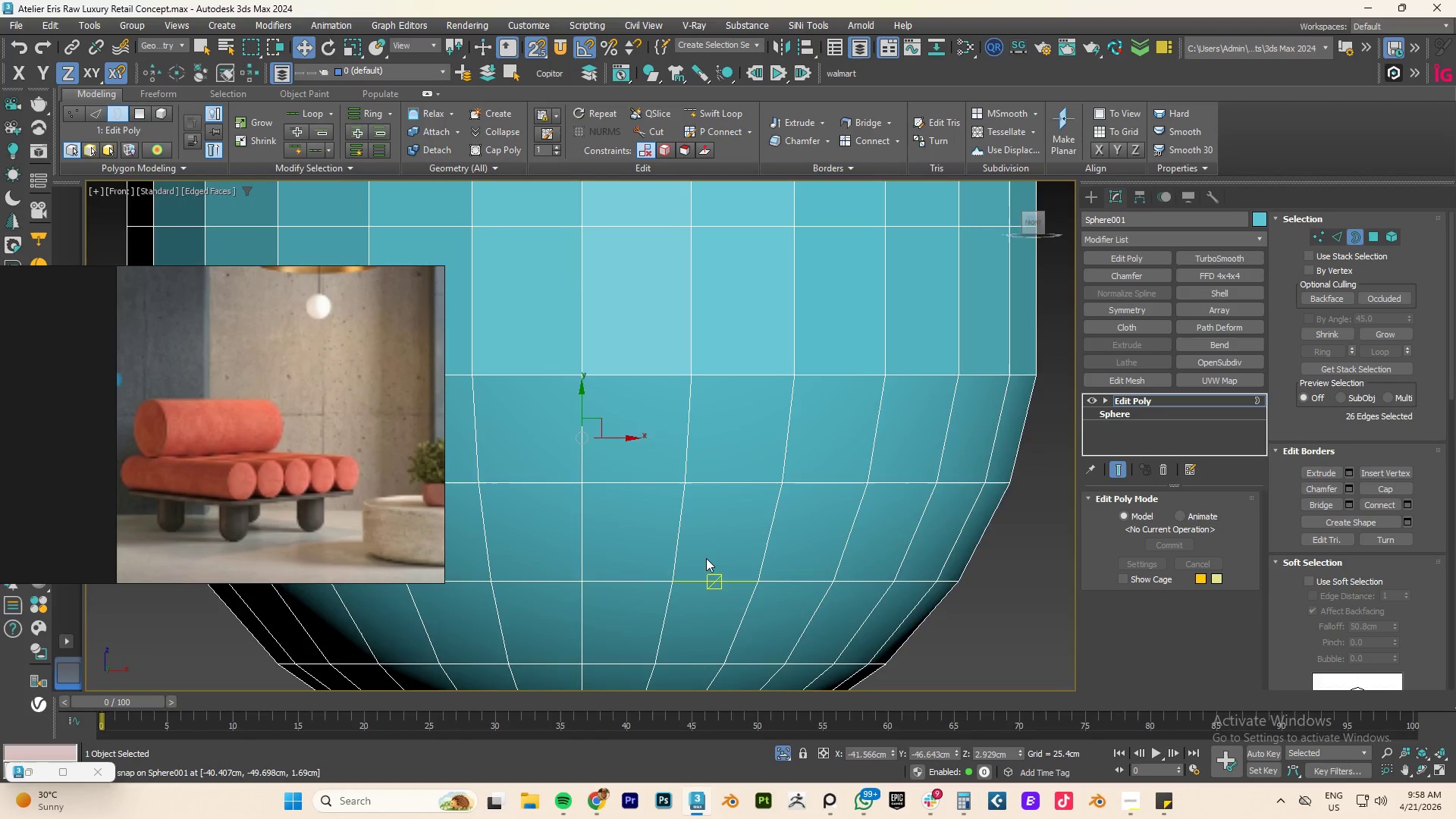 
scroll: coordinate [713, 553], scroll_direction: down, amount: 3.0
 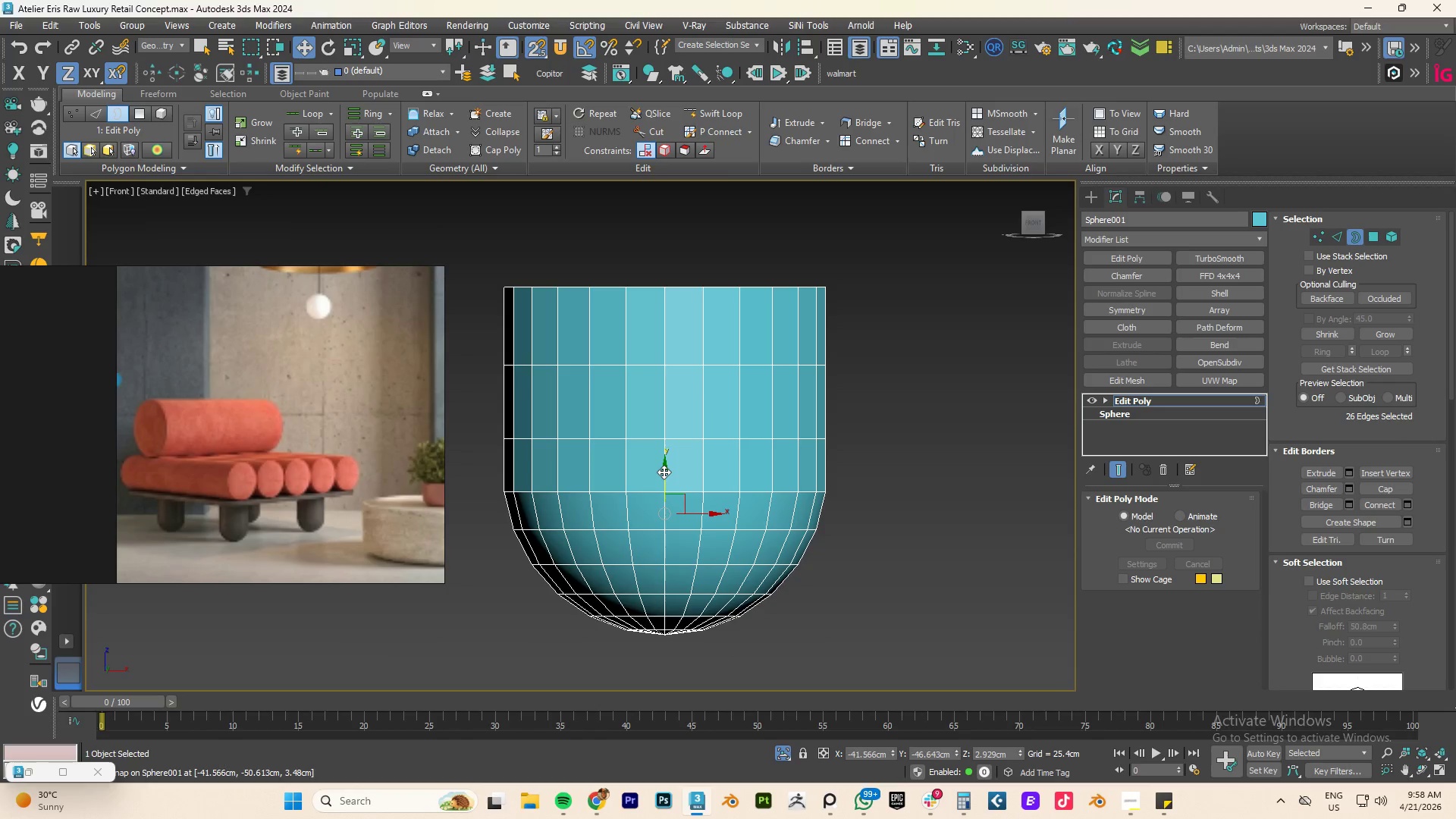 
key(F3)
 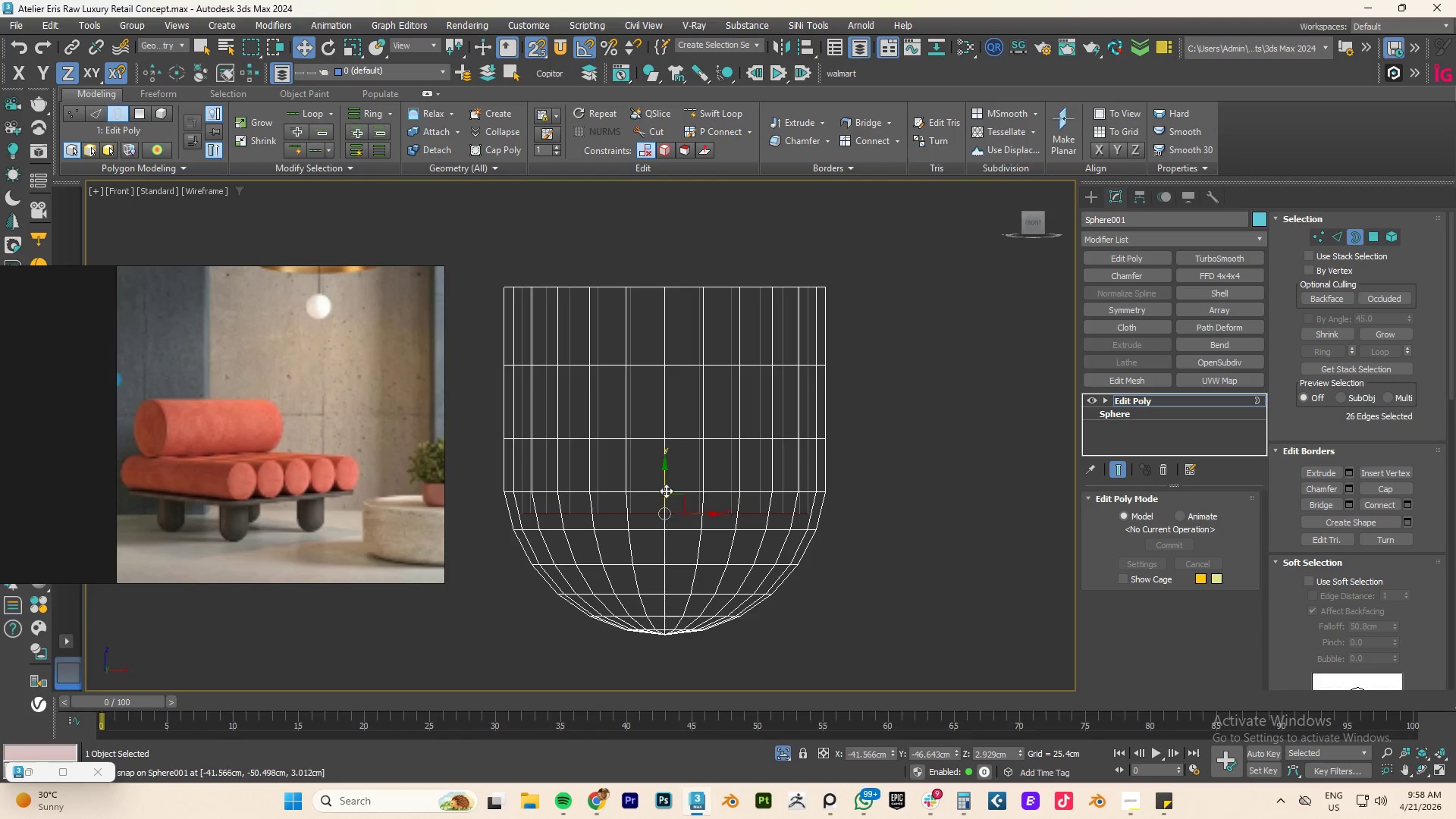 
left_click_drag(start_coordinate=[667, 482], to_coordinate=[668, 558])
 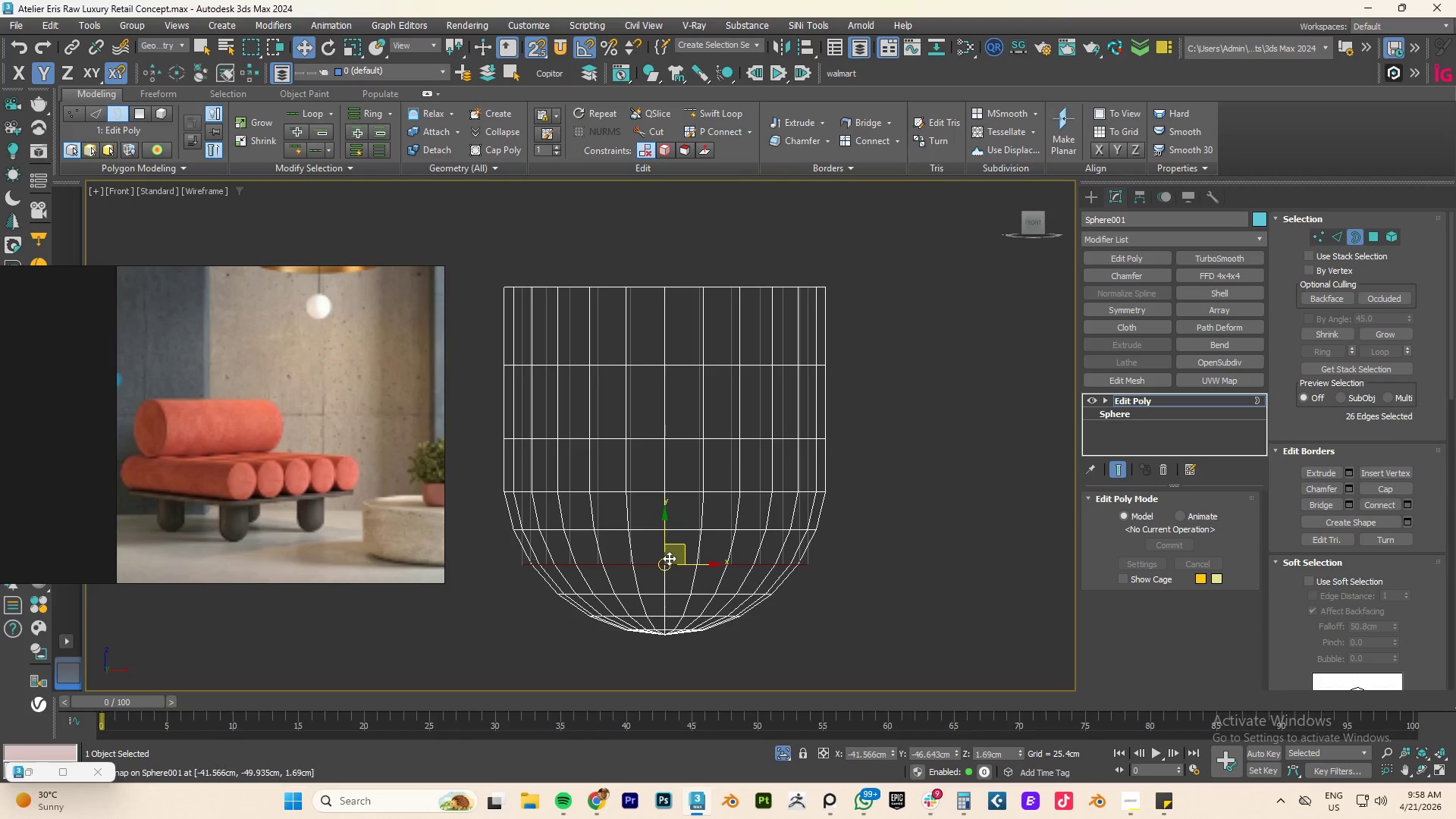 
scroll: coordinate [669, 558], scroll_direction: up, amount: 1.0
 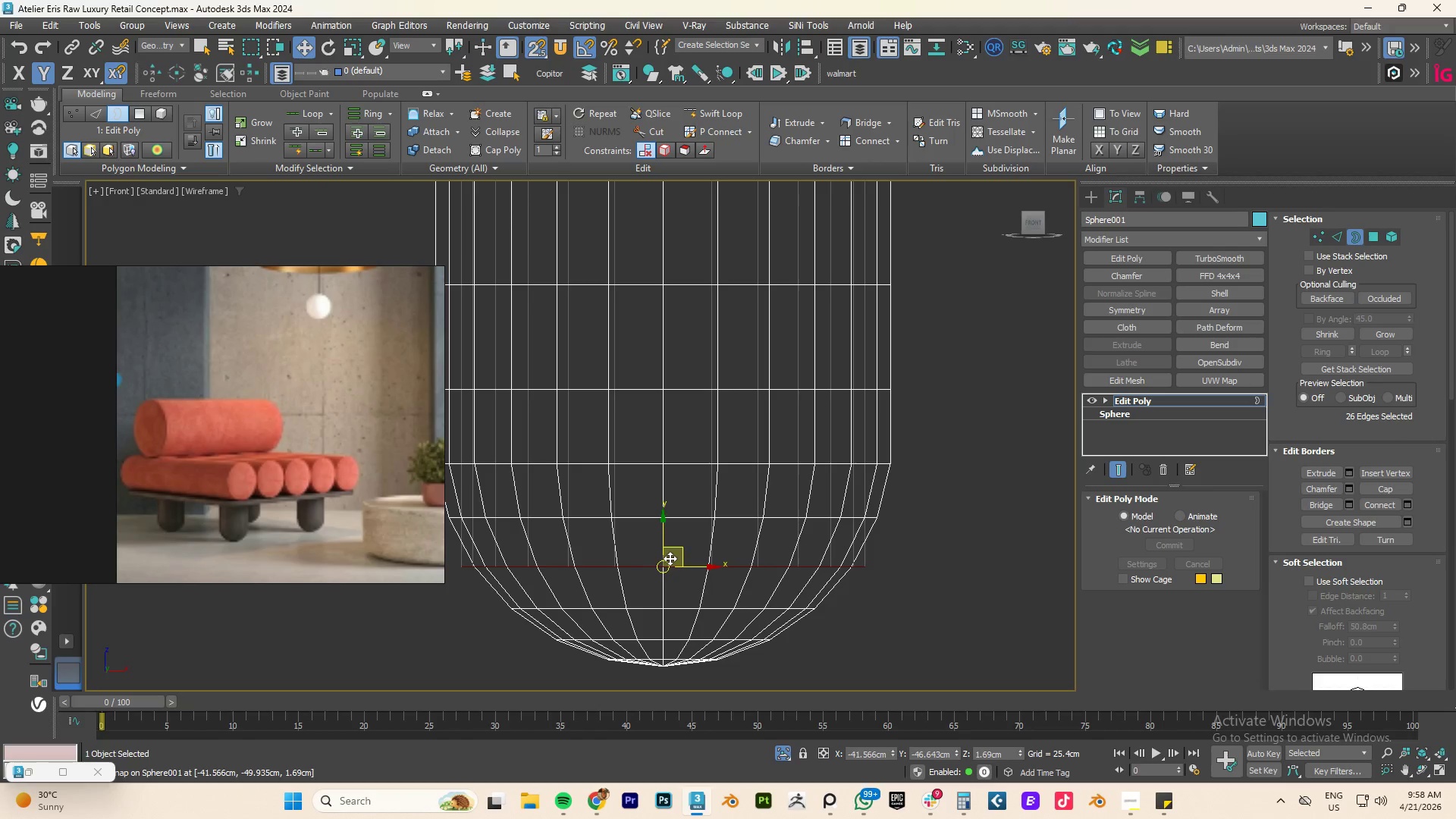 
hold_key(key=AltLeft, duration=0.83)
 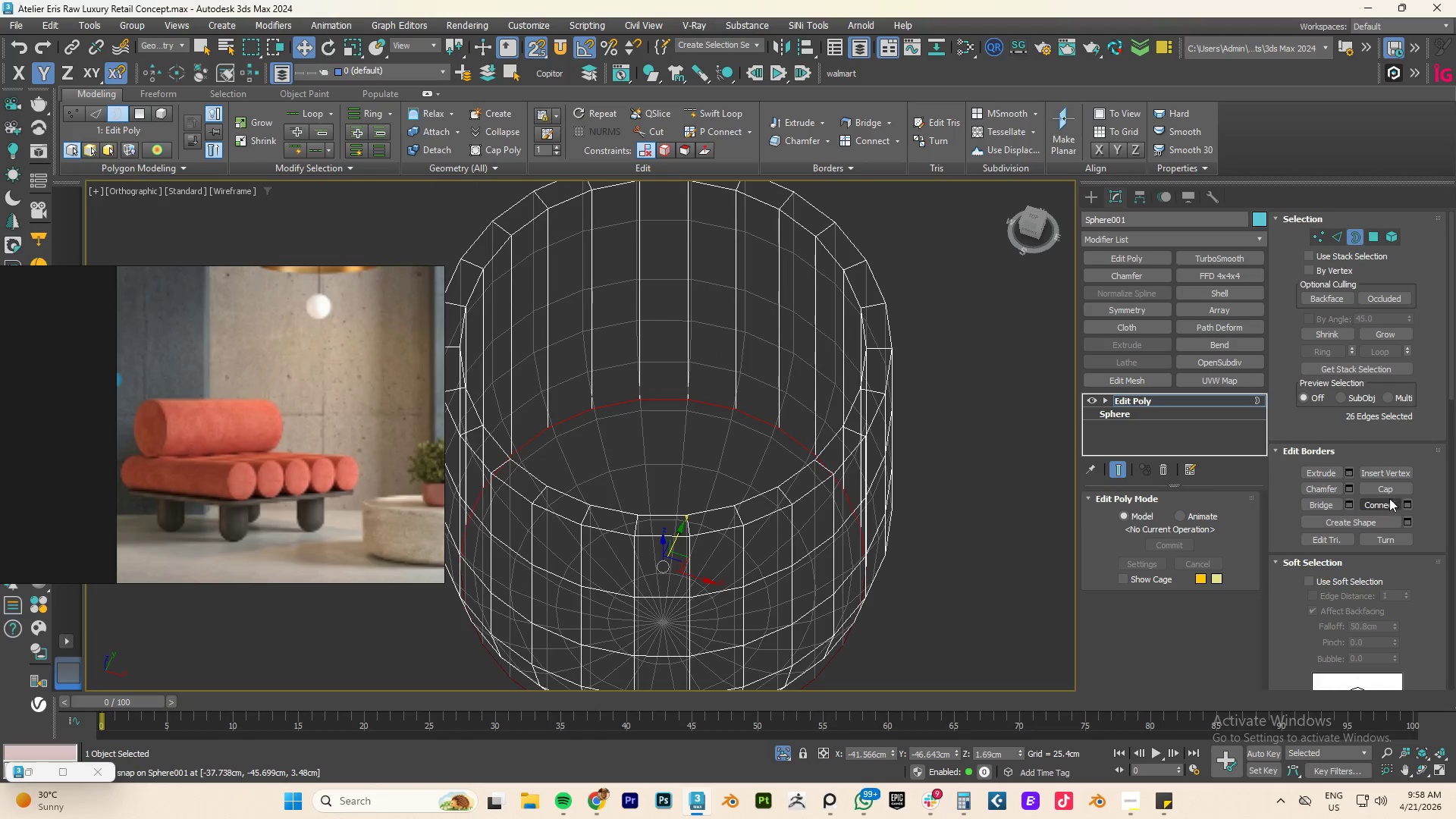 
left_click([1389, 489])
 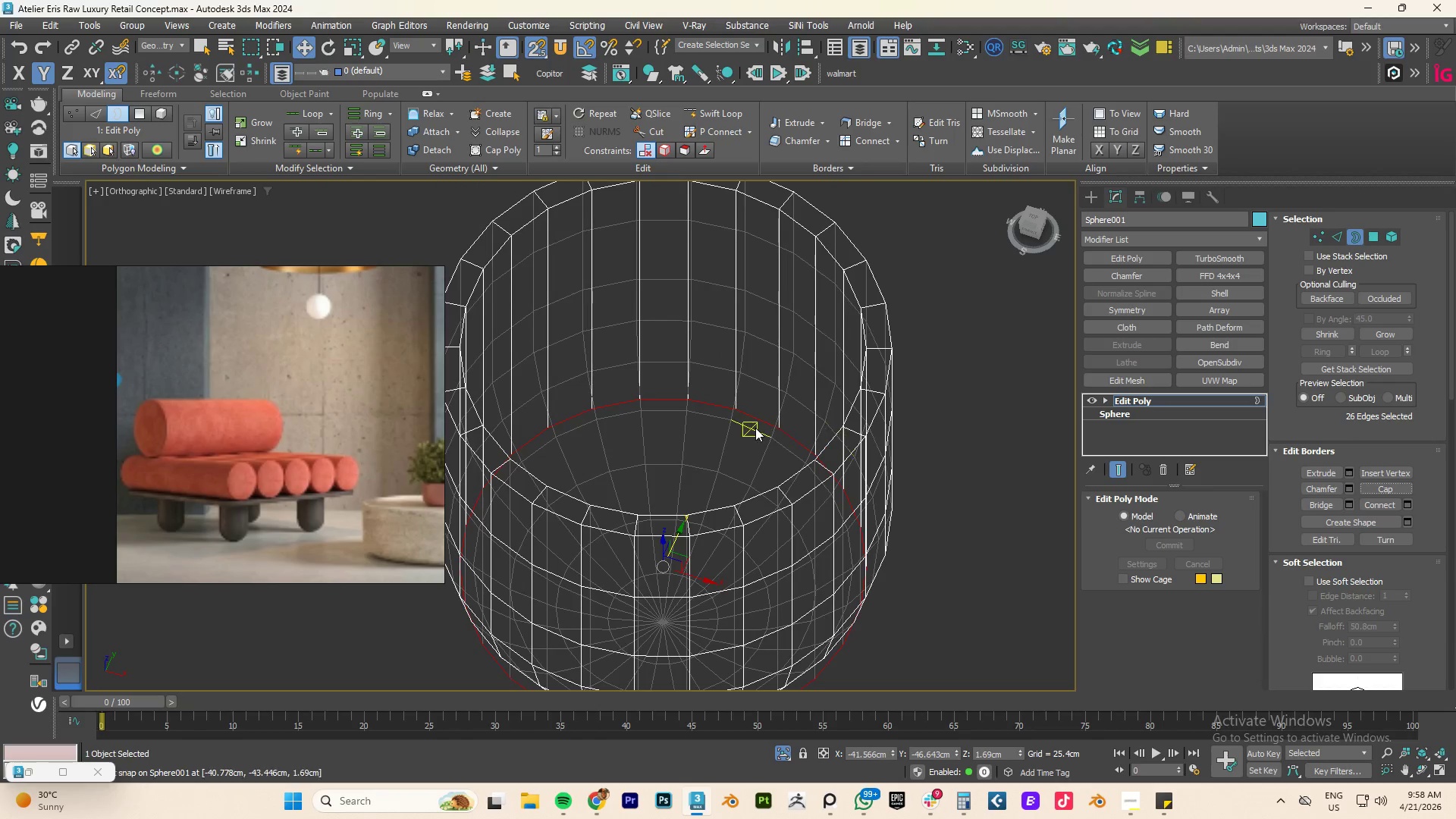 
key(F3)
 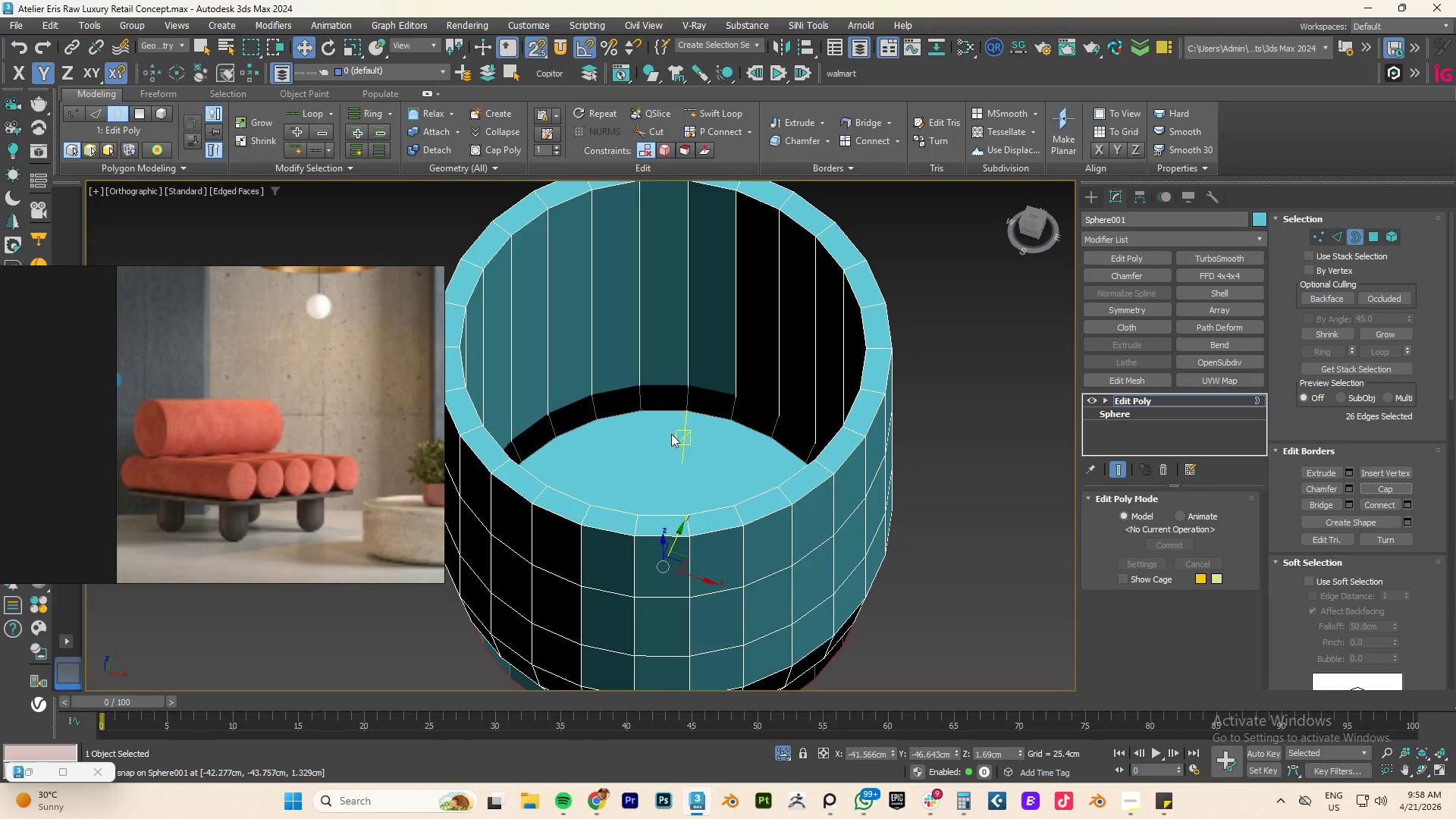 
key(F4)
 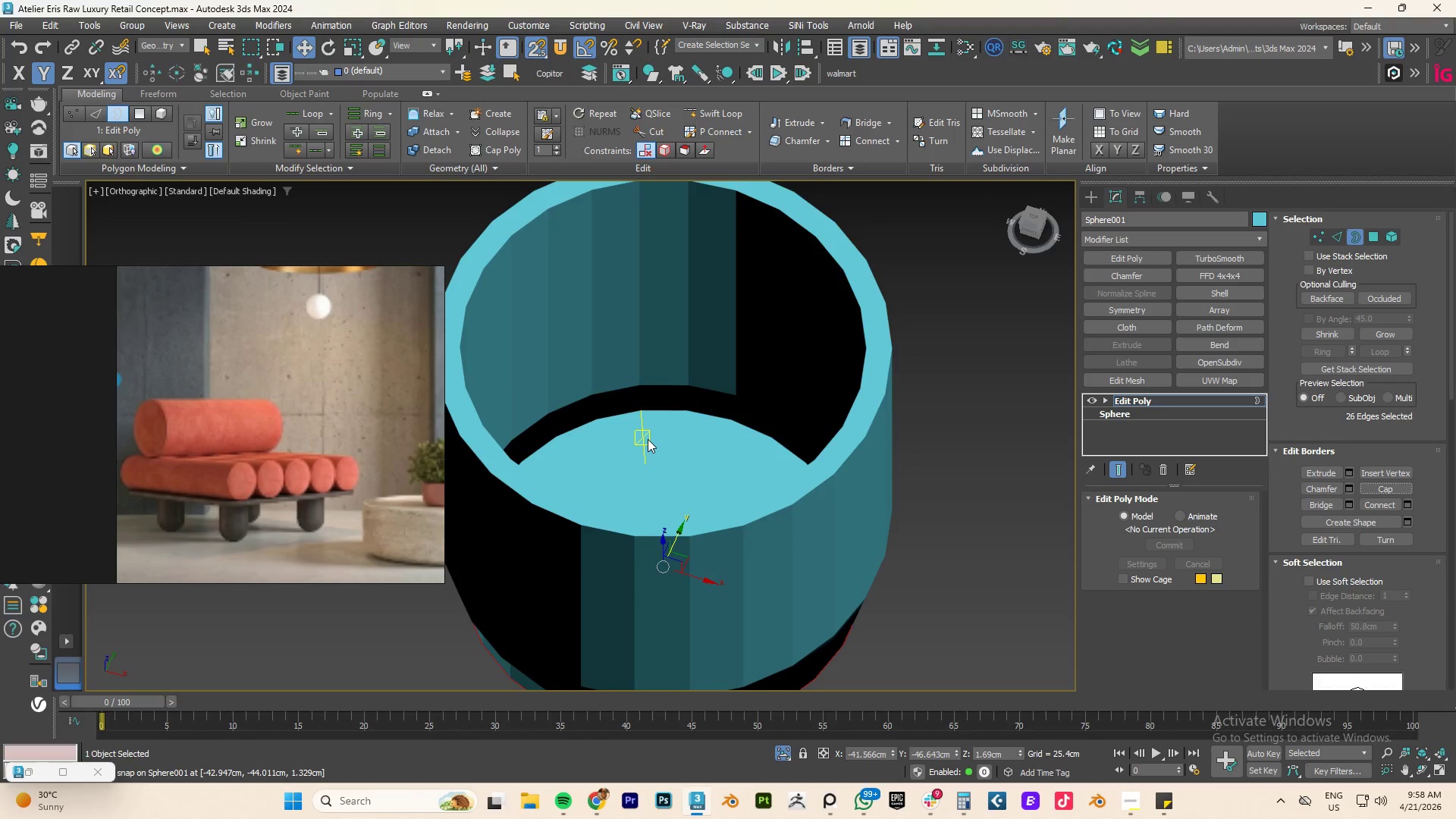 
key(F4)
 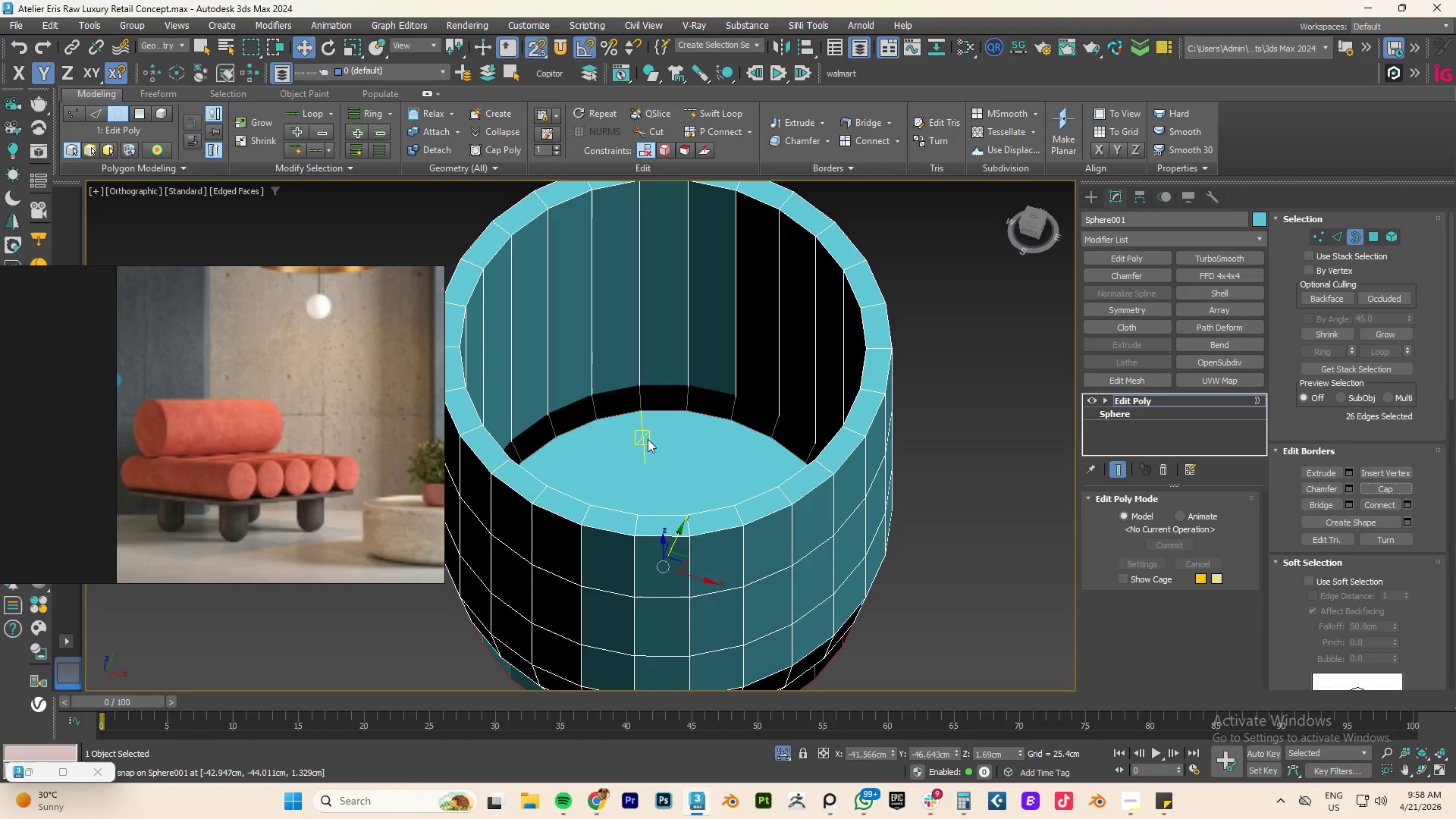 
key(F3)
 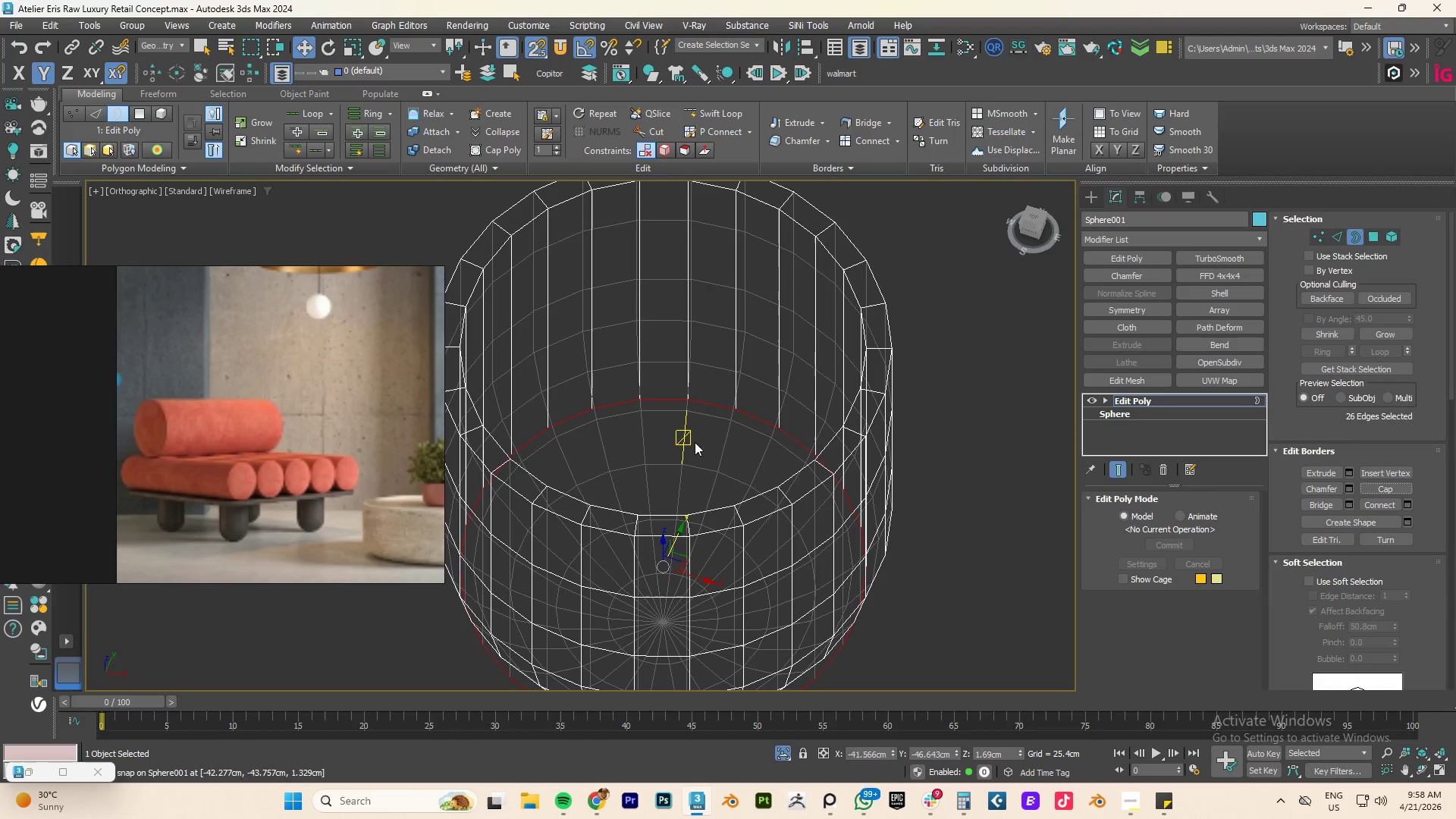 
hold_key(key=AltLeft, duration=0.89)
 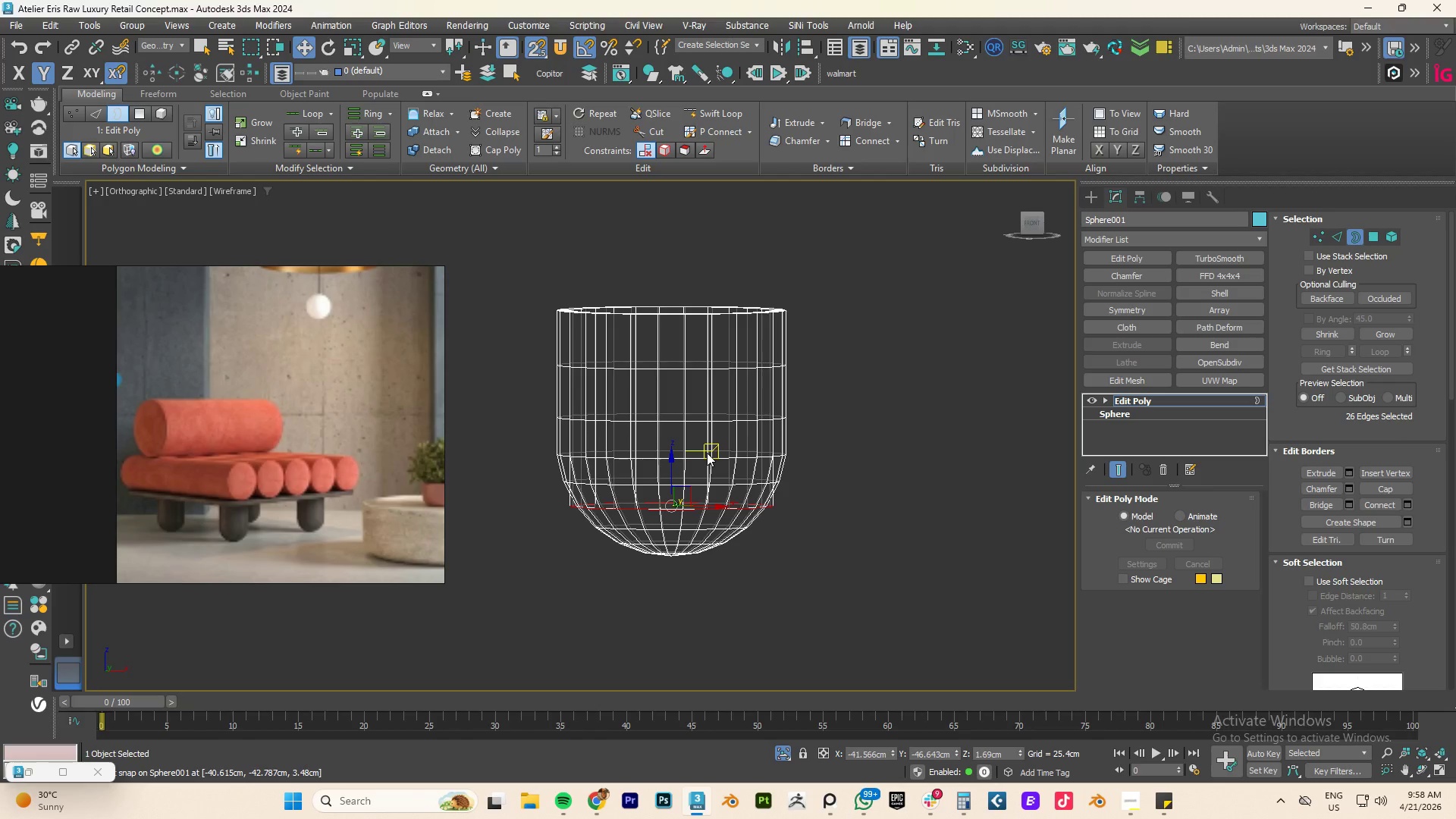 
scroll: coordinate [679, 445], scroll_direction: down, amount: 2.0
 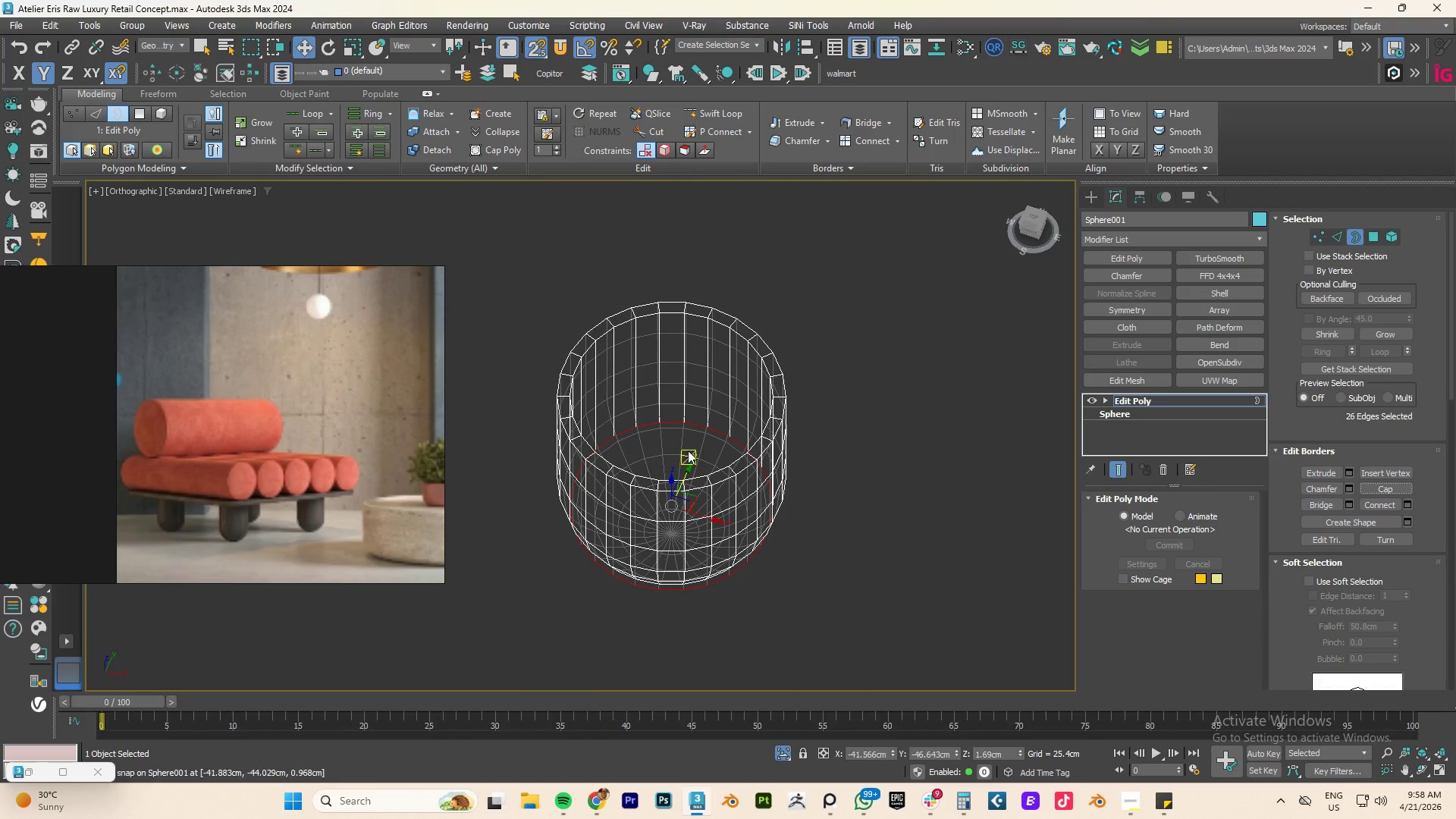 
type(FZ)
 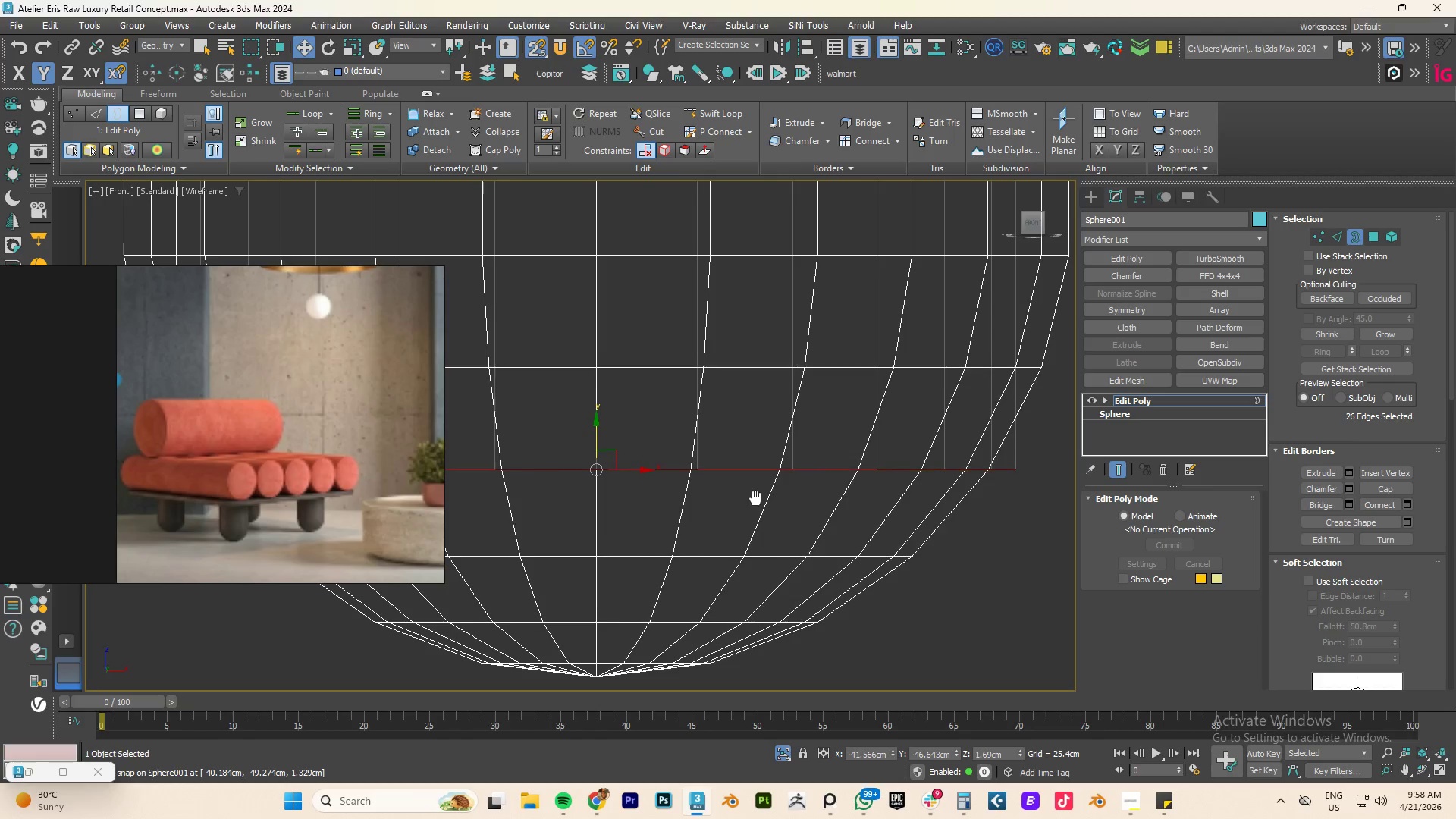 
scroll: coordinate [755, 496], scroll_direction: down, amount: 1.0
 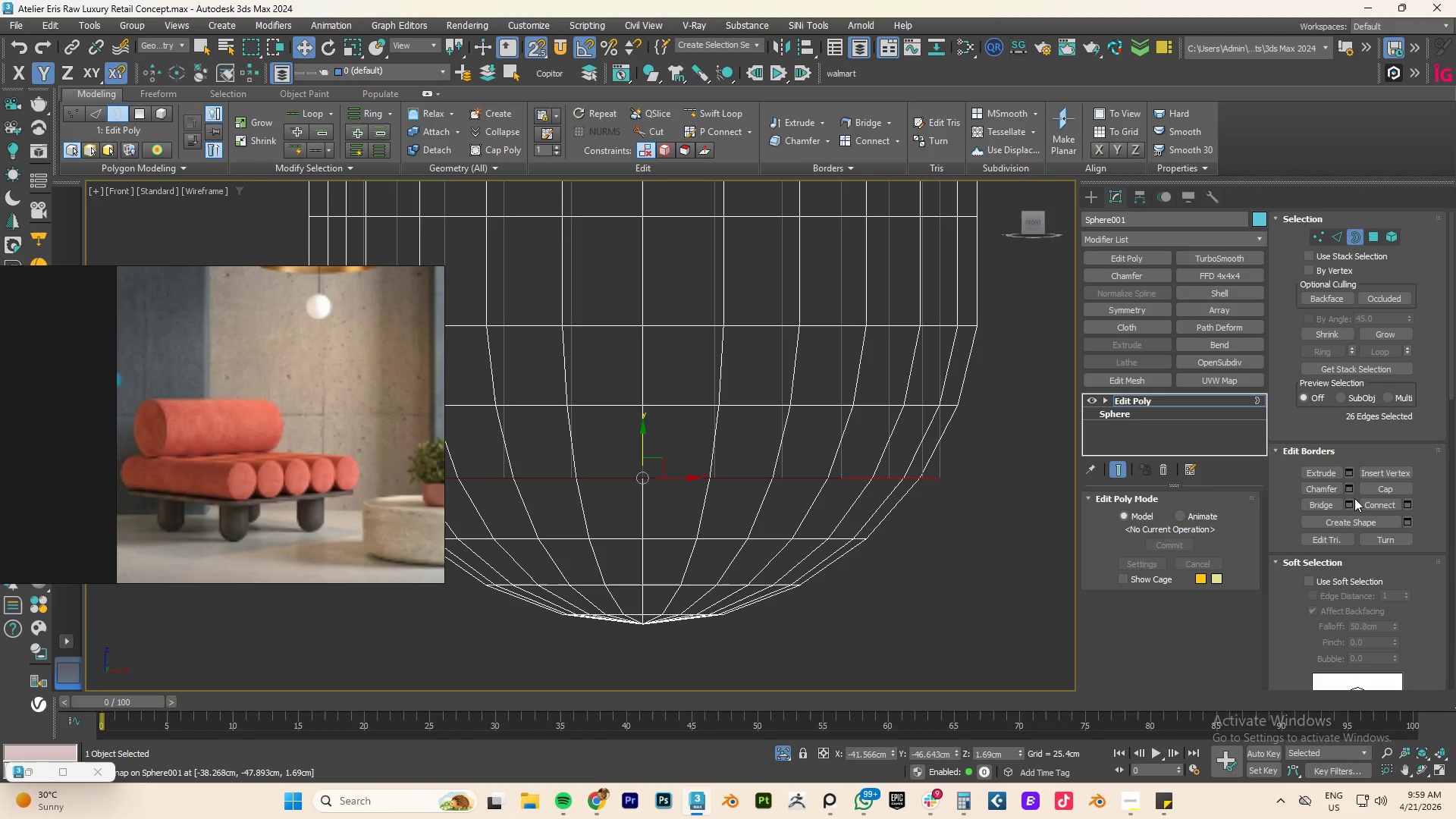 
left_click([1350, 492])
 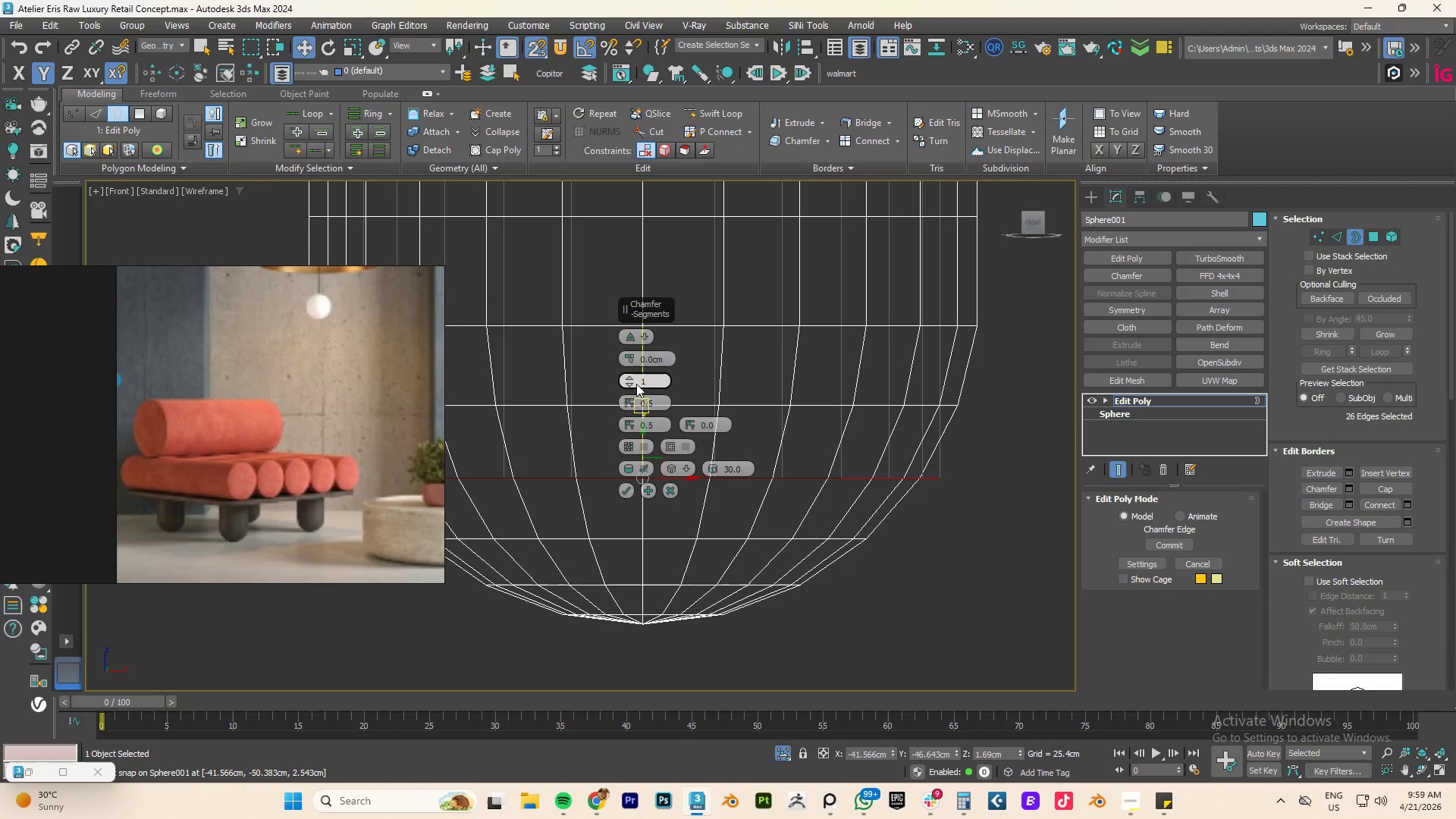 
left_click_drag(start_coordinate=[631, 359], to_coordinate=[665, 210])
 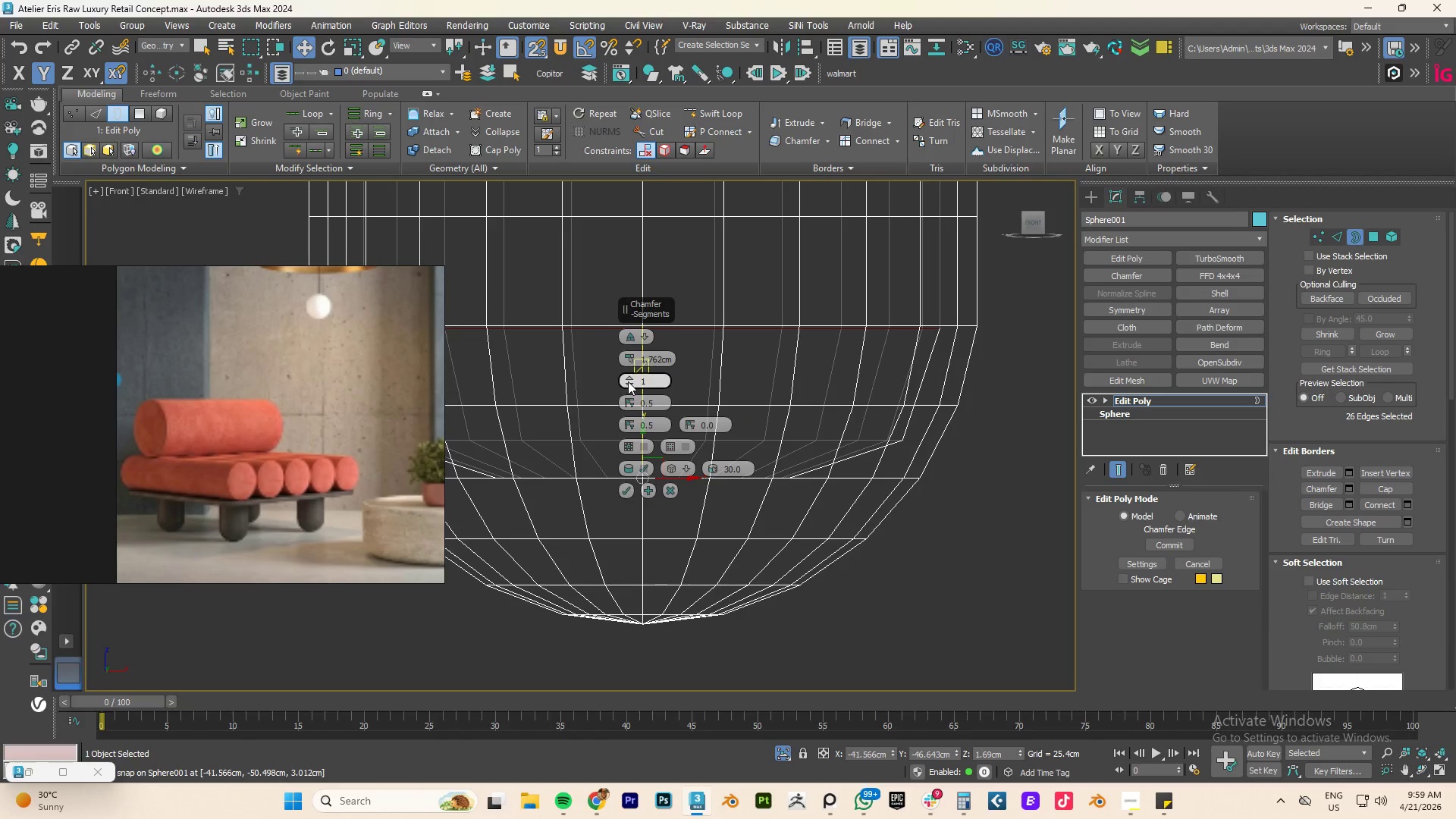 
left_click([628, 377])
 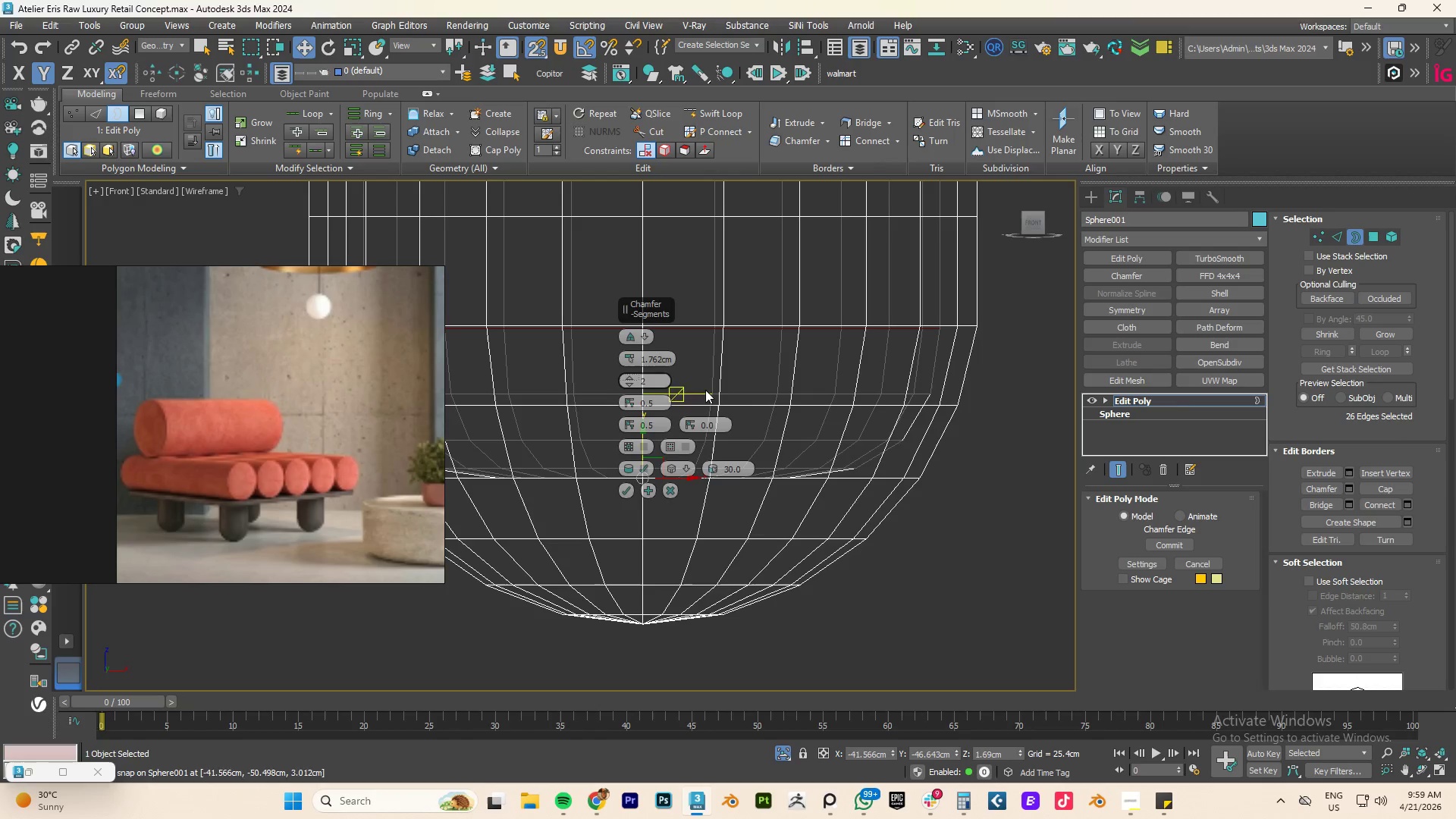 
scroll: coordinate [800, 403], scroll_direction: down, amount: 2.0
 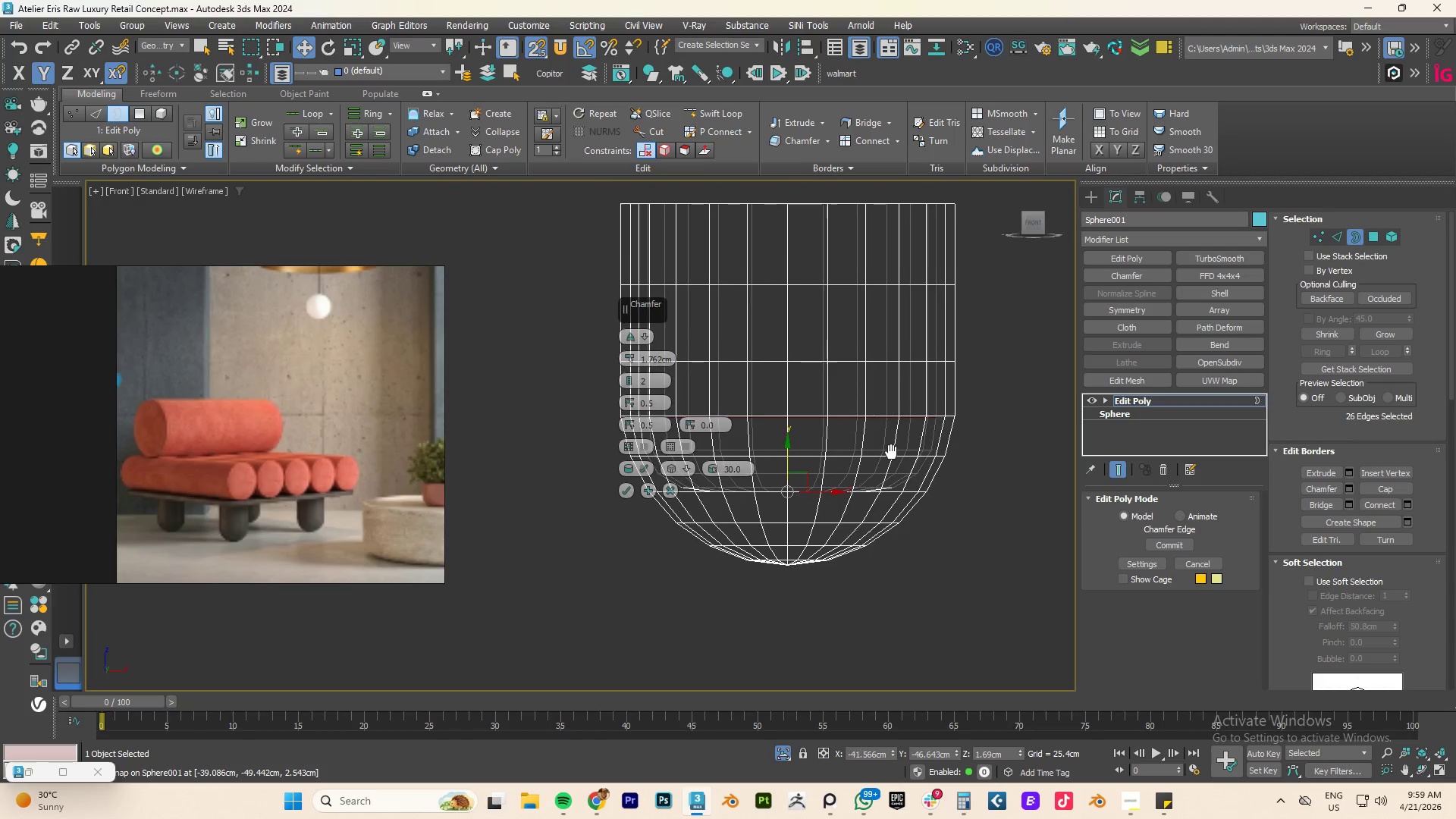 
hold_key(key=AltLeft, duration=0.77)
 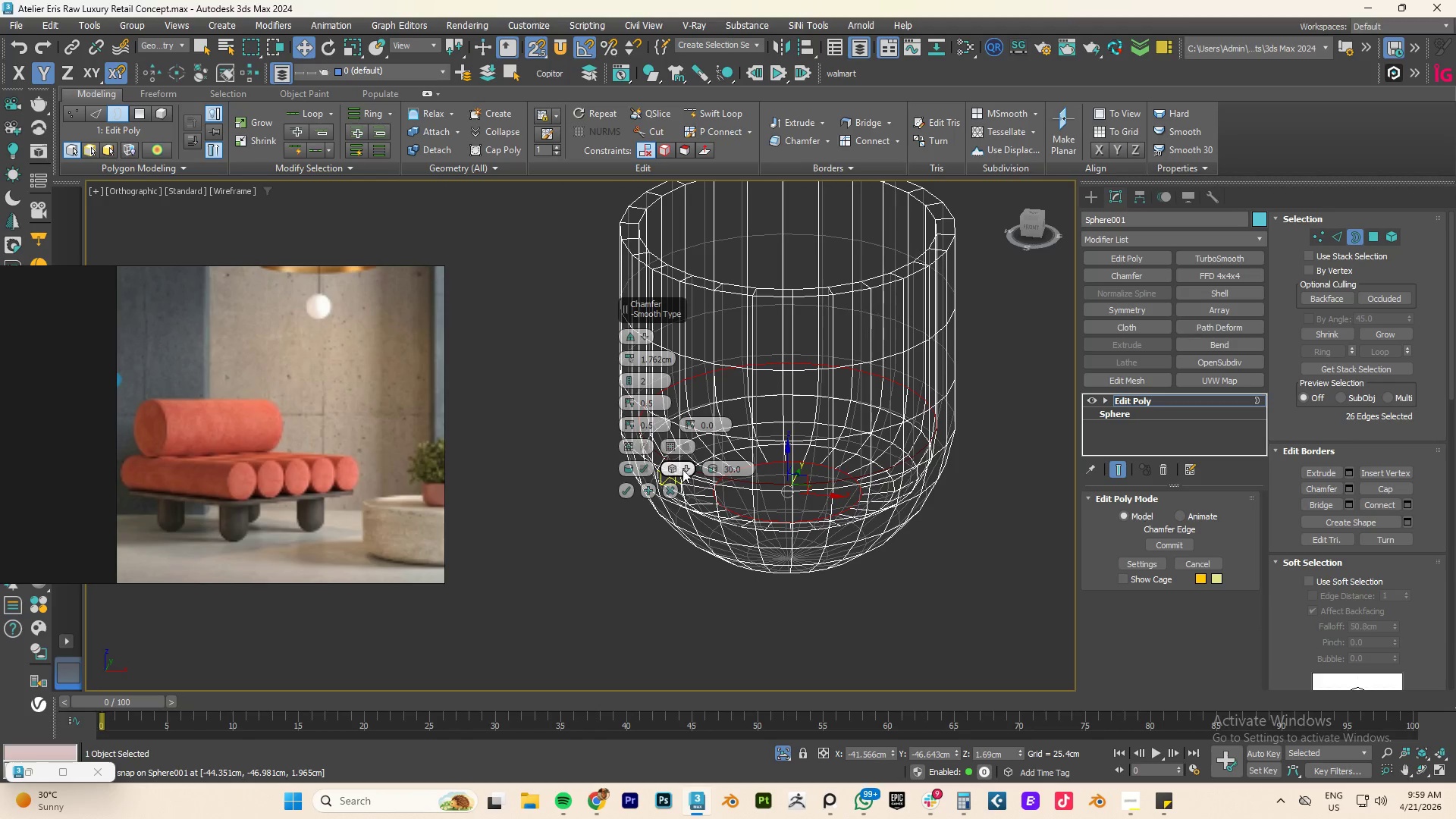 
left_click([684, 469])
 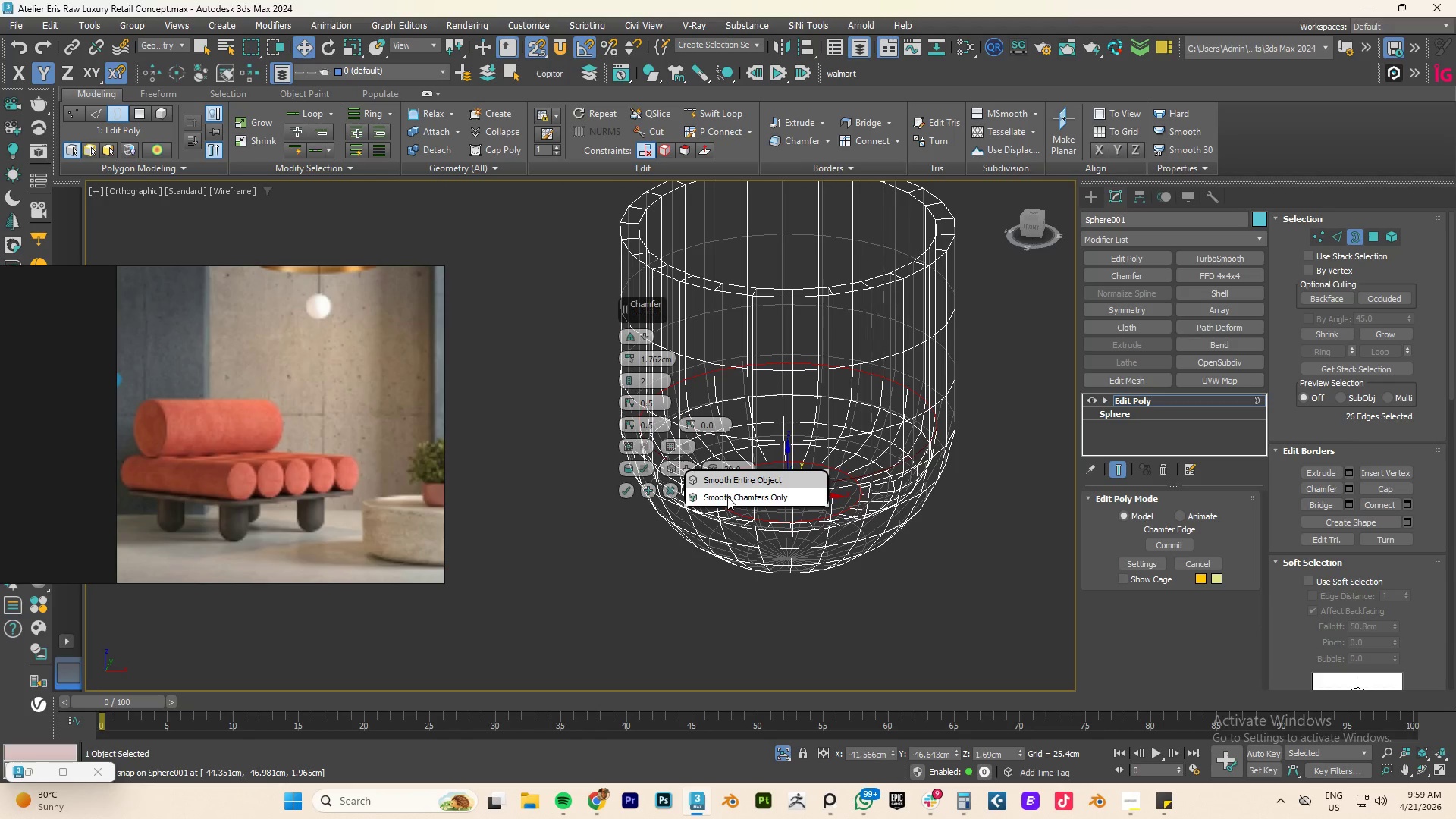 
left_click([727, 498])
 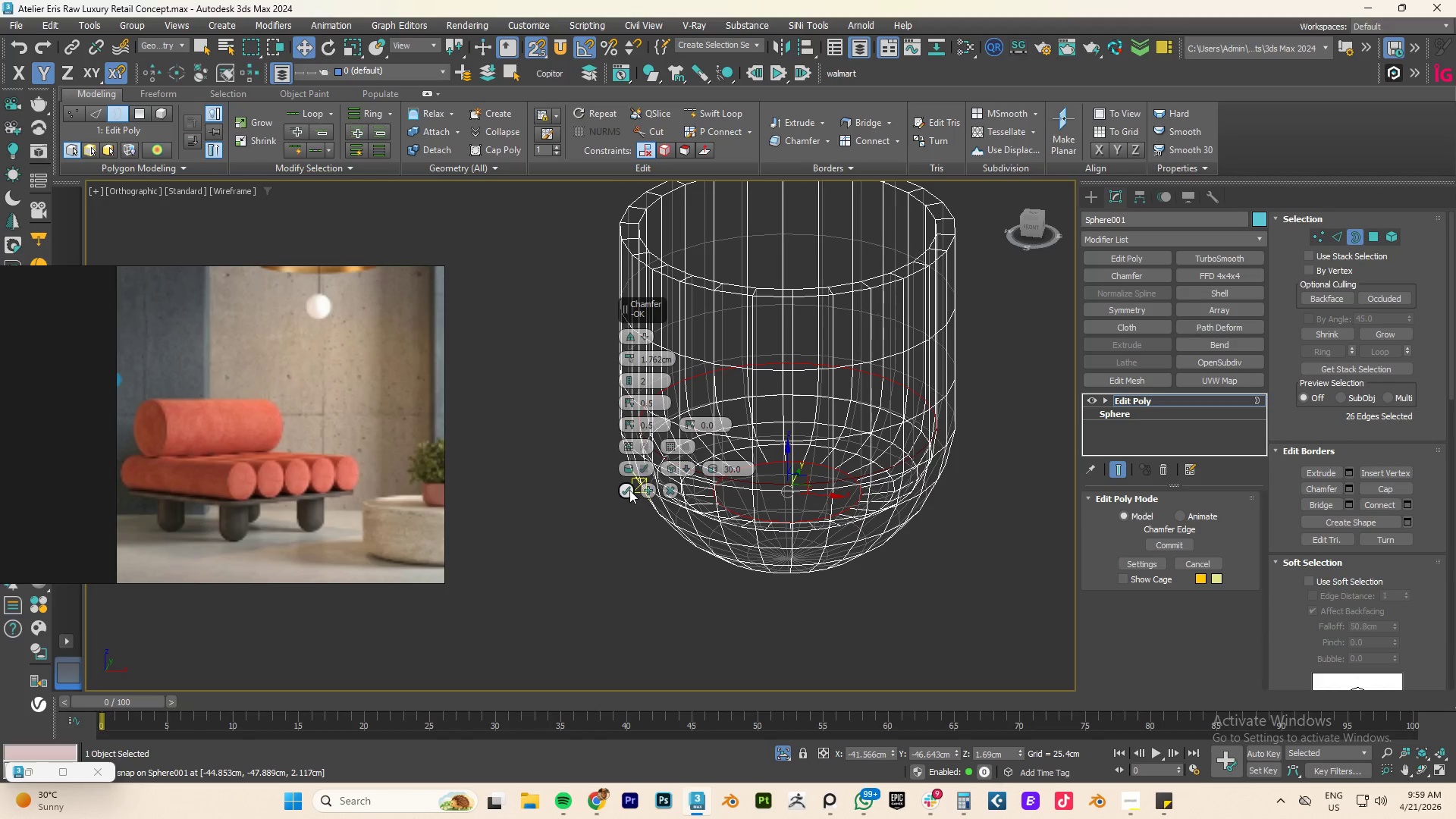 
left_click([627, 490])
 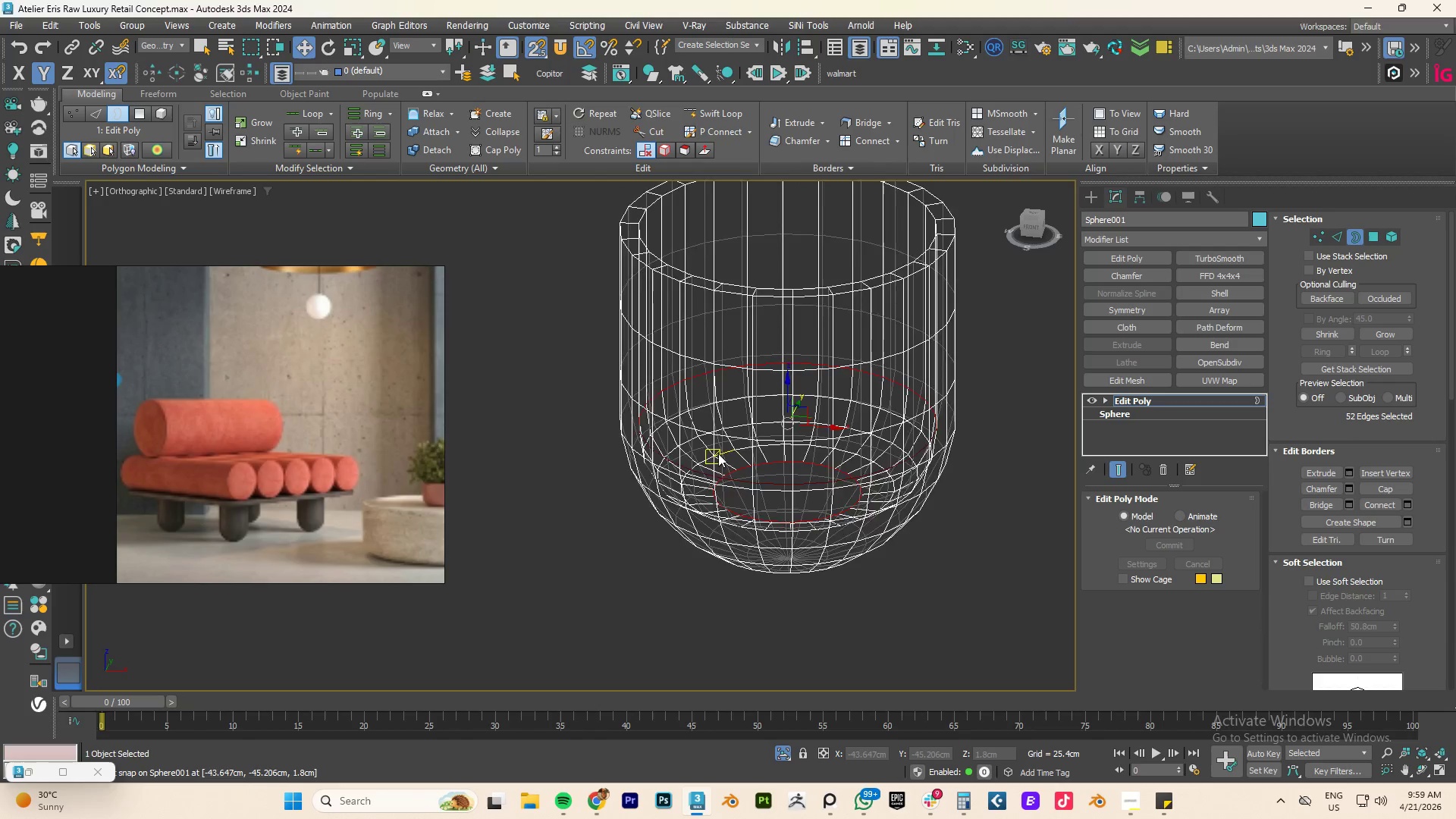 
key(F4)
 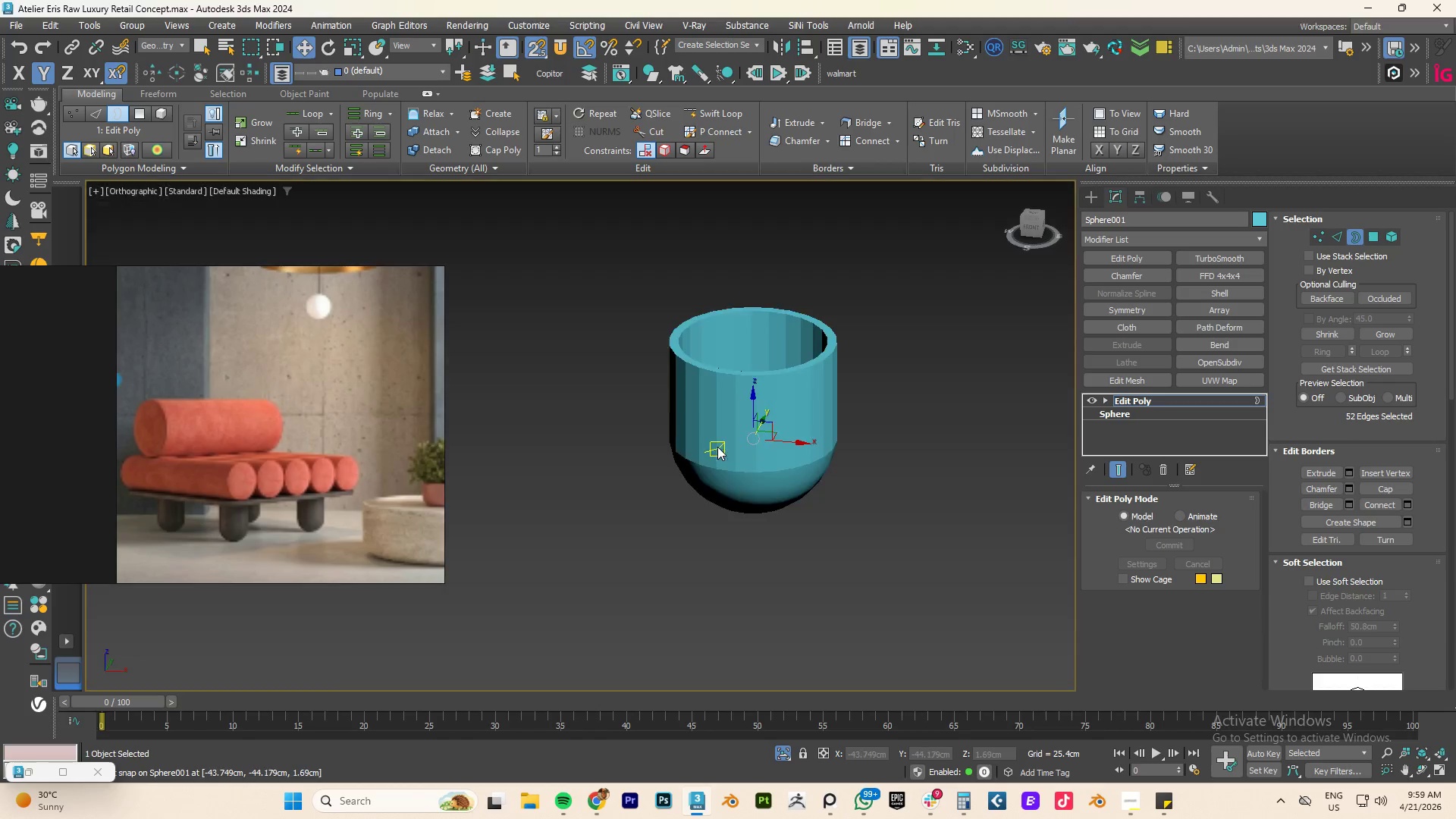 
scroll: coordinate [718, 453], scroll_direction: down, amount: 2.0
 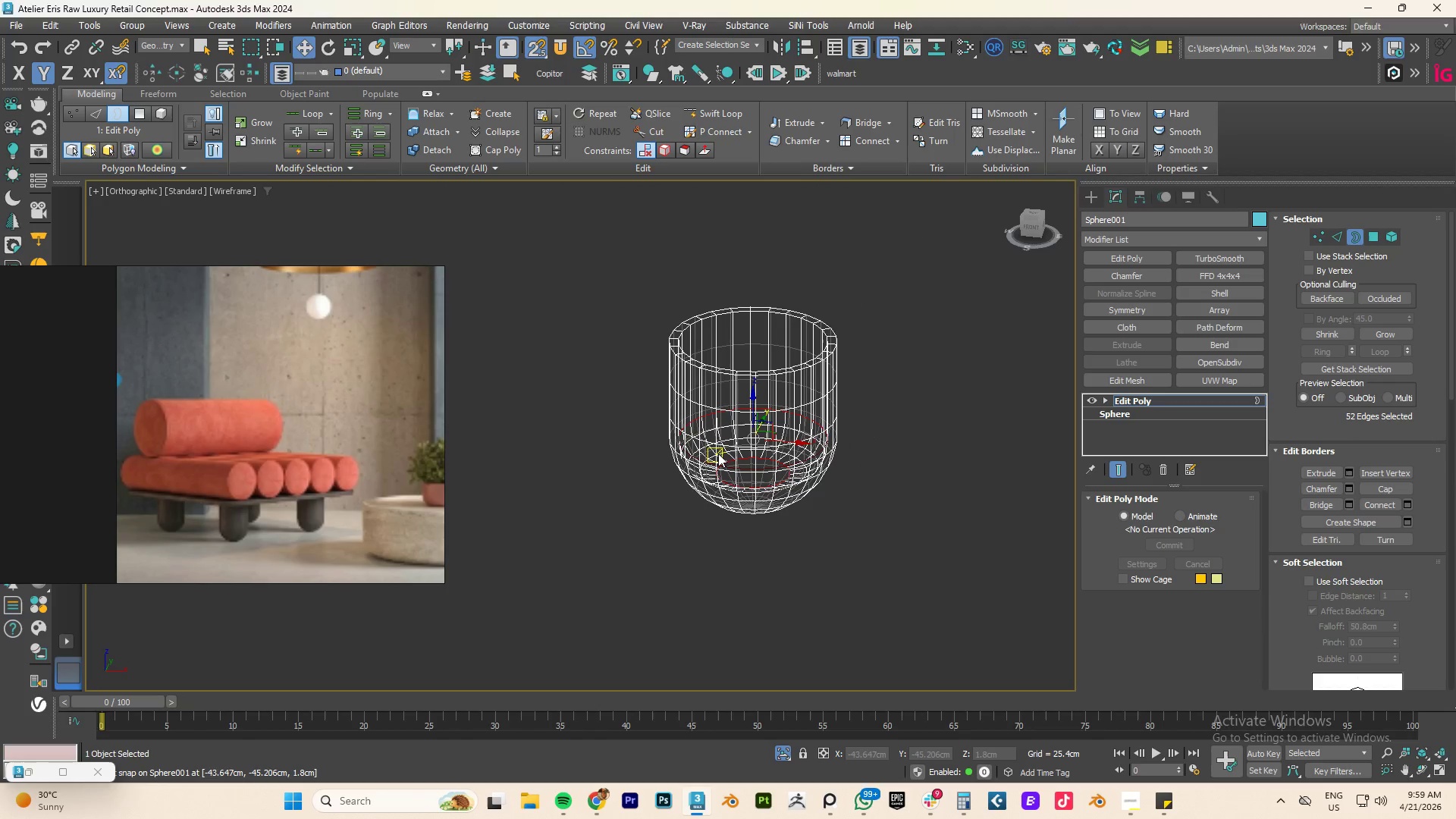 
key(F3)
 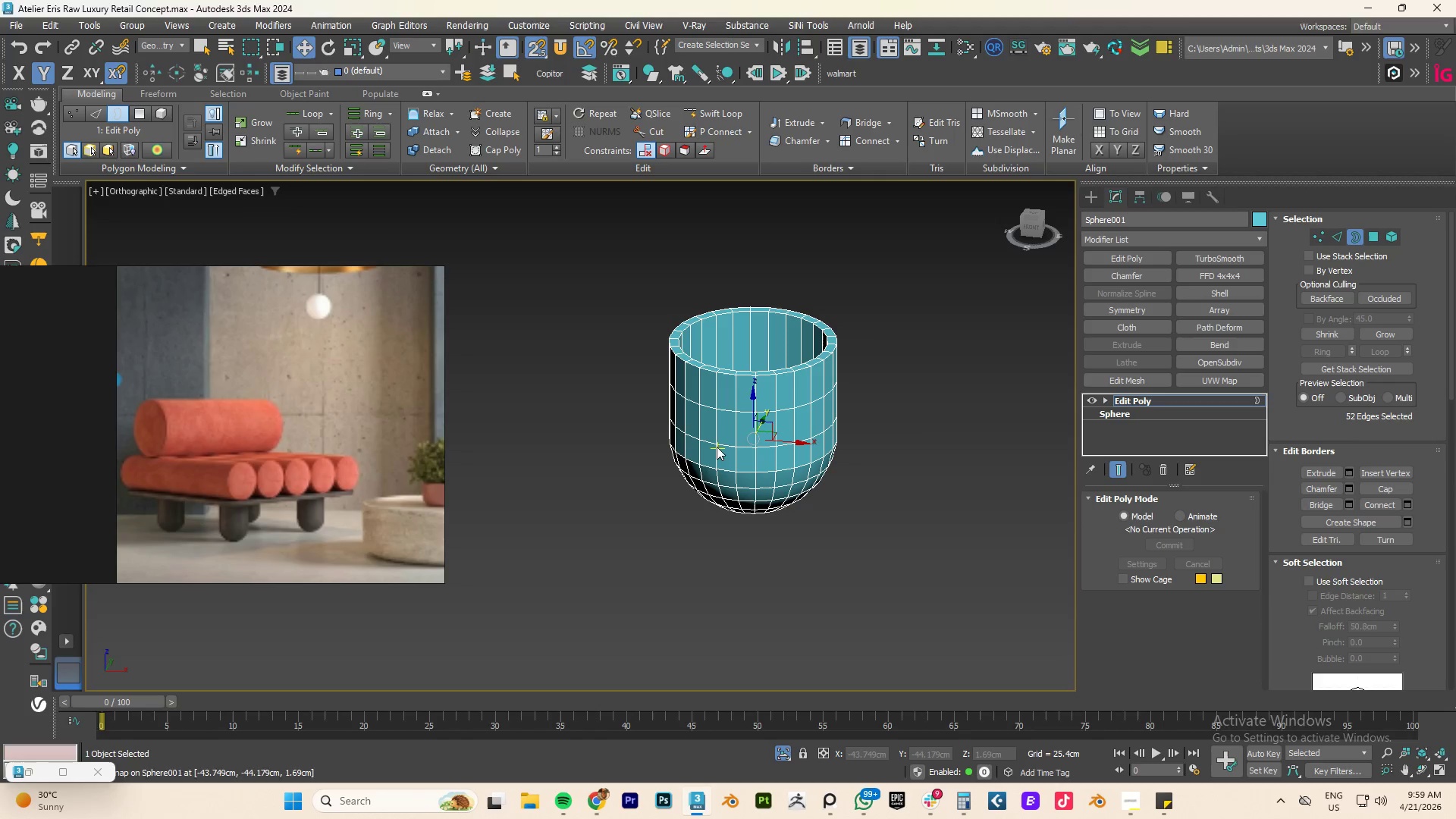 
key(F4)
 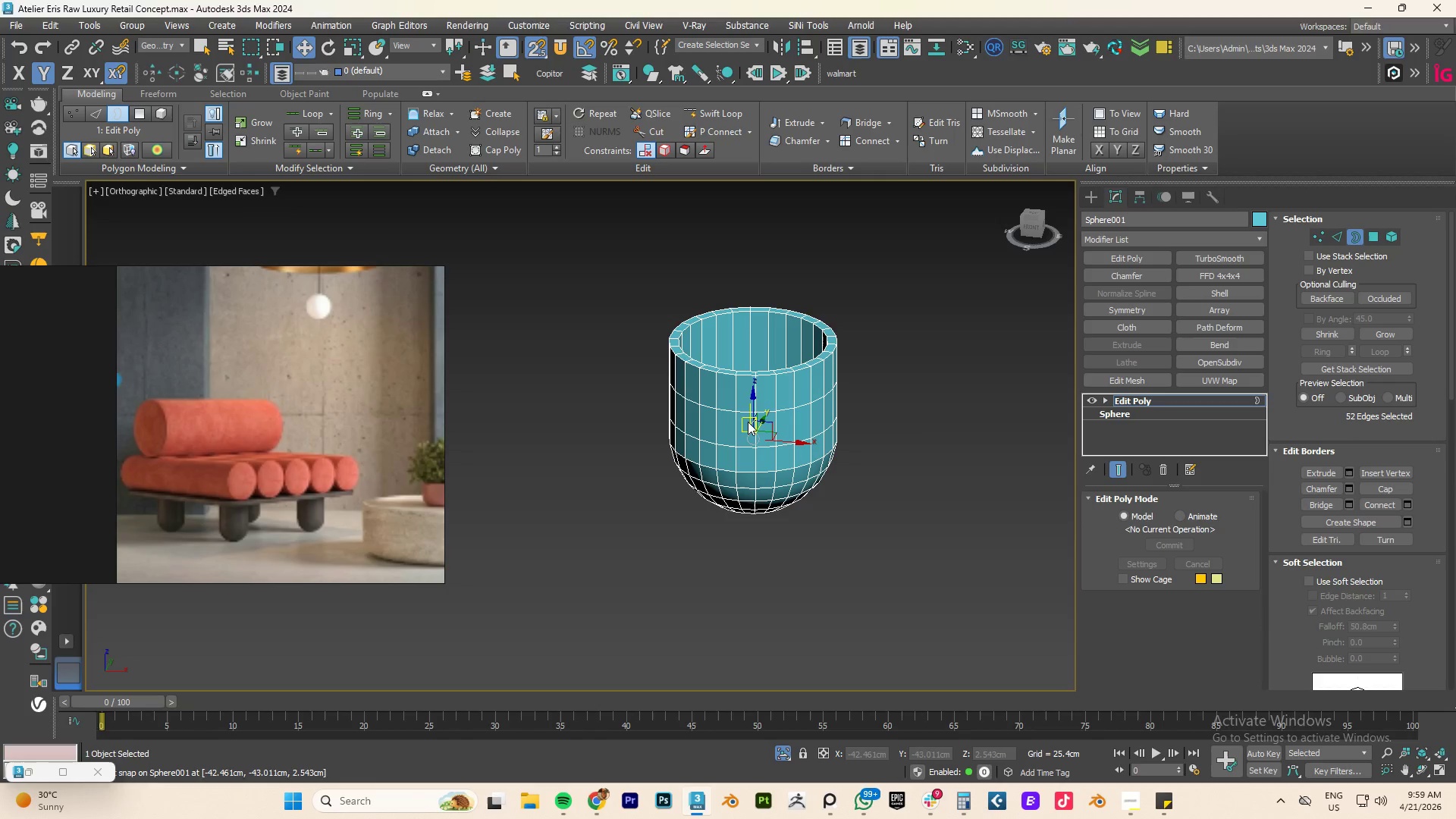 
hold_key(key=AltLeft, duration=0.67)
 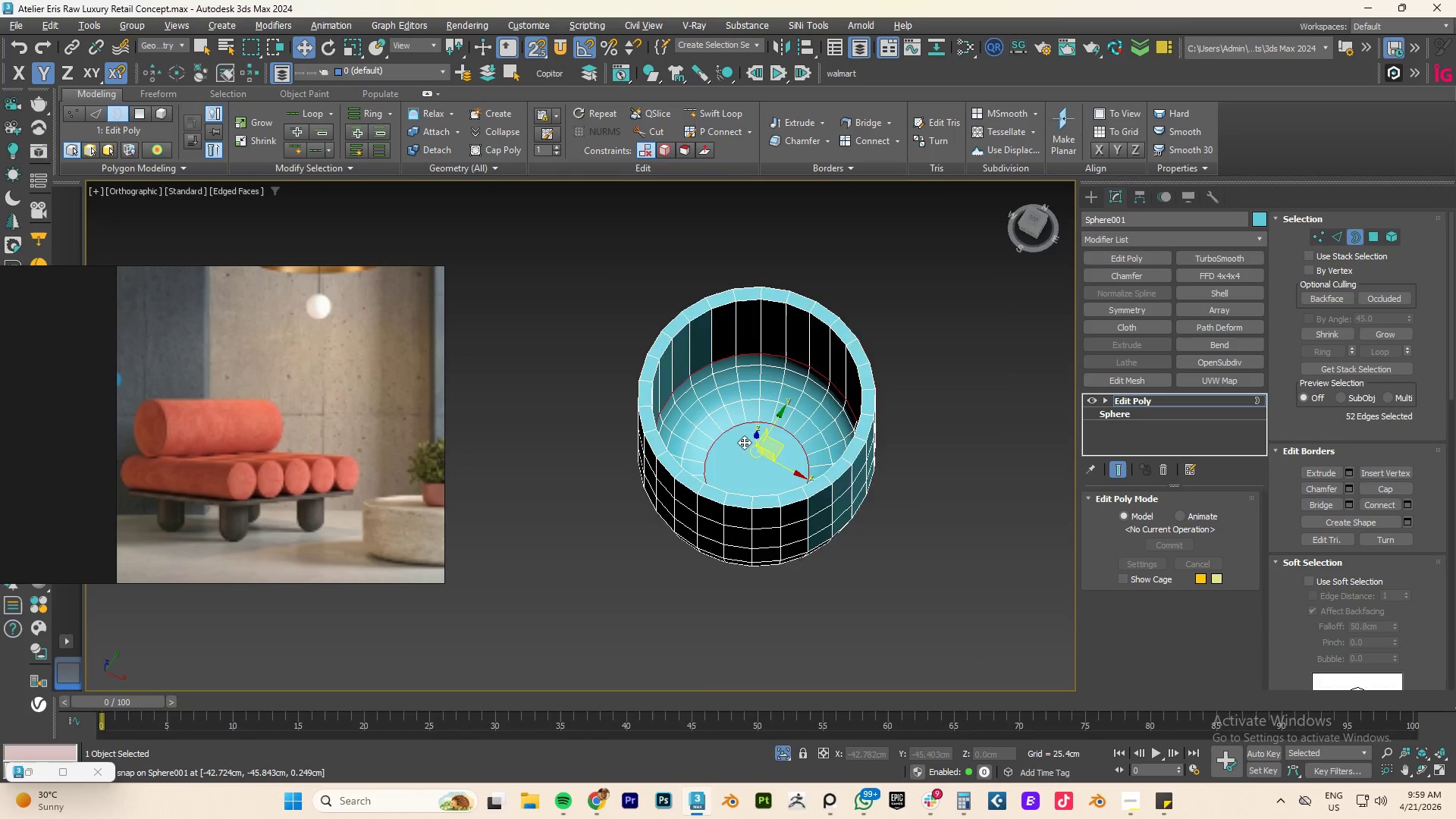 
scroll: coordinate [744, 442], scroll_direction: up, amount: 3.0
 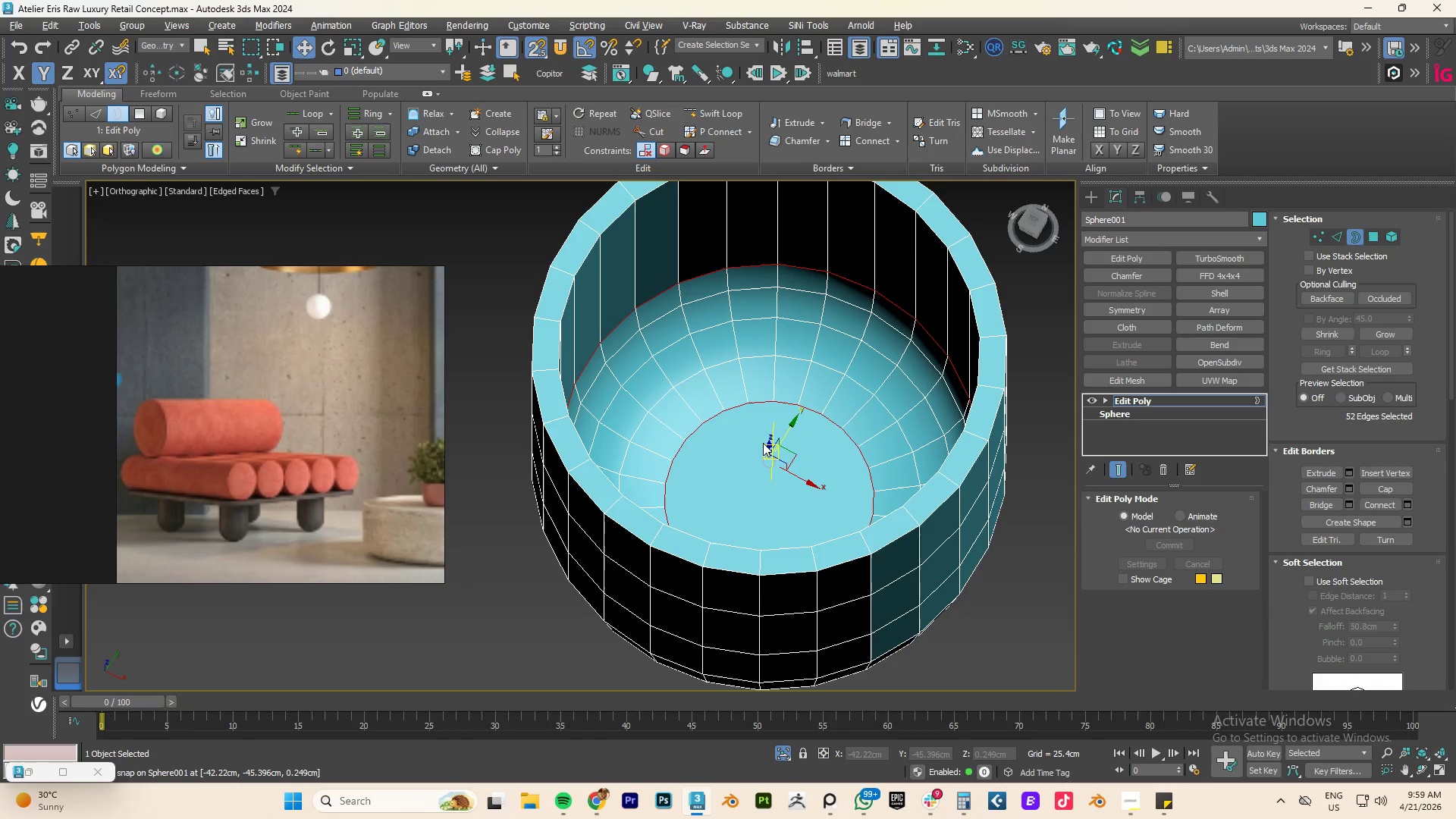 
type(TZ)
 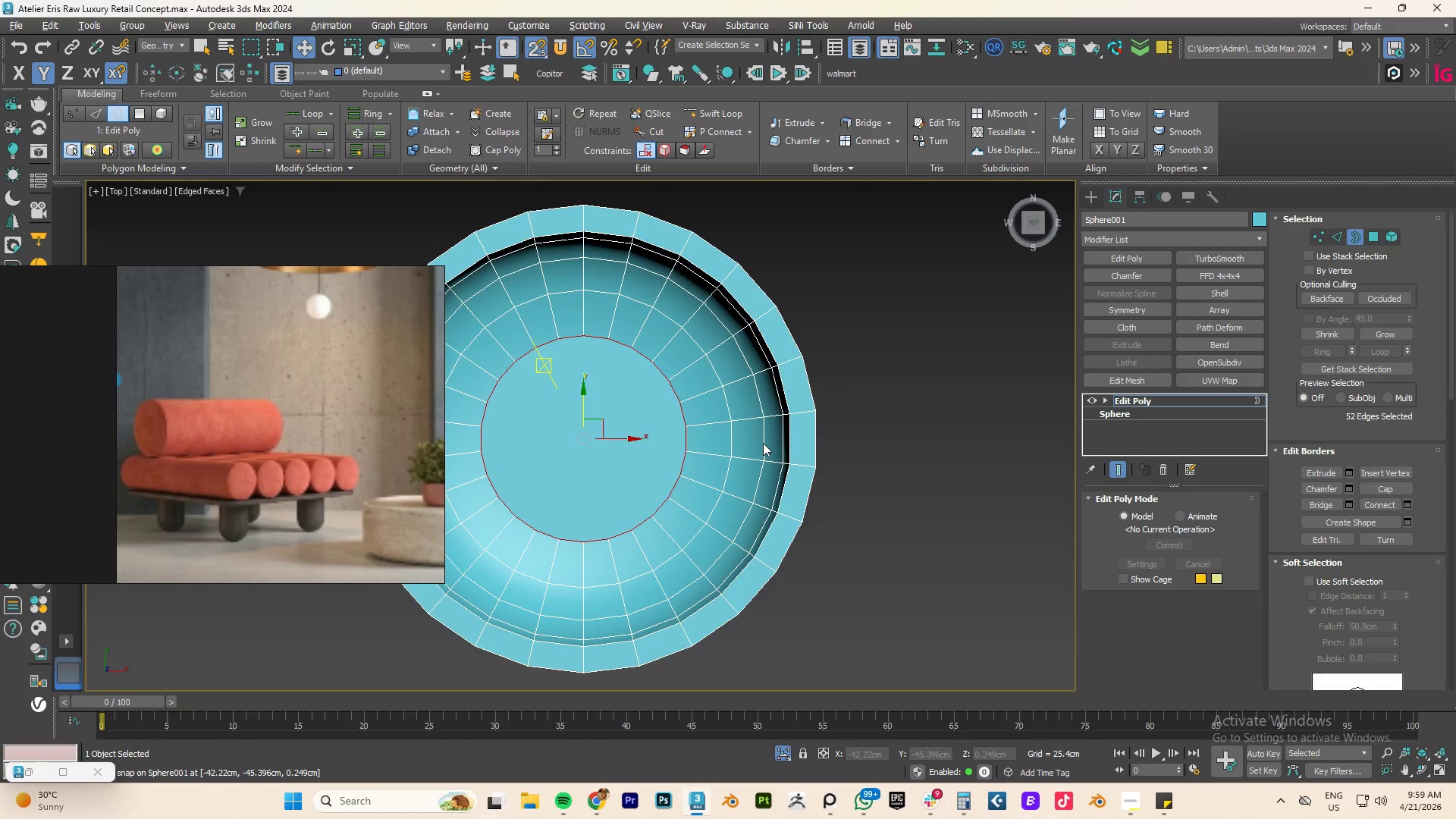 
scroll: coordinate [763, 443], scroll_direction: down, amount: 3.0
 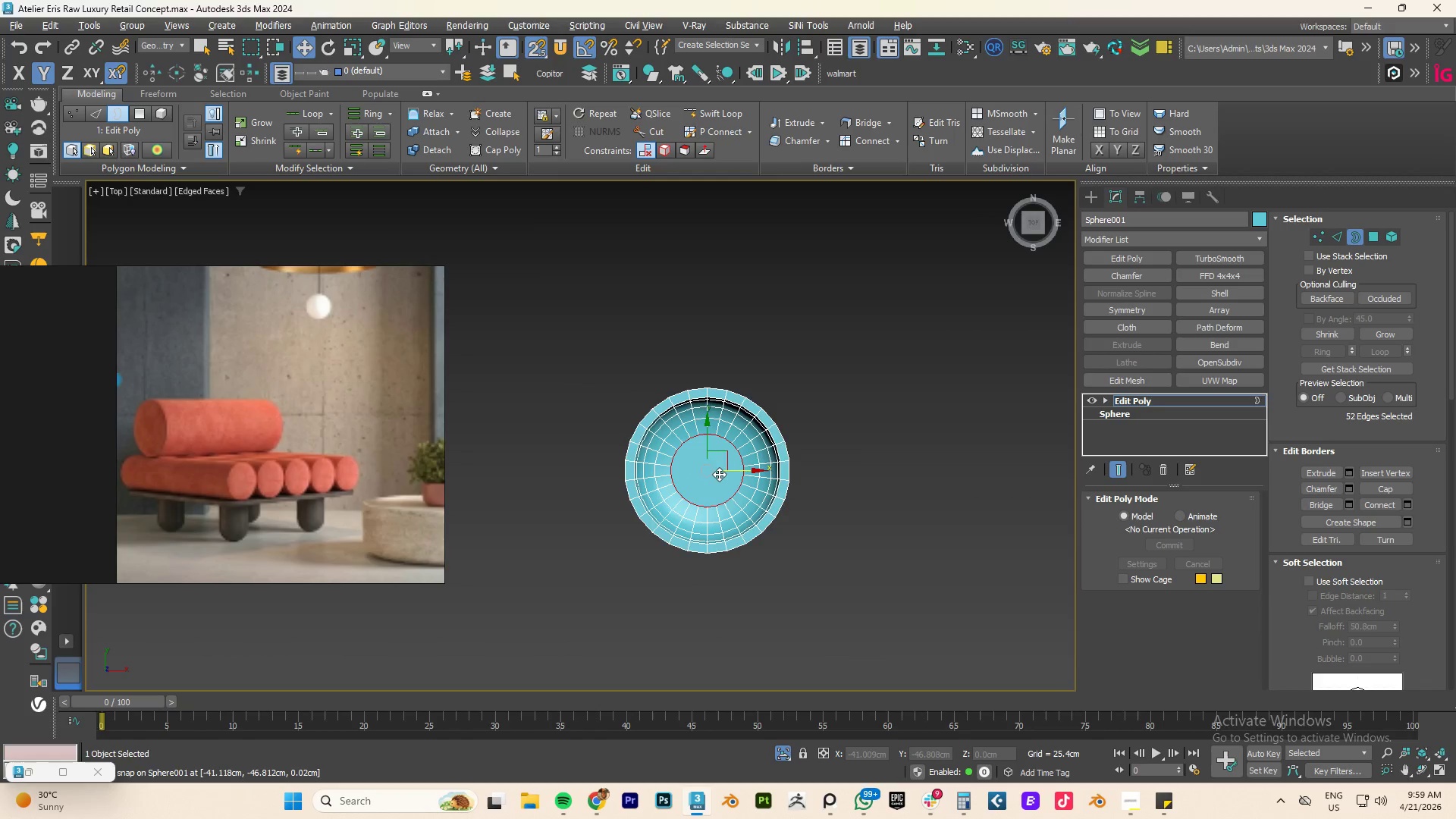 
scroll: coordinate [717, 472], scroll_direction: up, amount: 3.0
 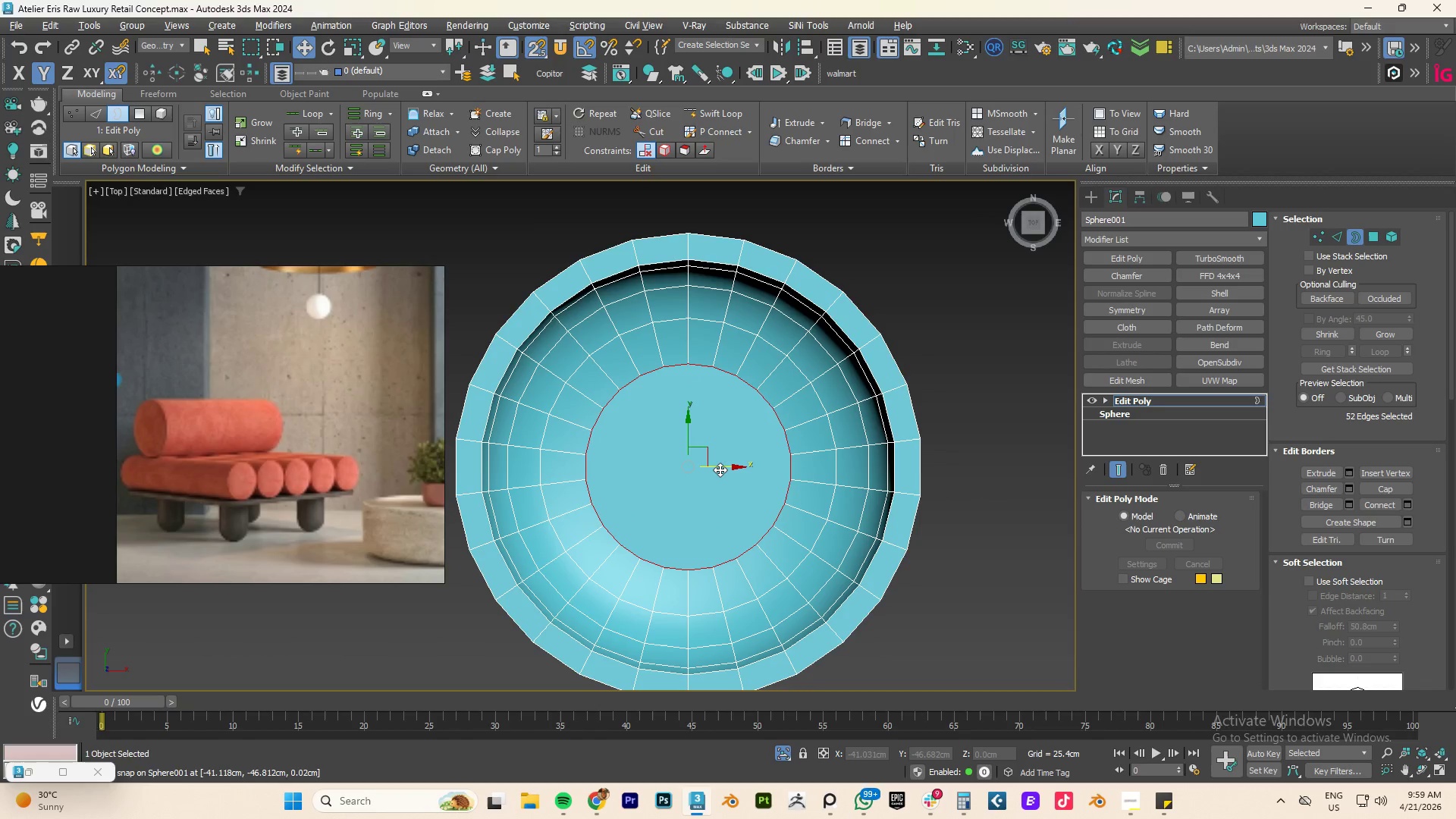 
key(1)
 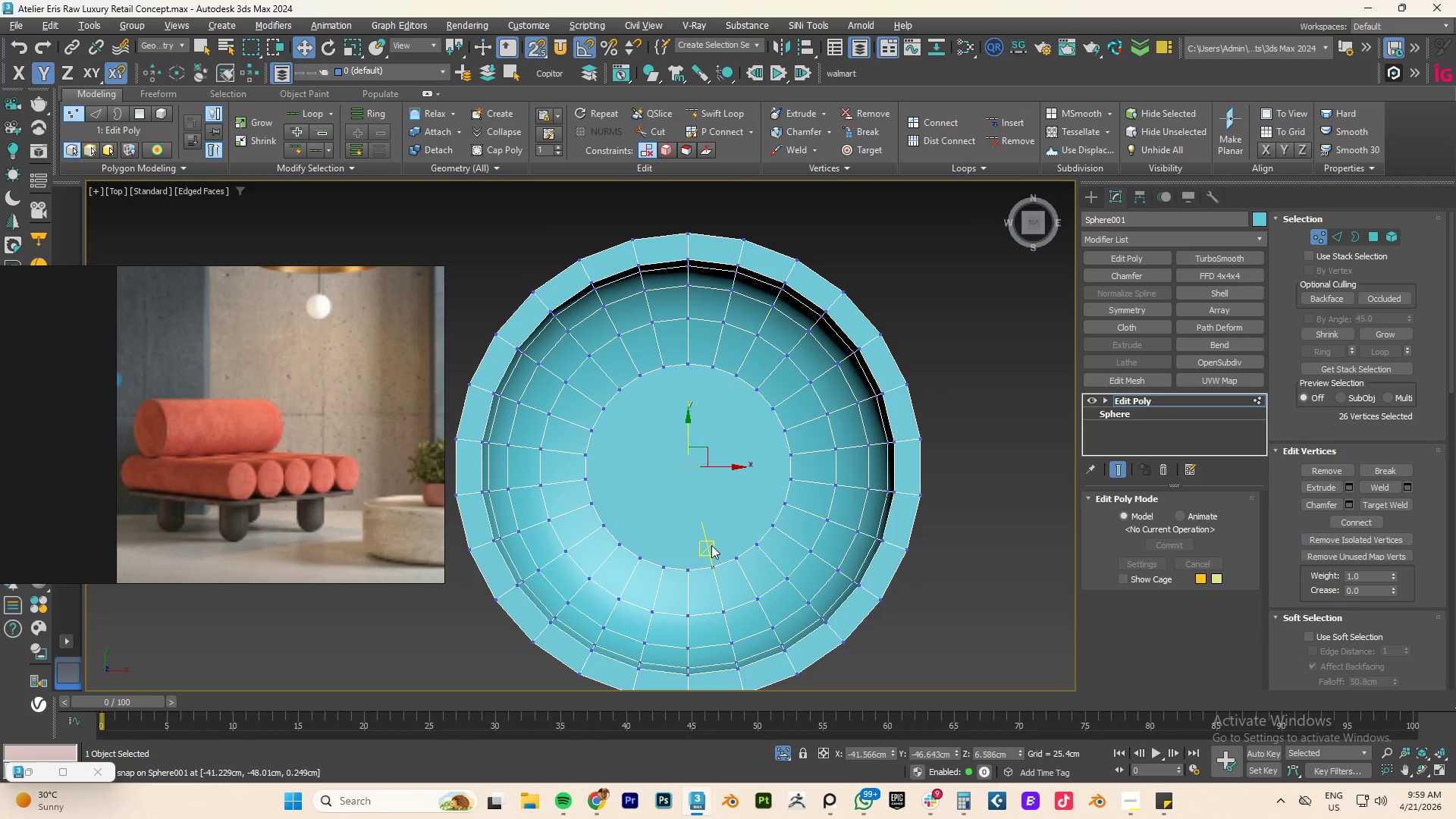 
key(Alt+C)
 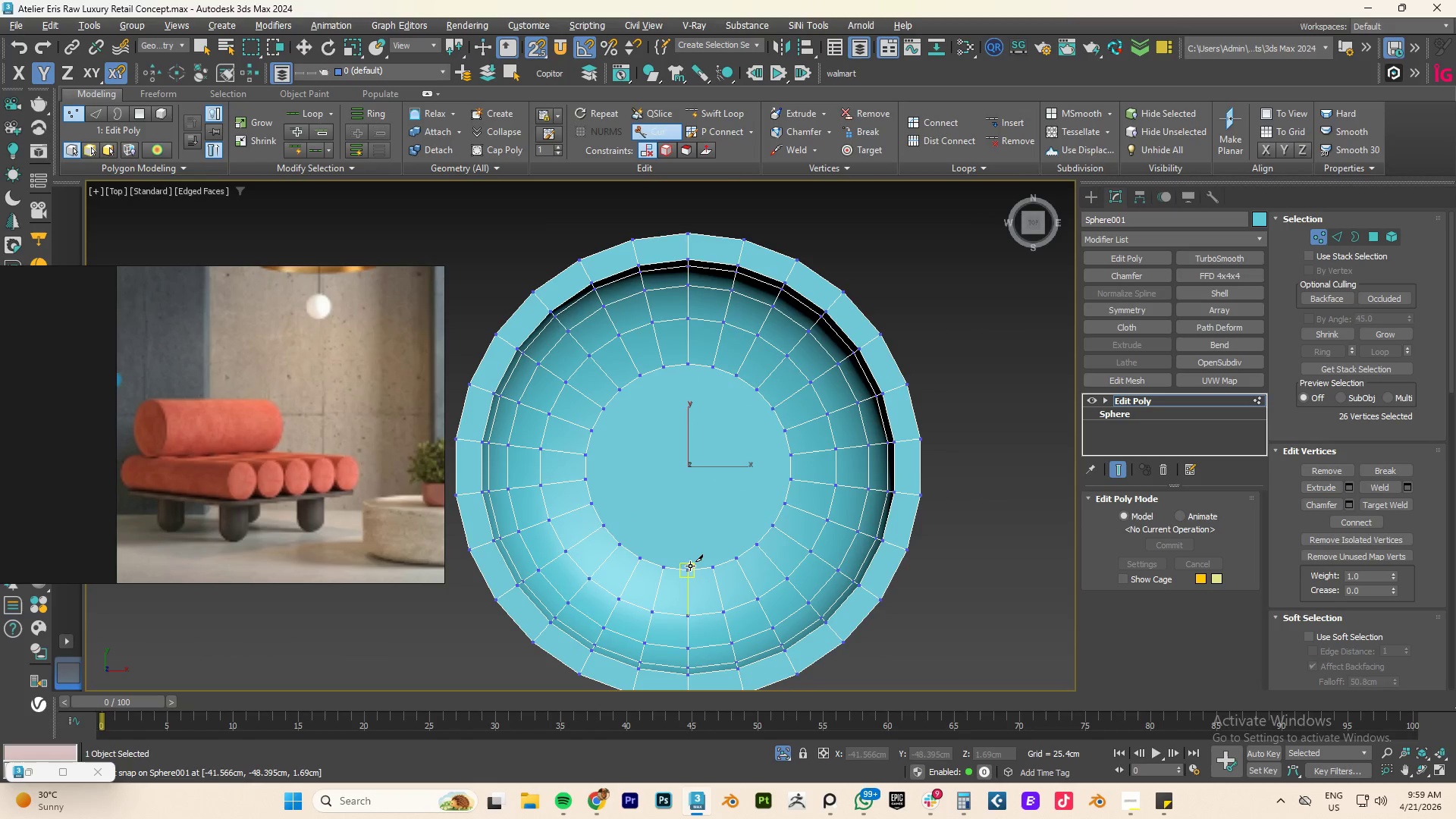 
key(S)
 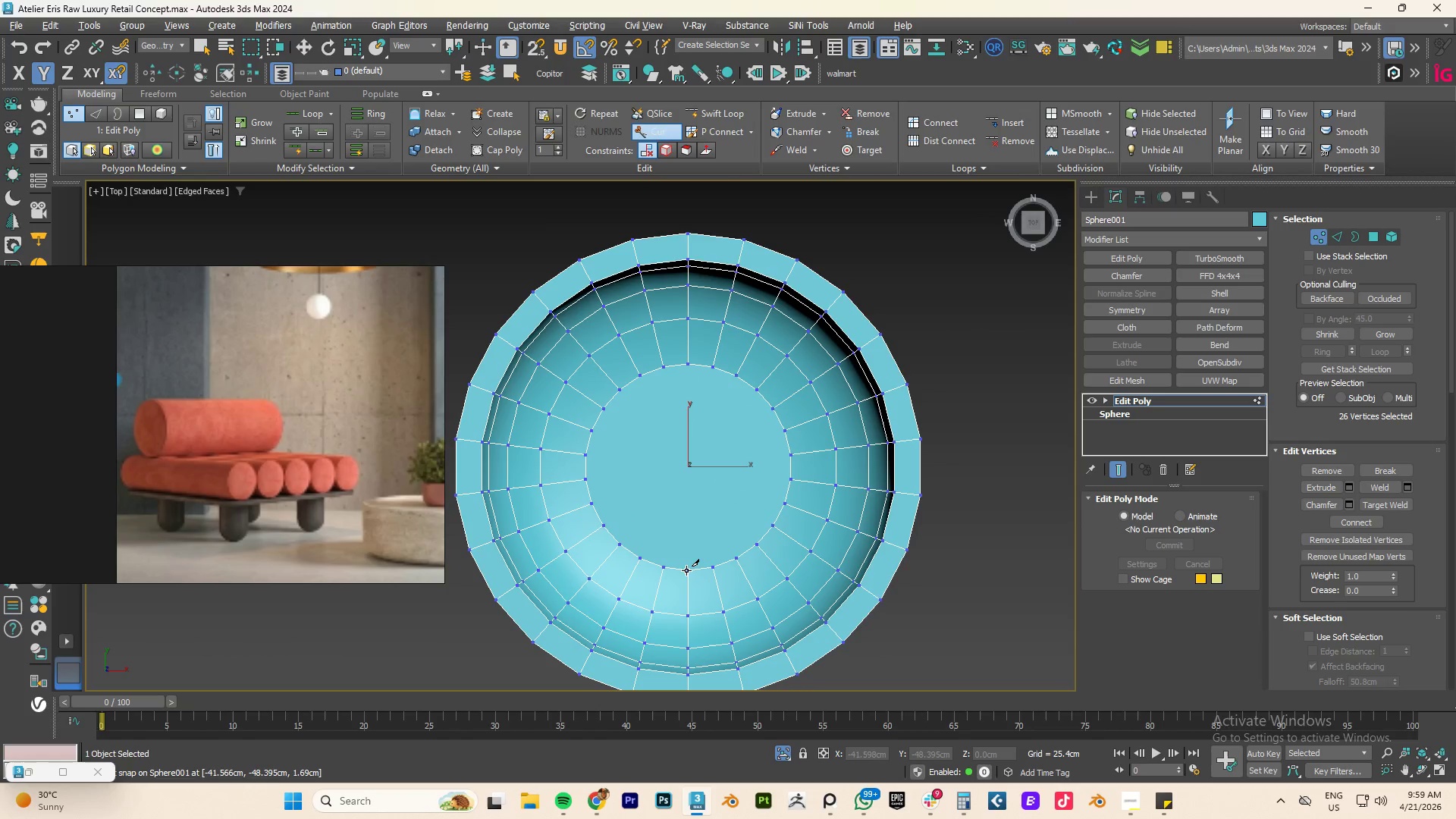 
left_click([689, 570])
 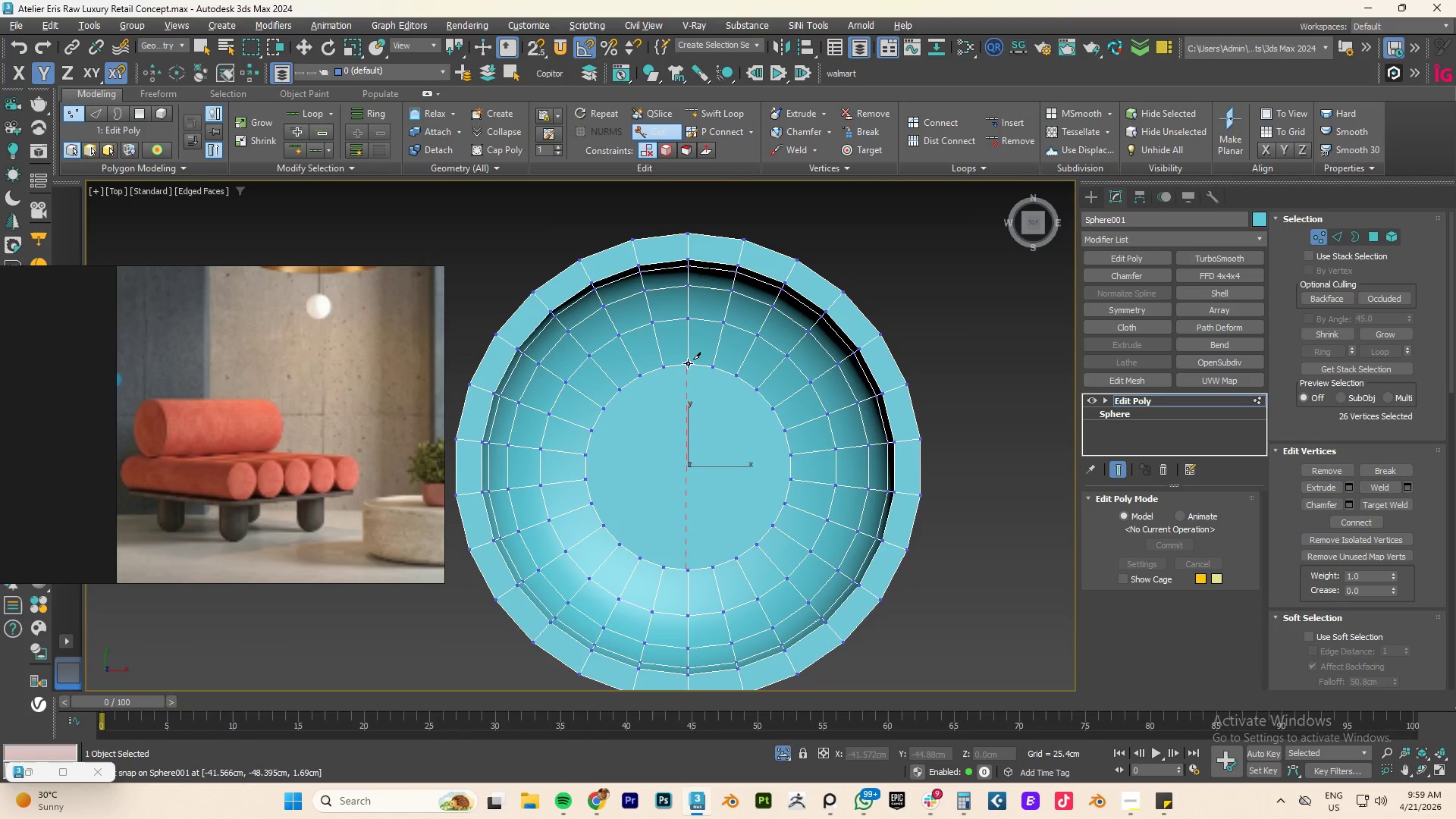 
left_click([688, 364])
 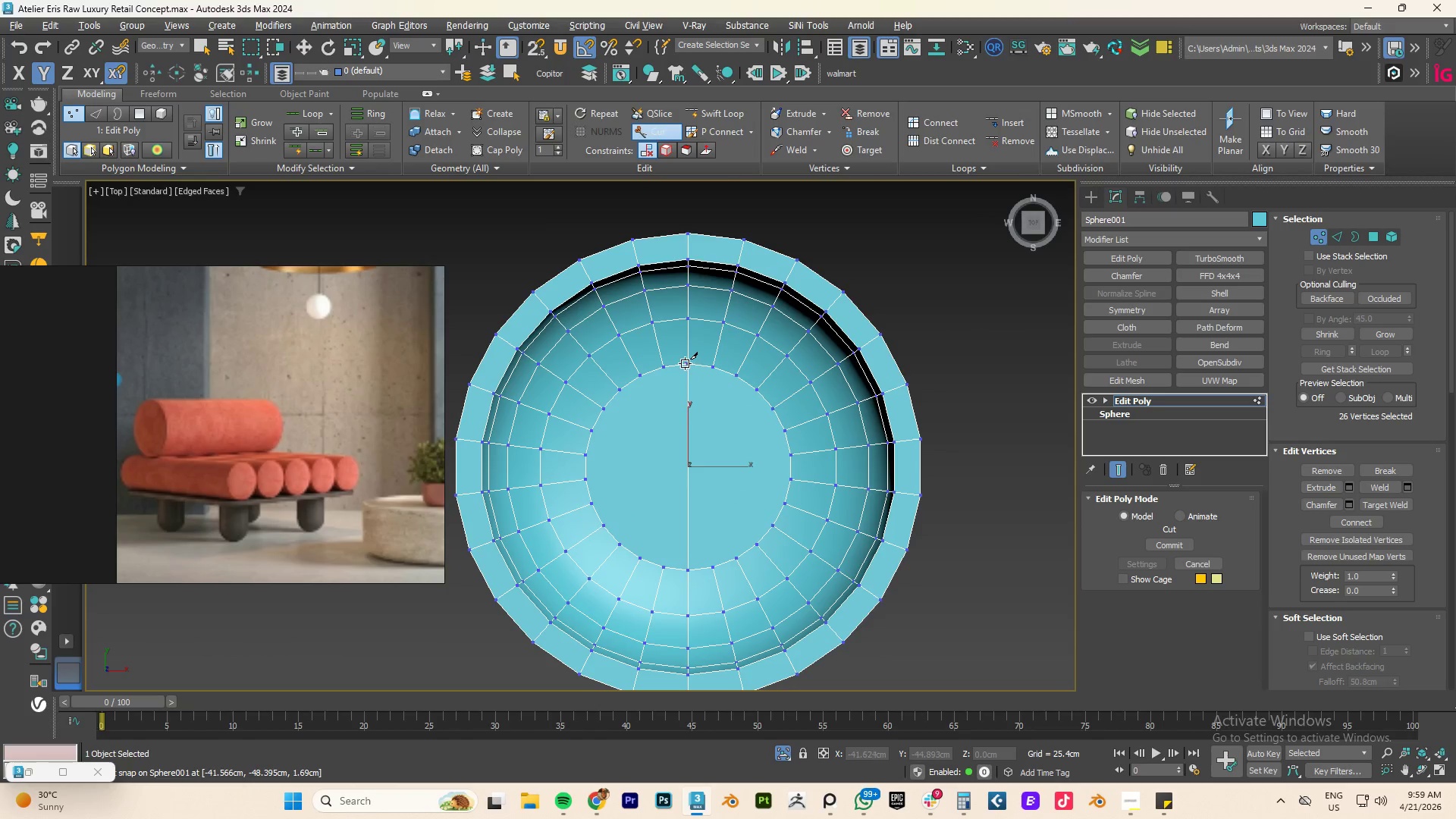 
right_click([681, 362])
 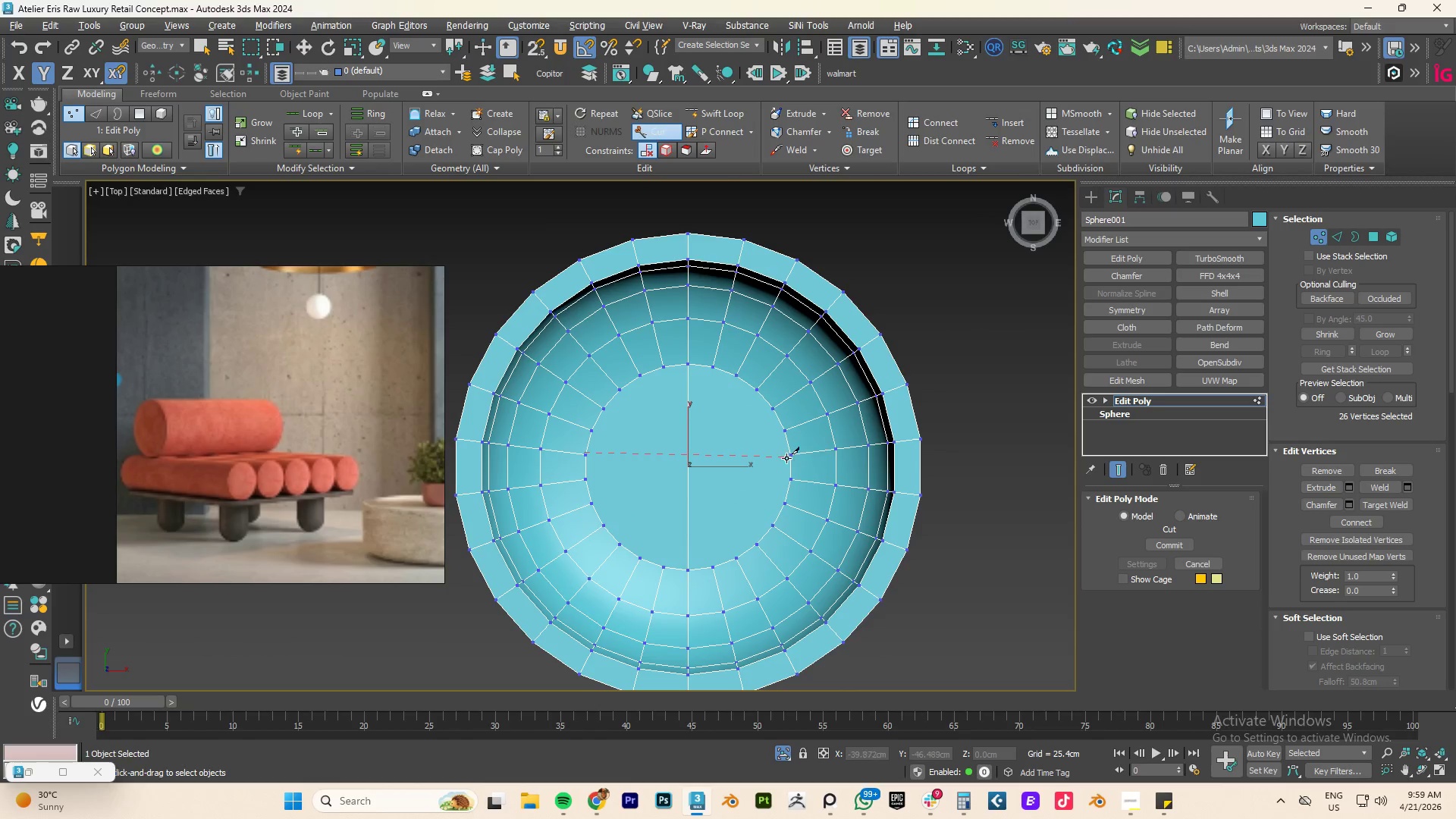 
left_click([791, 456])
 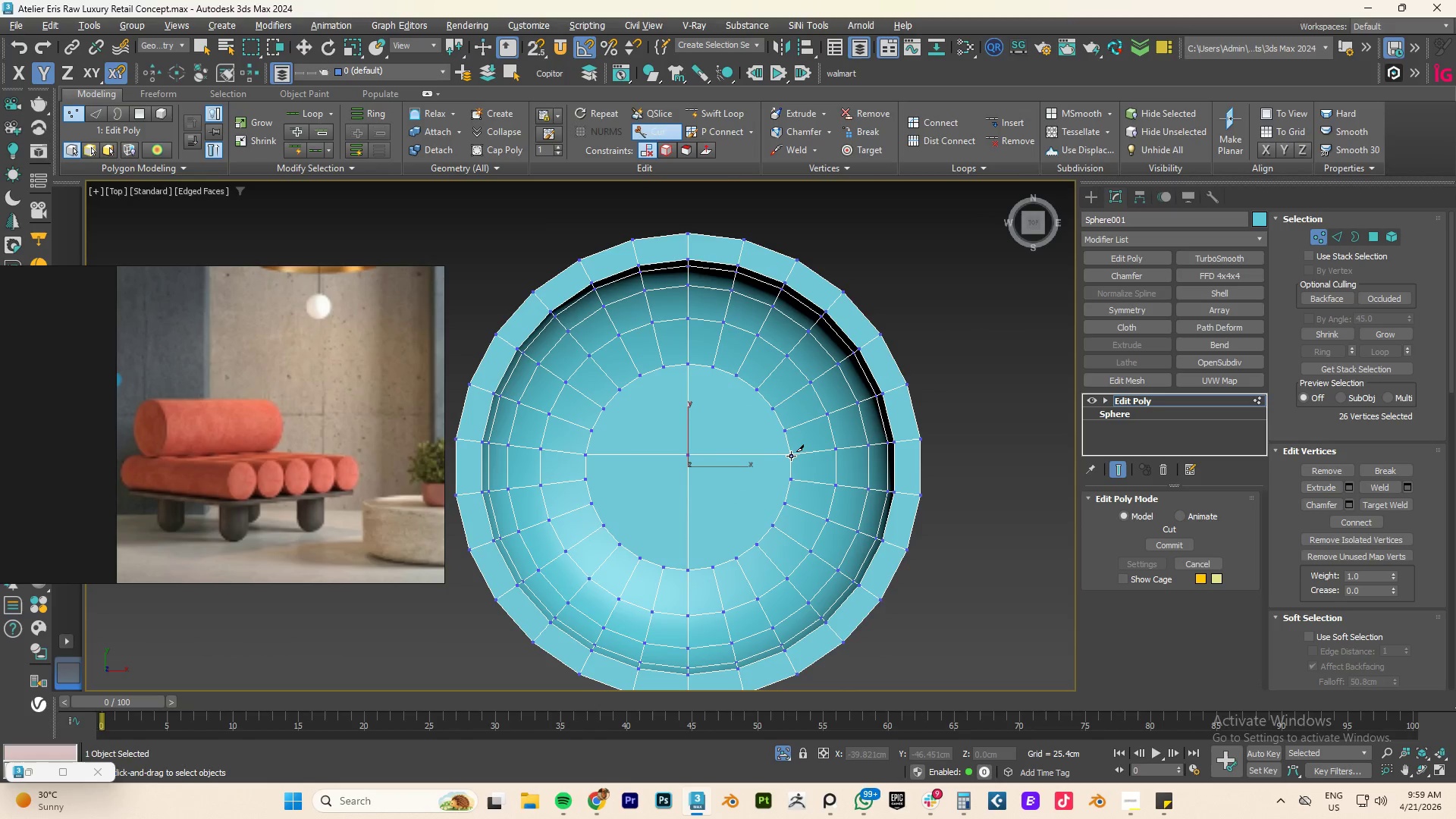 
right_click([791, 456])
 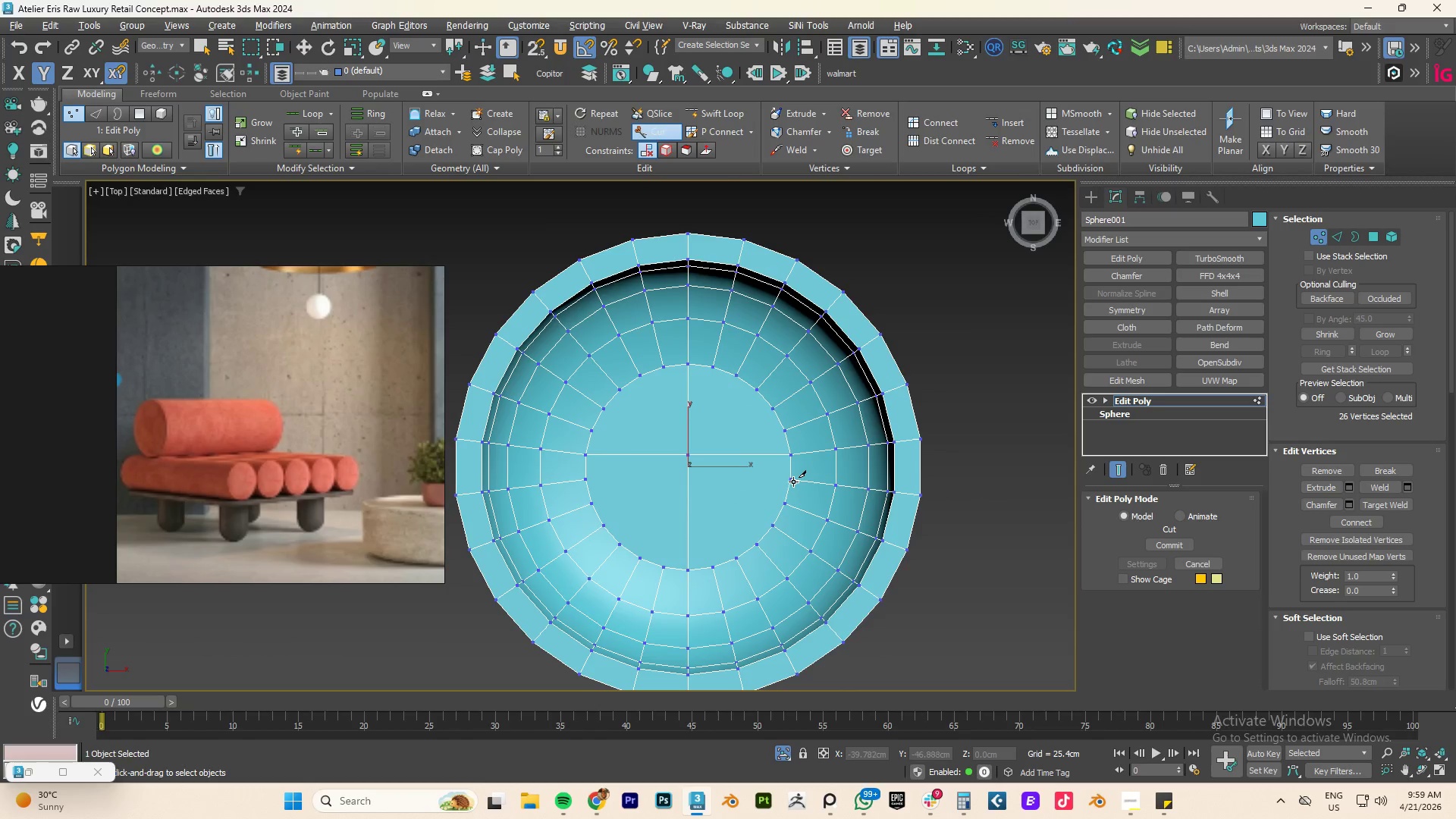 
left_click([792, 481])
 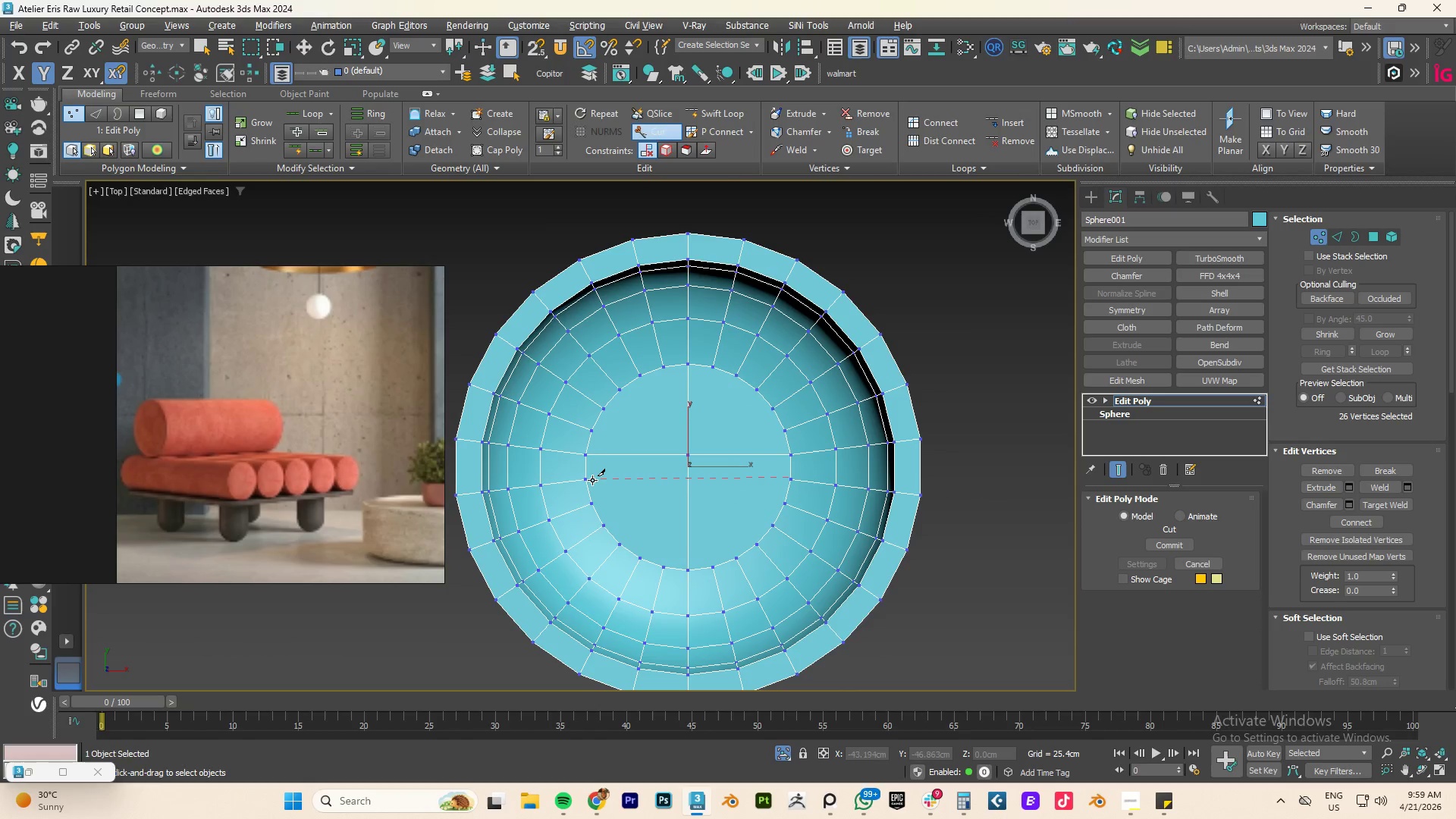 
left_click([592, 479])
 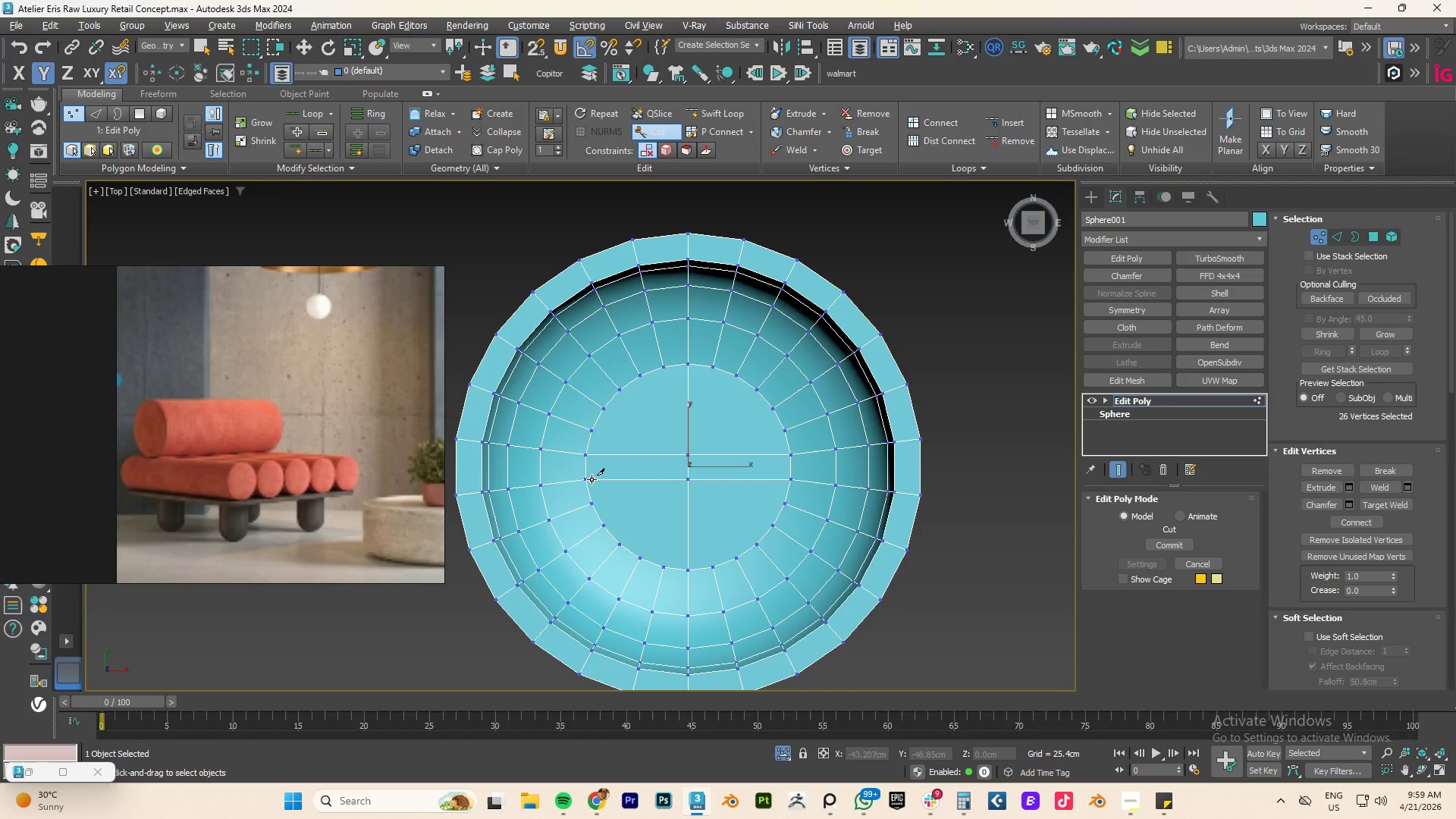 
right_click([592, 479])
 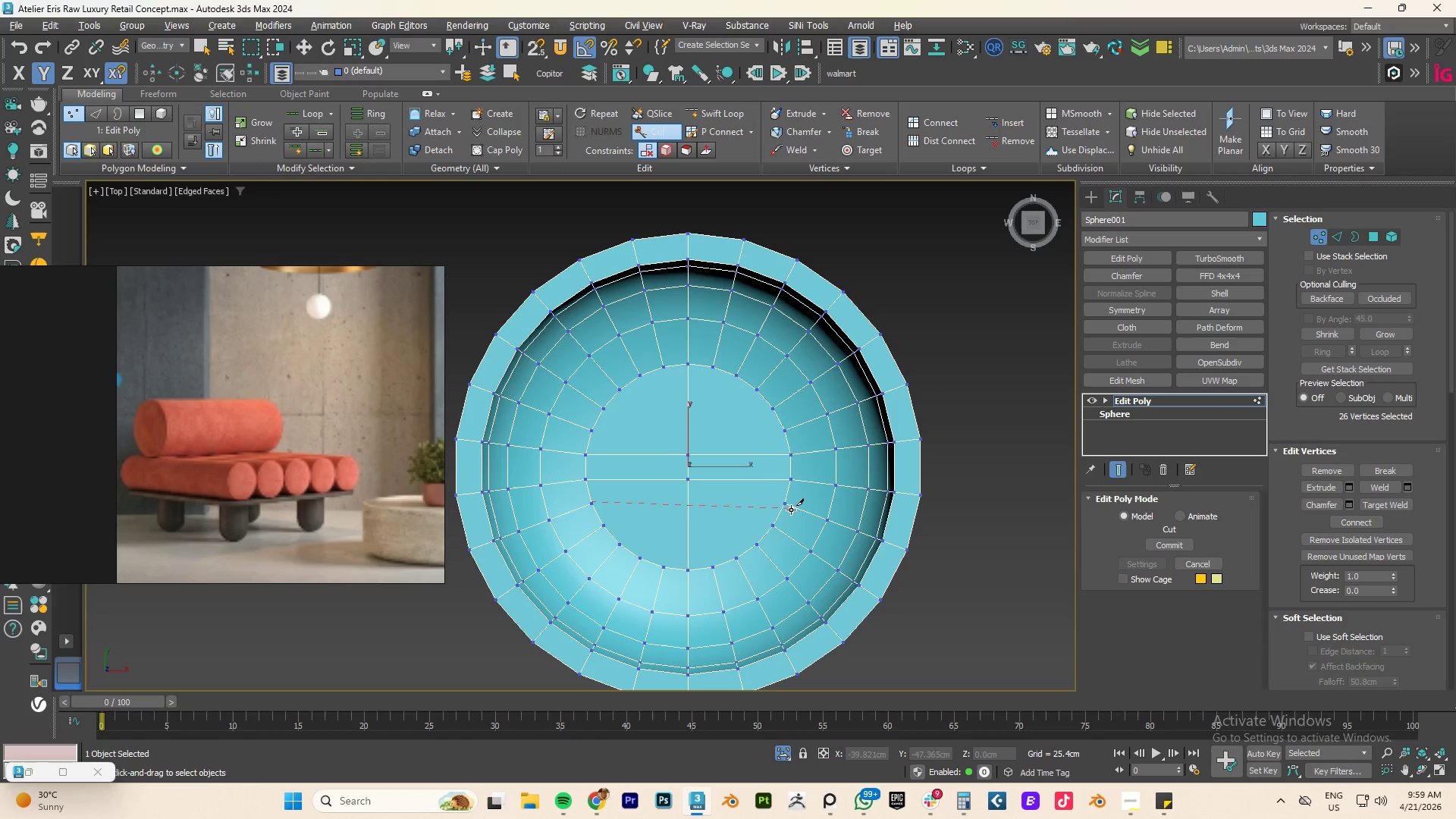 
left_click([786, 505])
 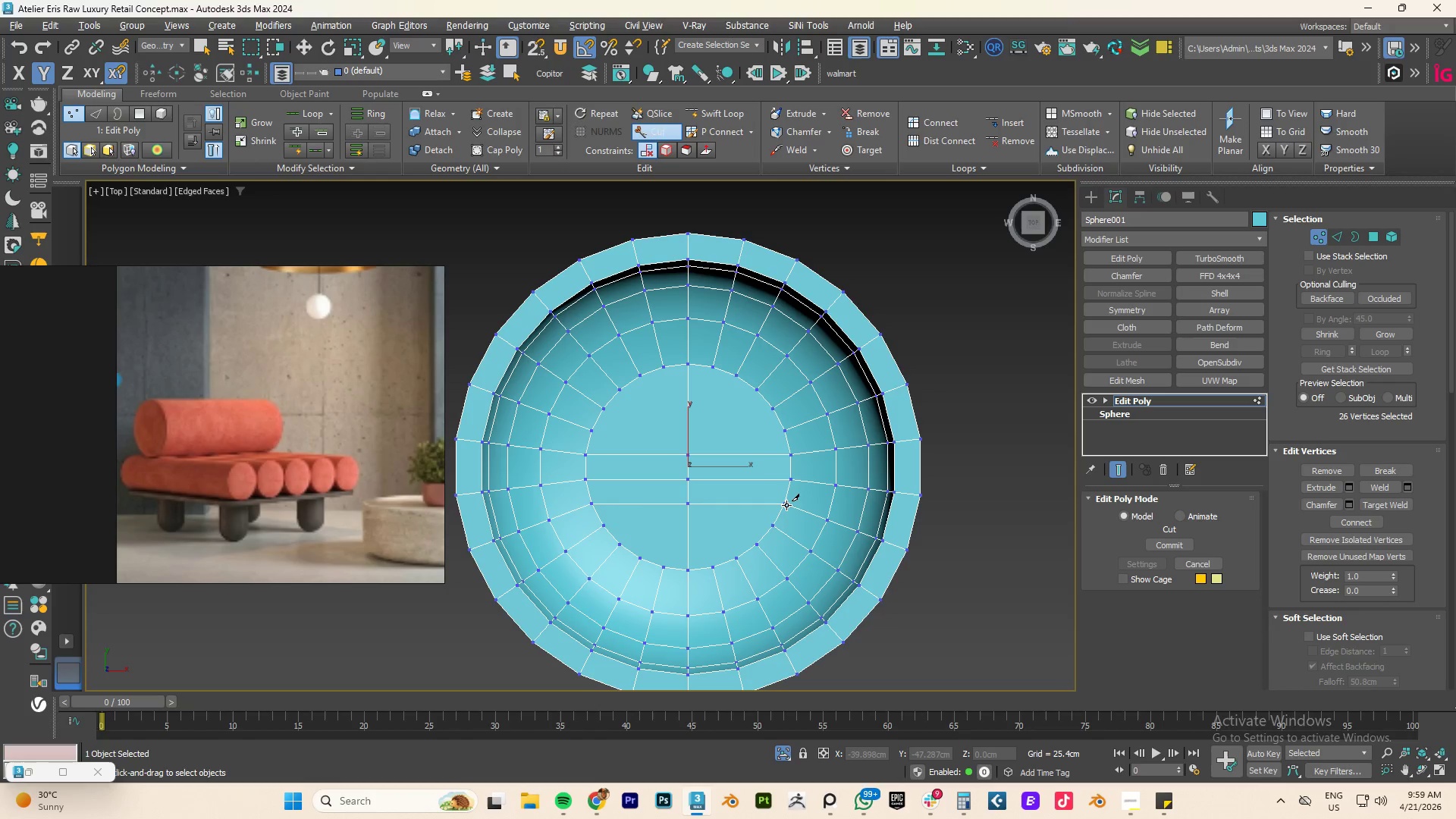 
right_click([786, 505])
 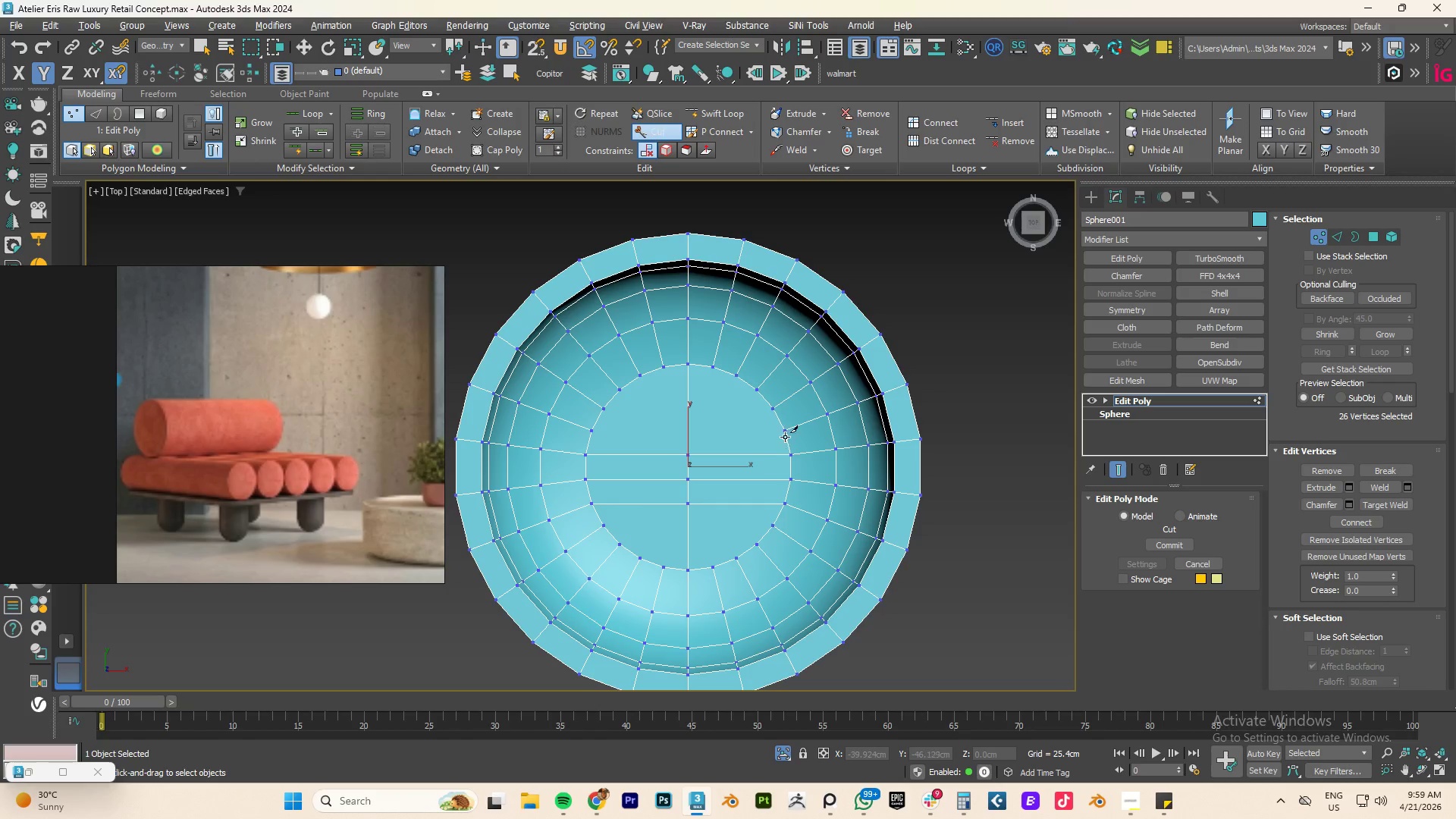 
left_click([785, 431])
 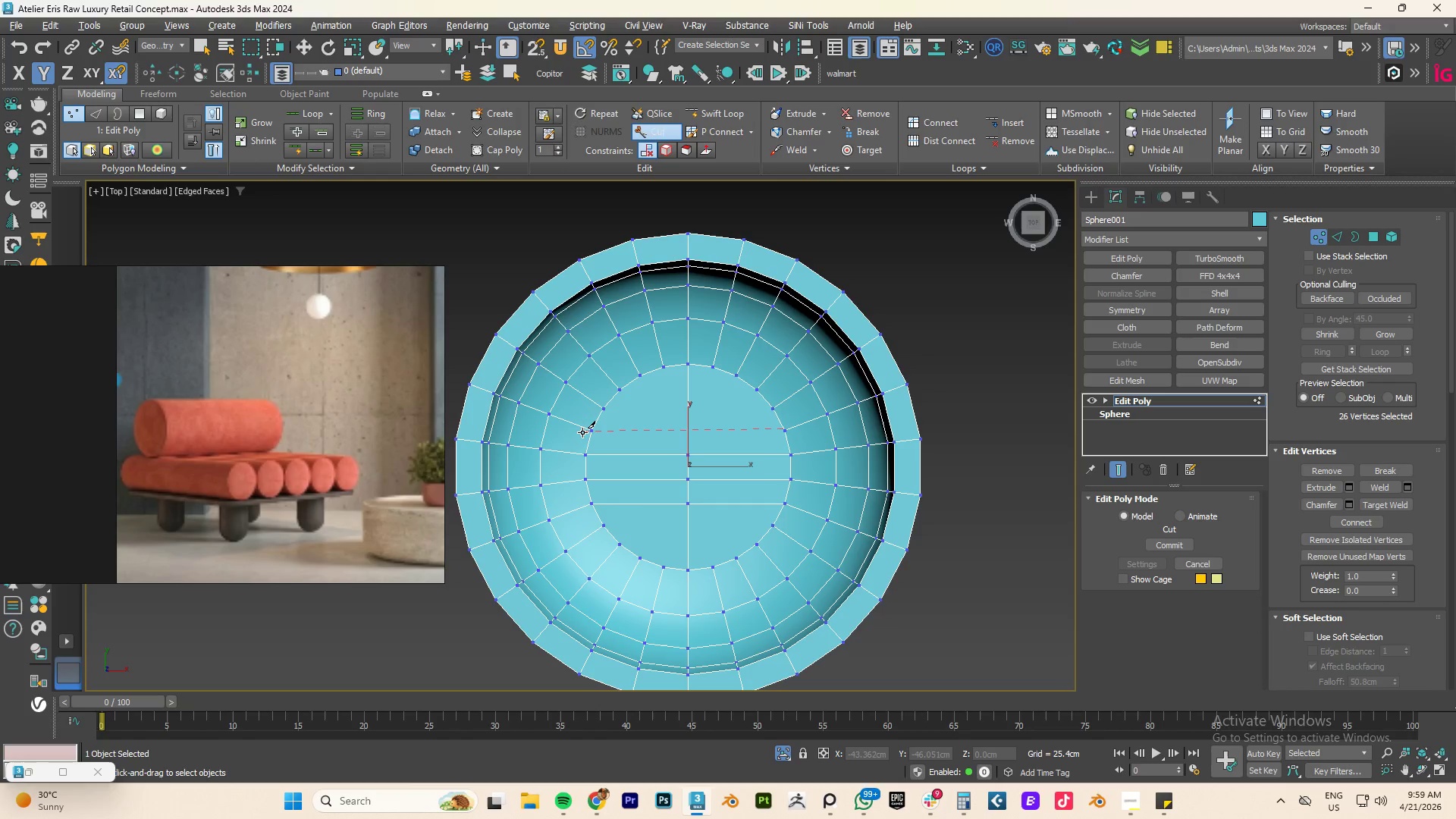 
left_click([582, 432])
 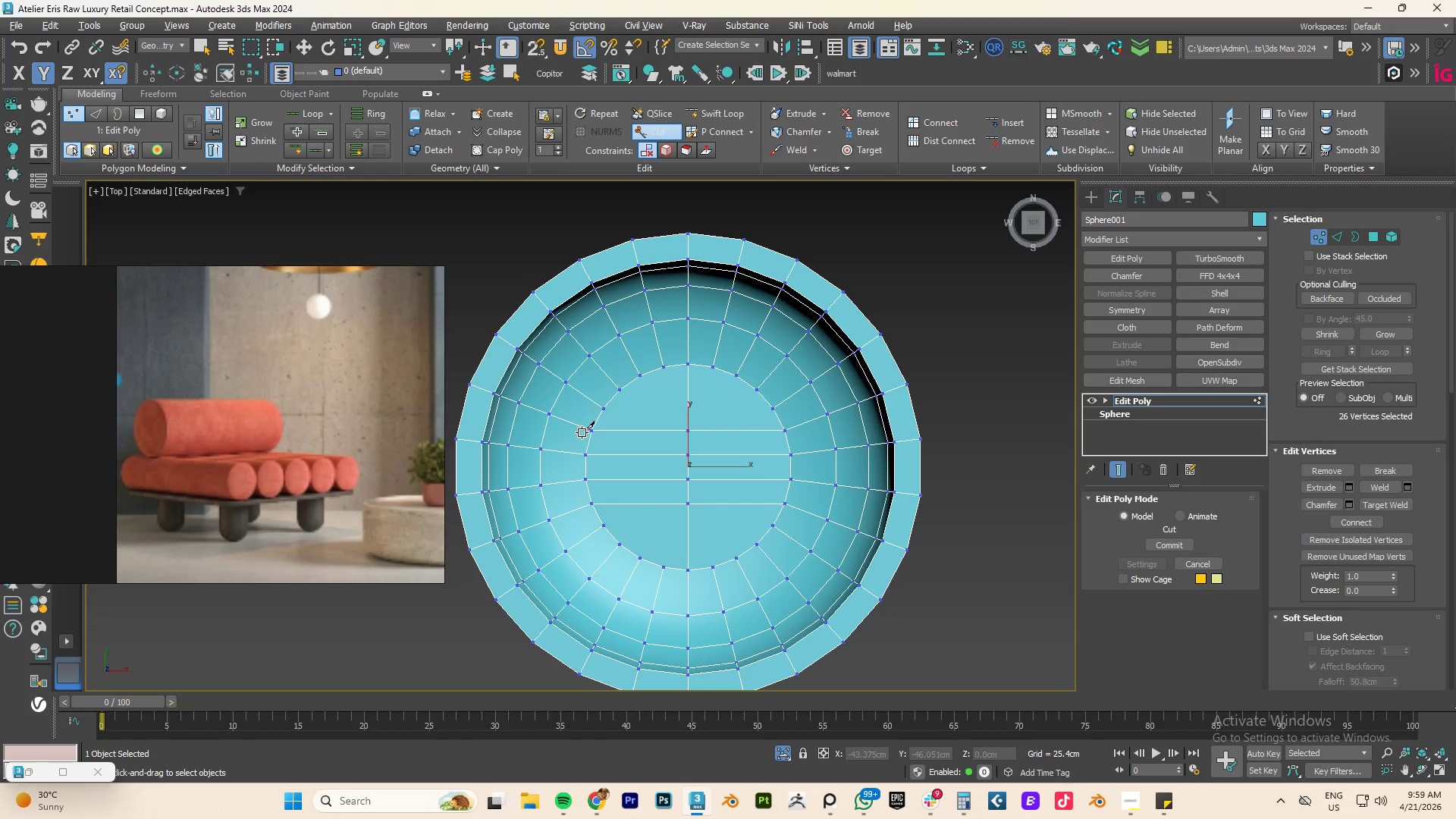 
right_click([582, 432])
 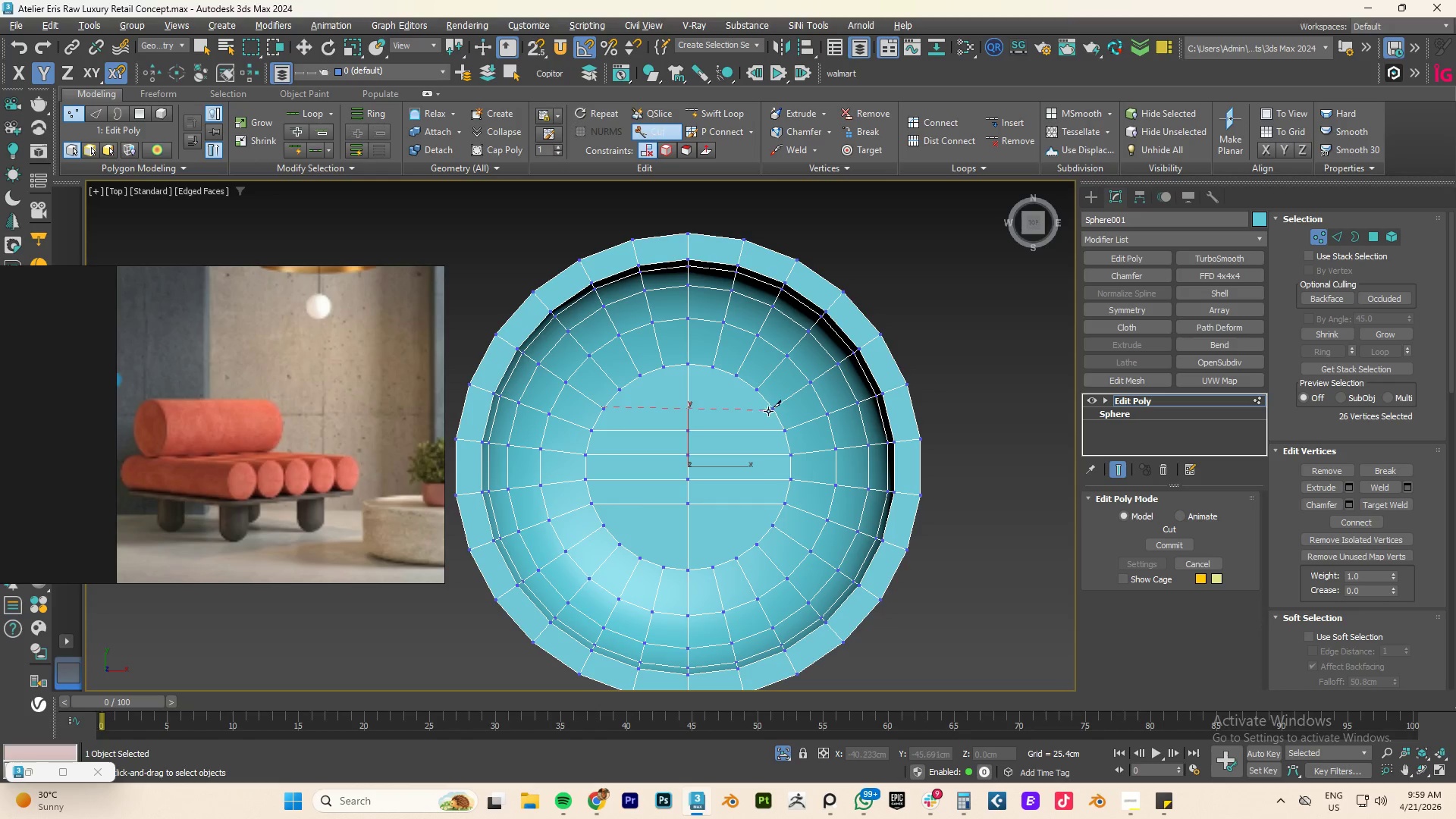 
left_click([774, 410])
 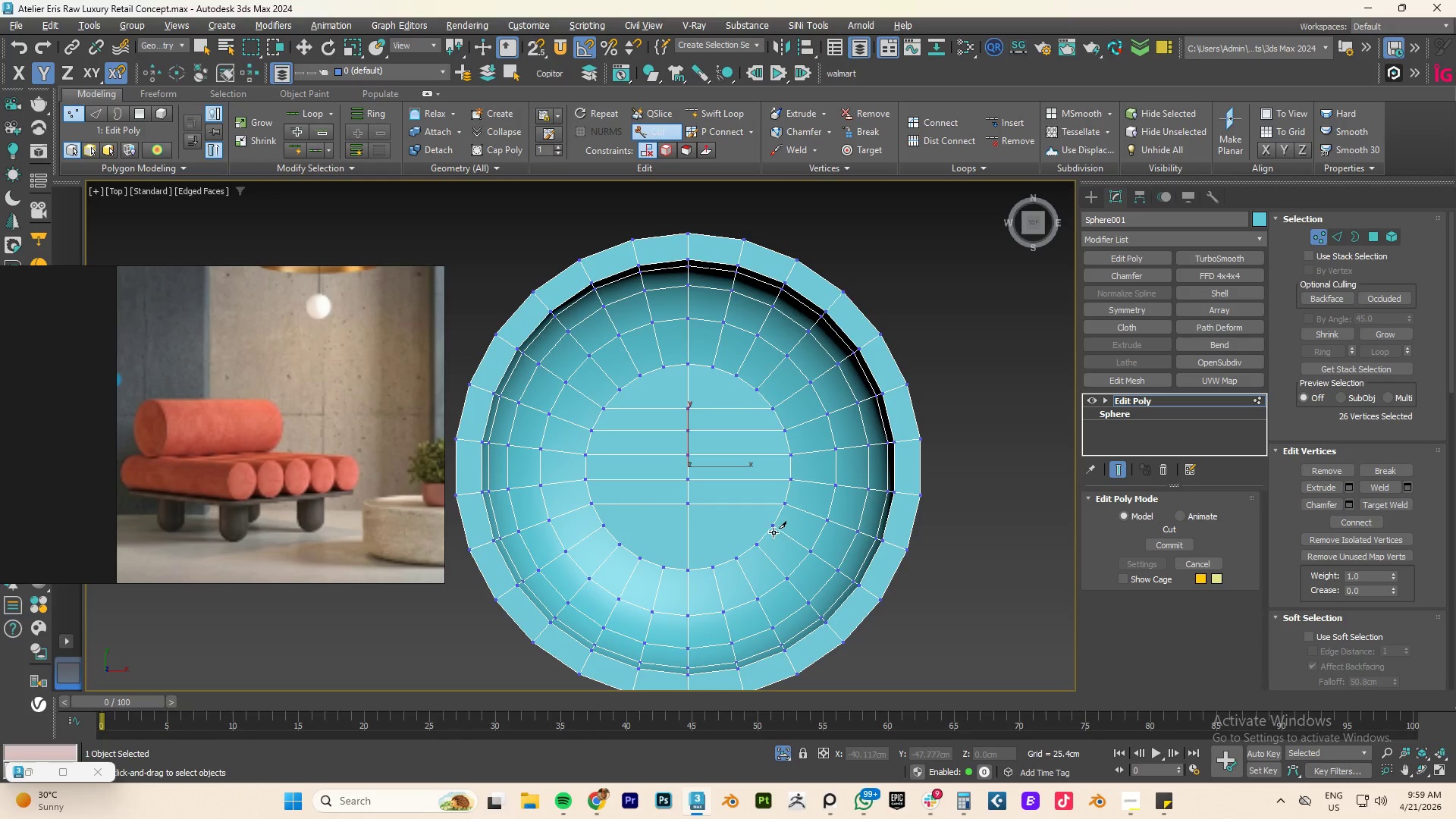 
left_click([774, 527])
 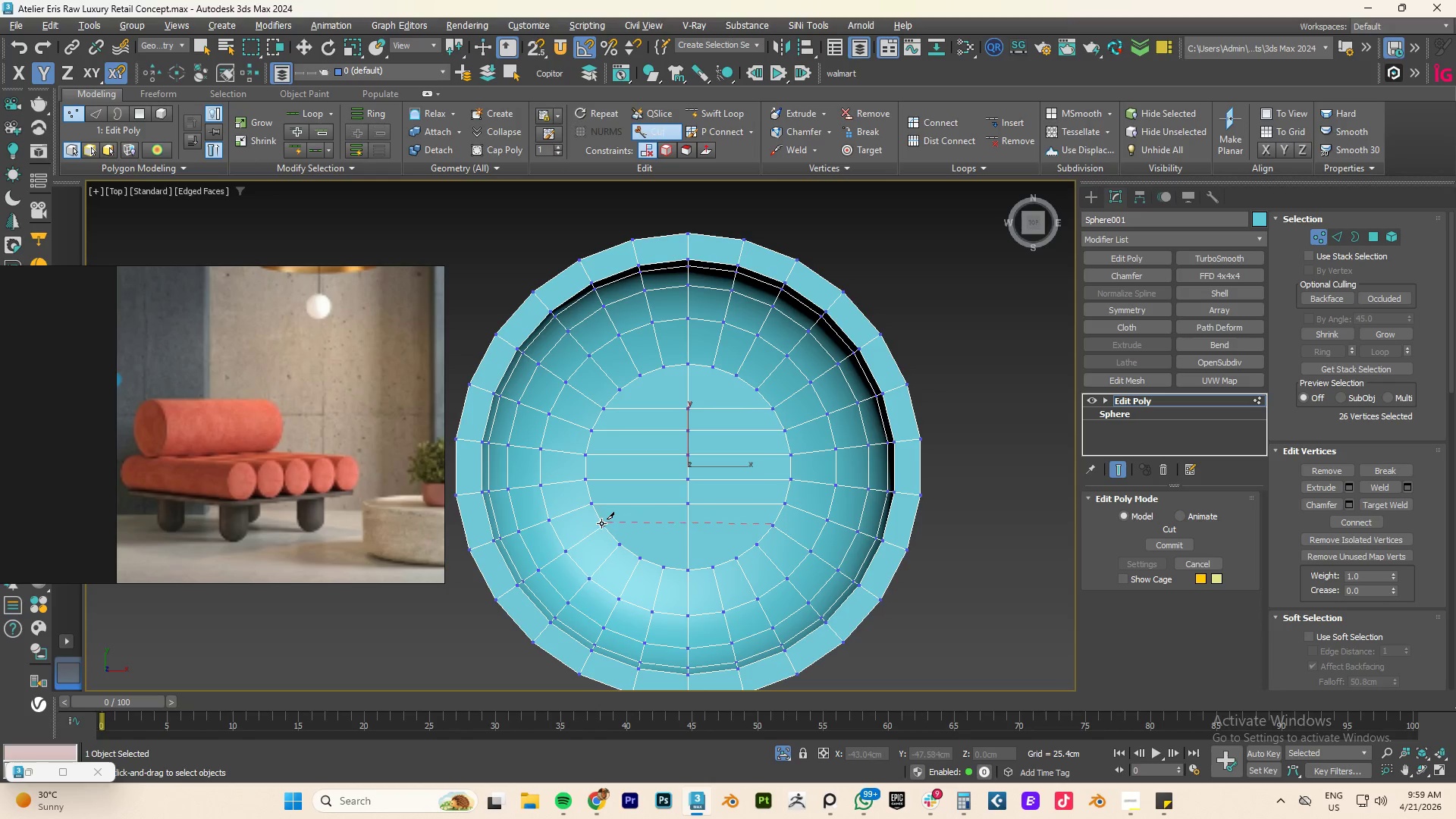 
left_click([601, 524])
 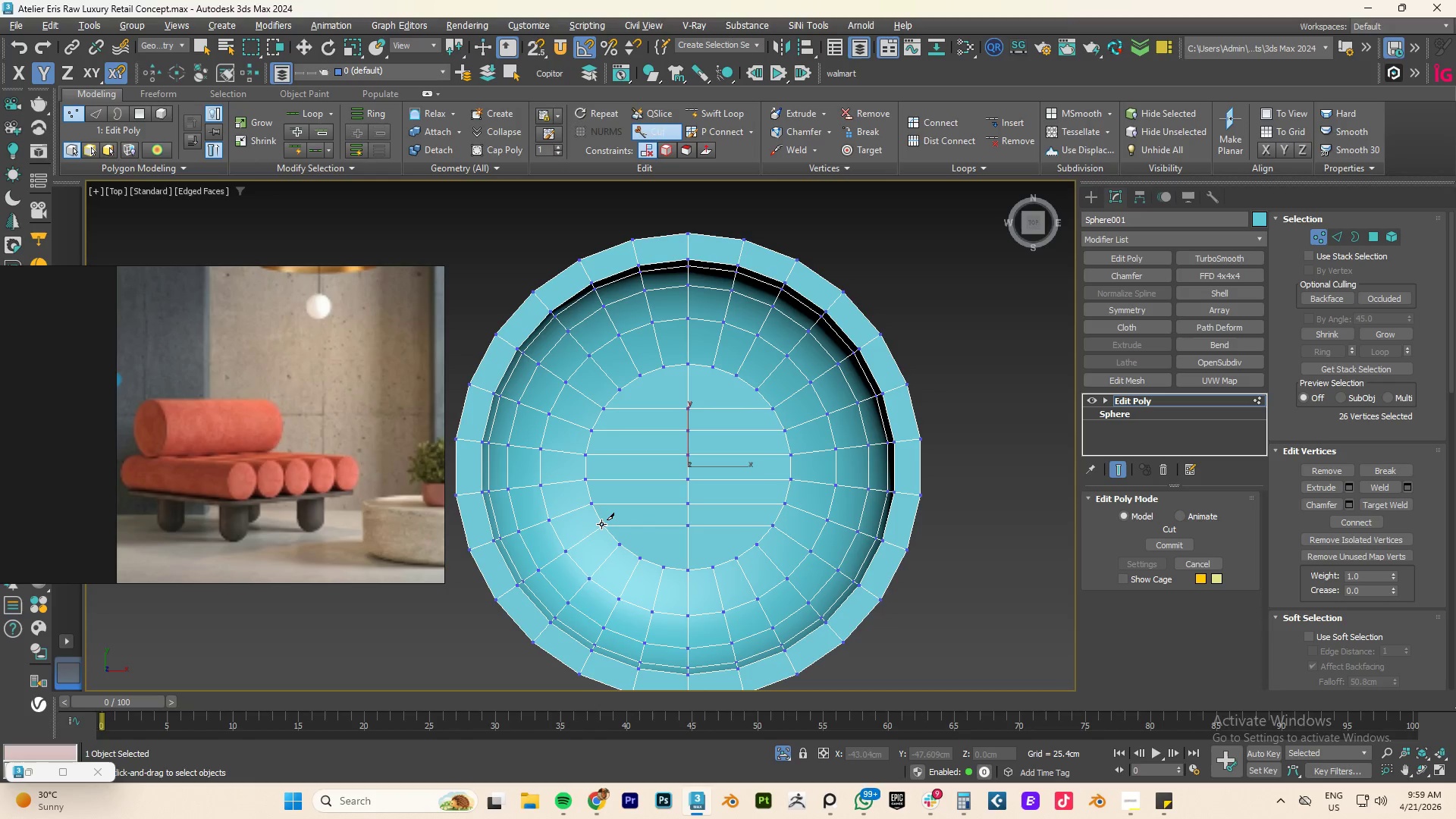 
right_click([601, 524])
 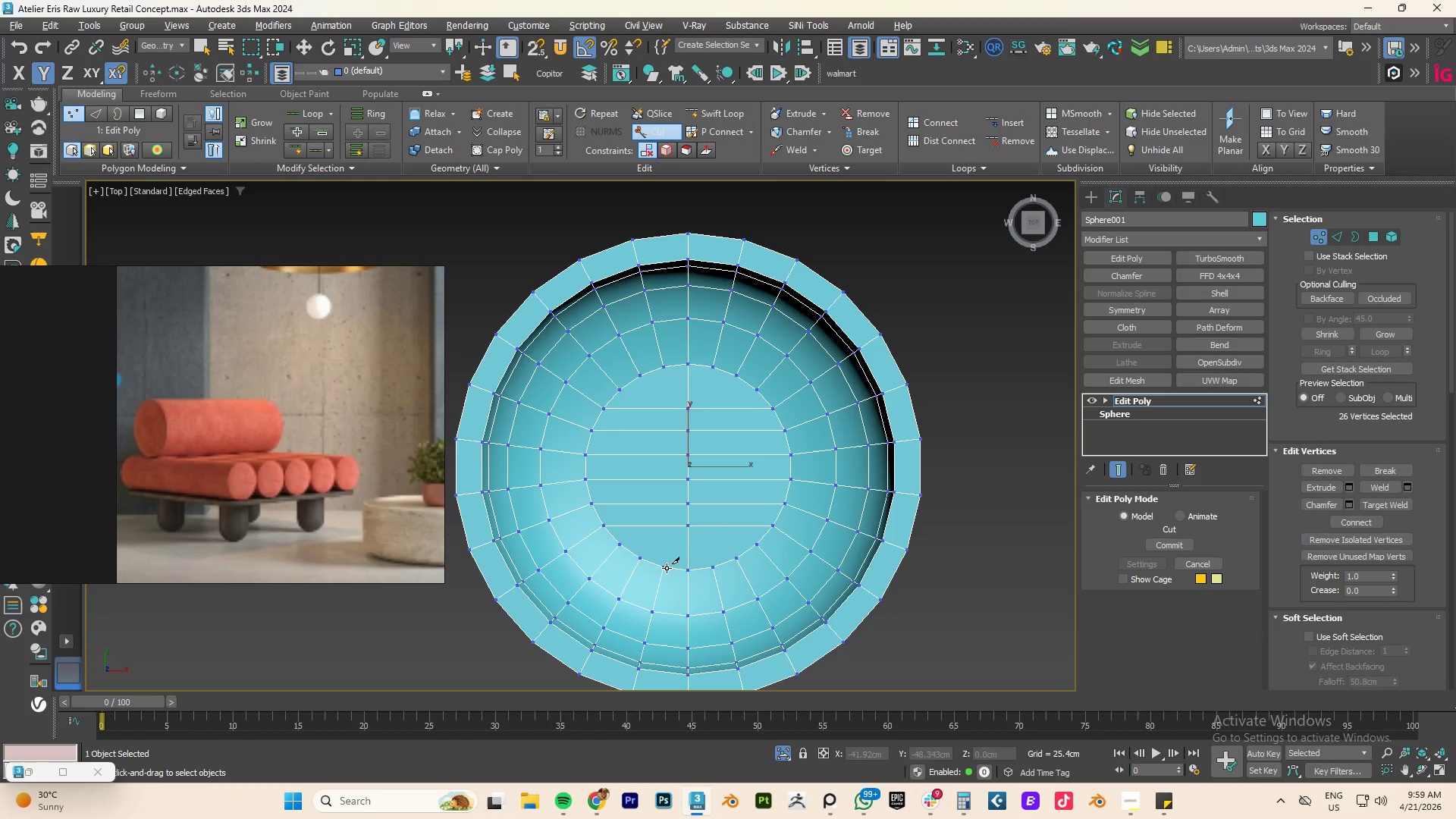 
left_click_drag(start_coordinate=[666, 568], to_coordinate=[665, 563])
 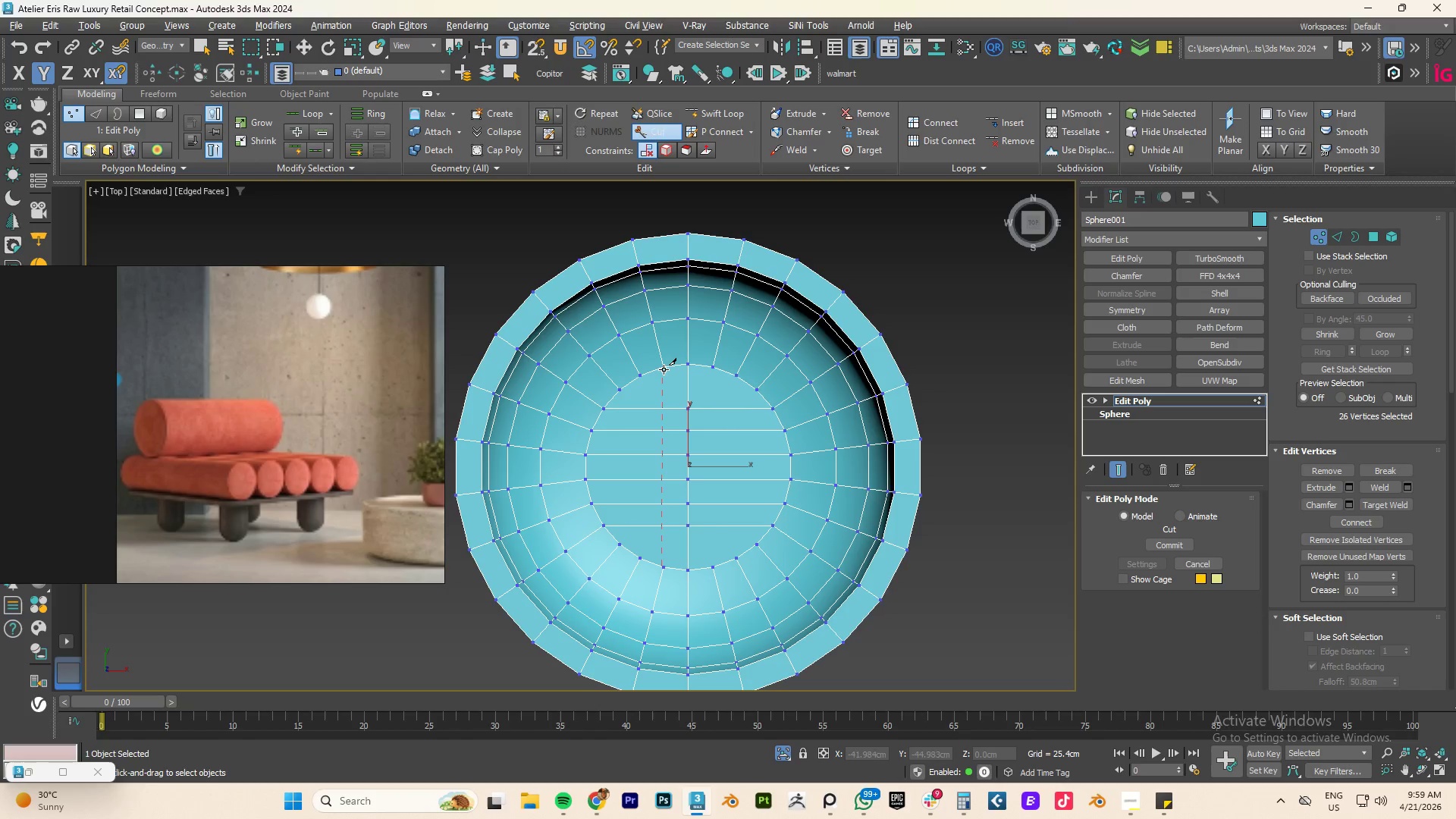 
left_click([664, 368])
 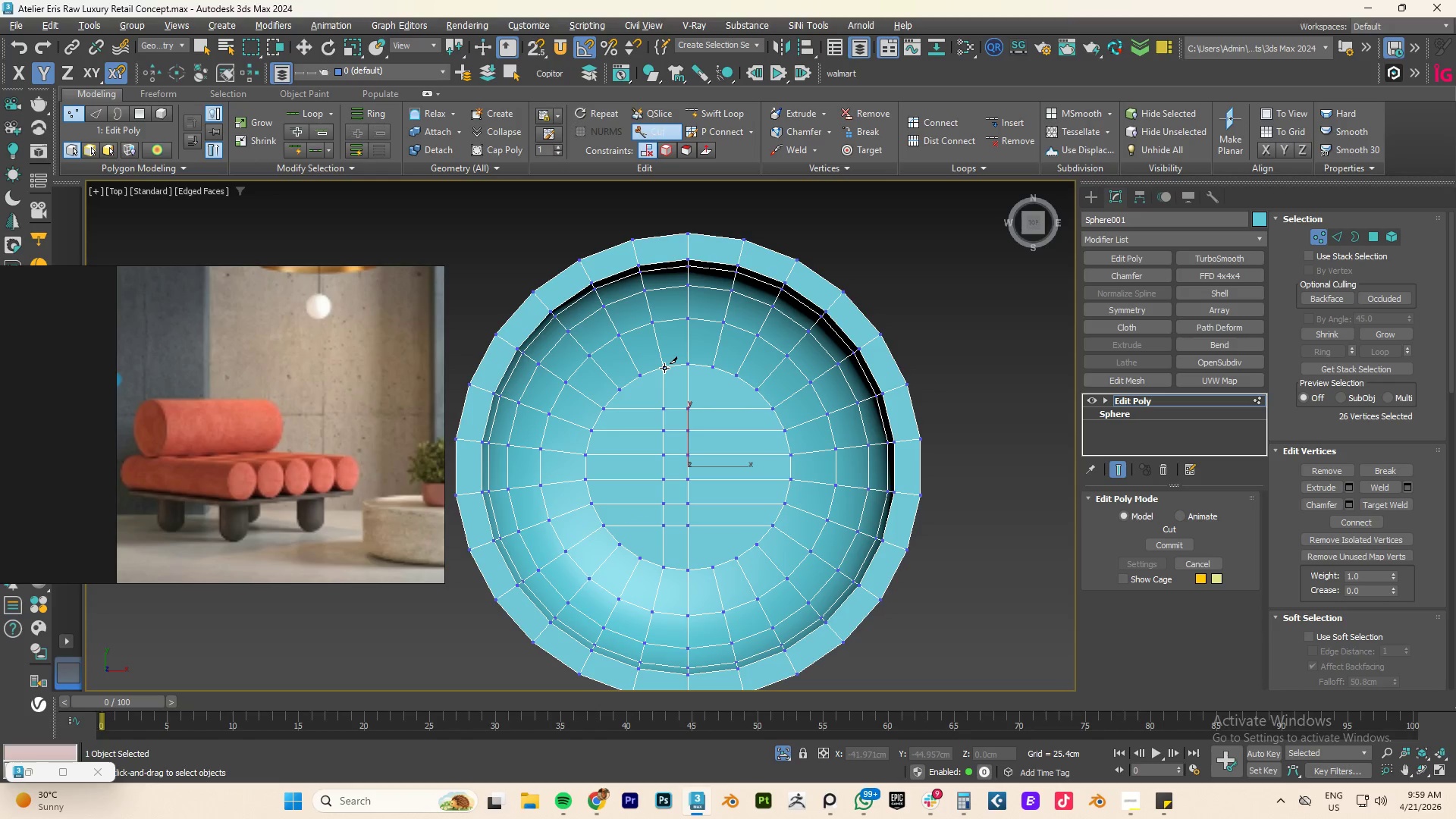 
right_click([664, 368])
 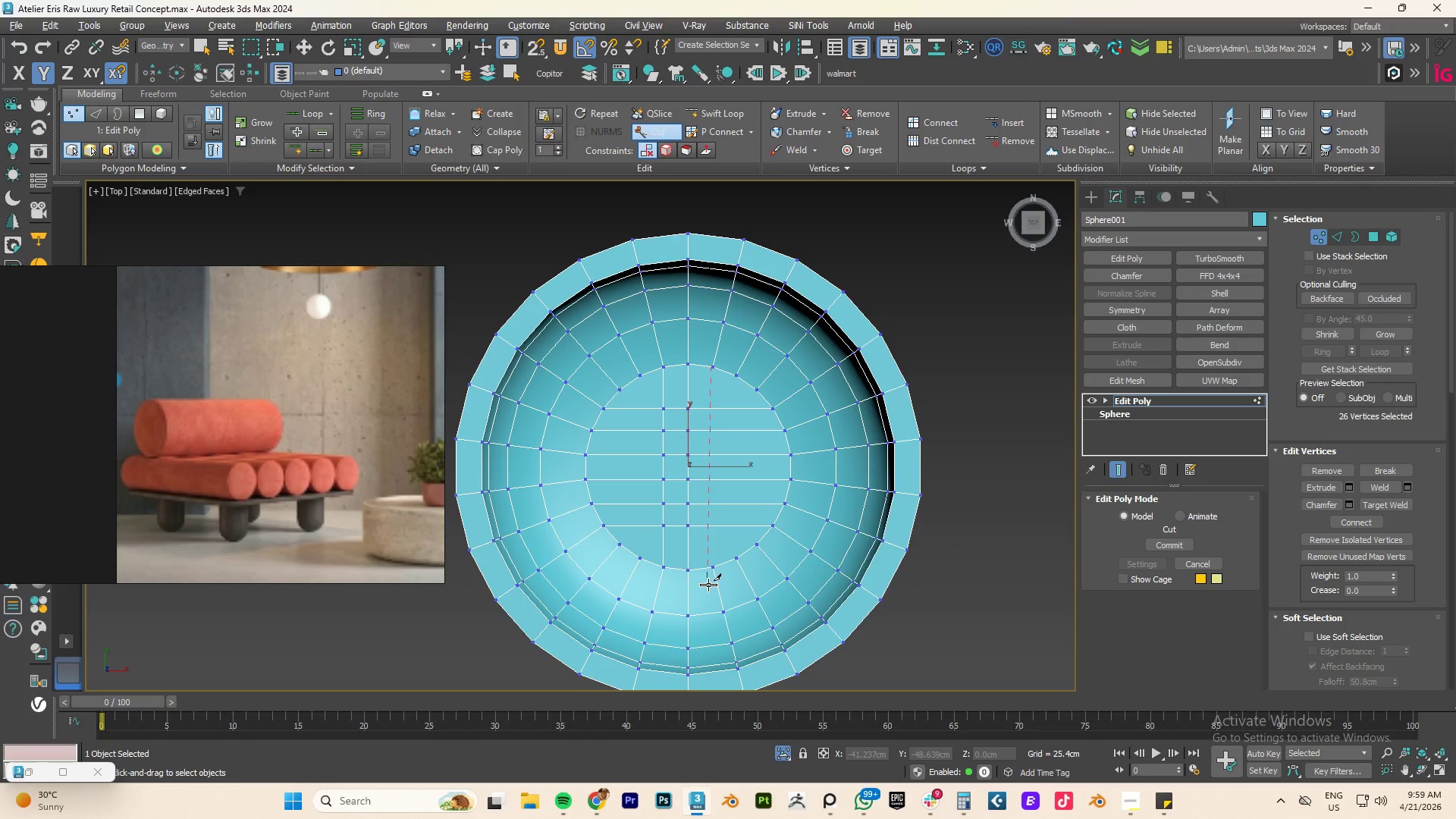 
left_click([715, 569])
 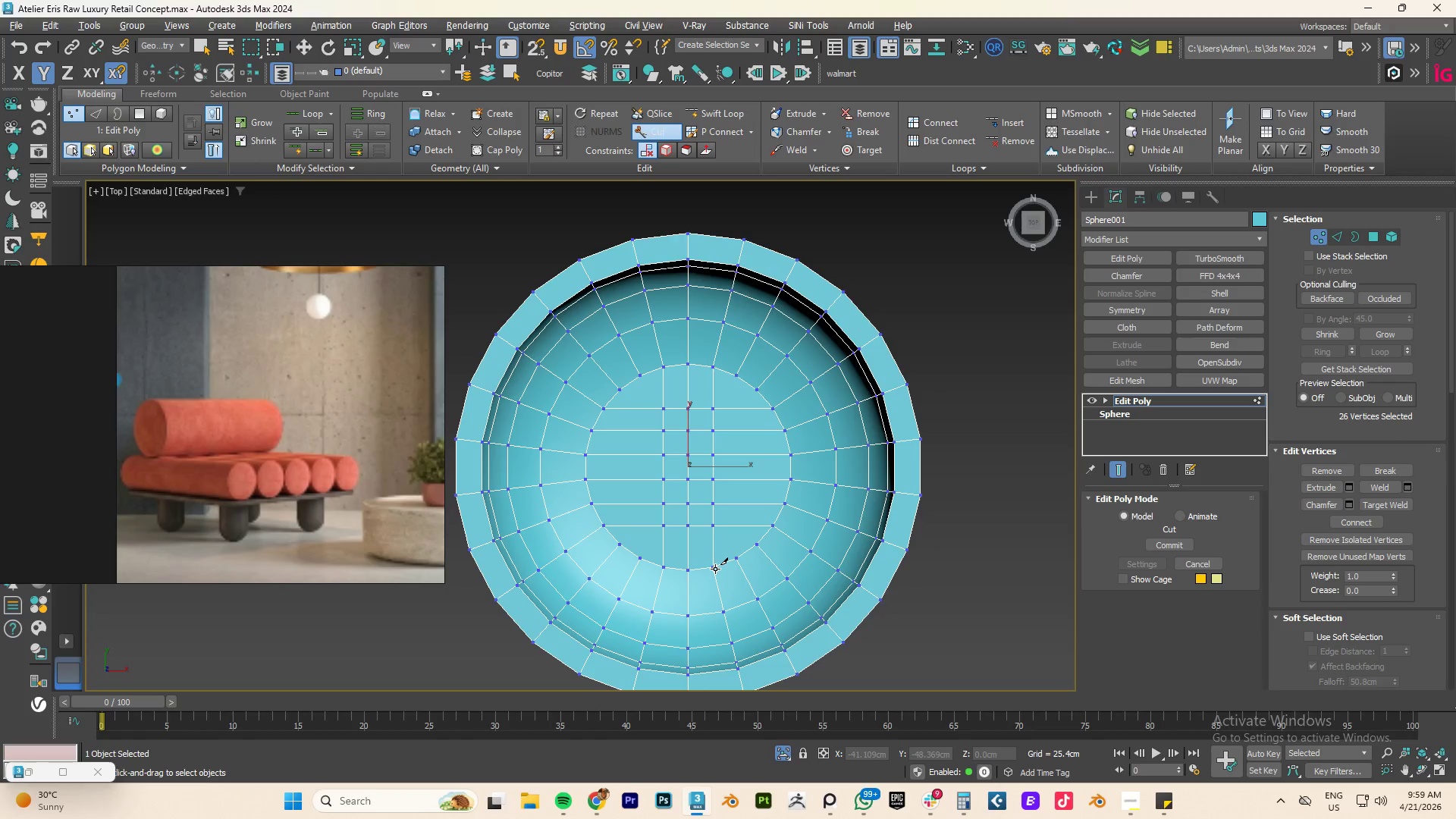 
right_click([715, 569])
 